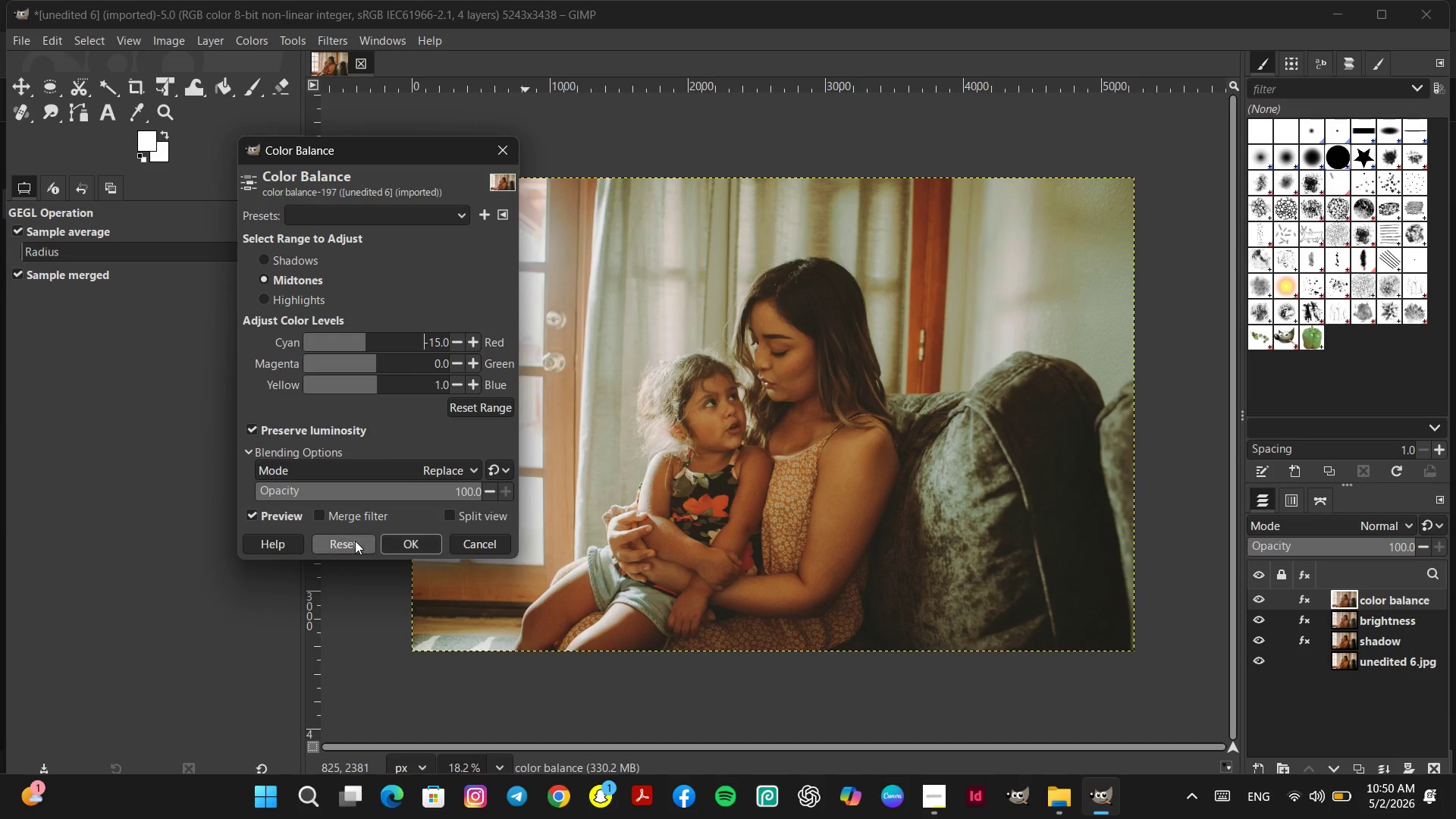 
left_click([355, 541])
 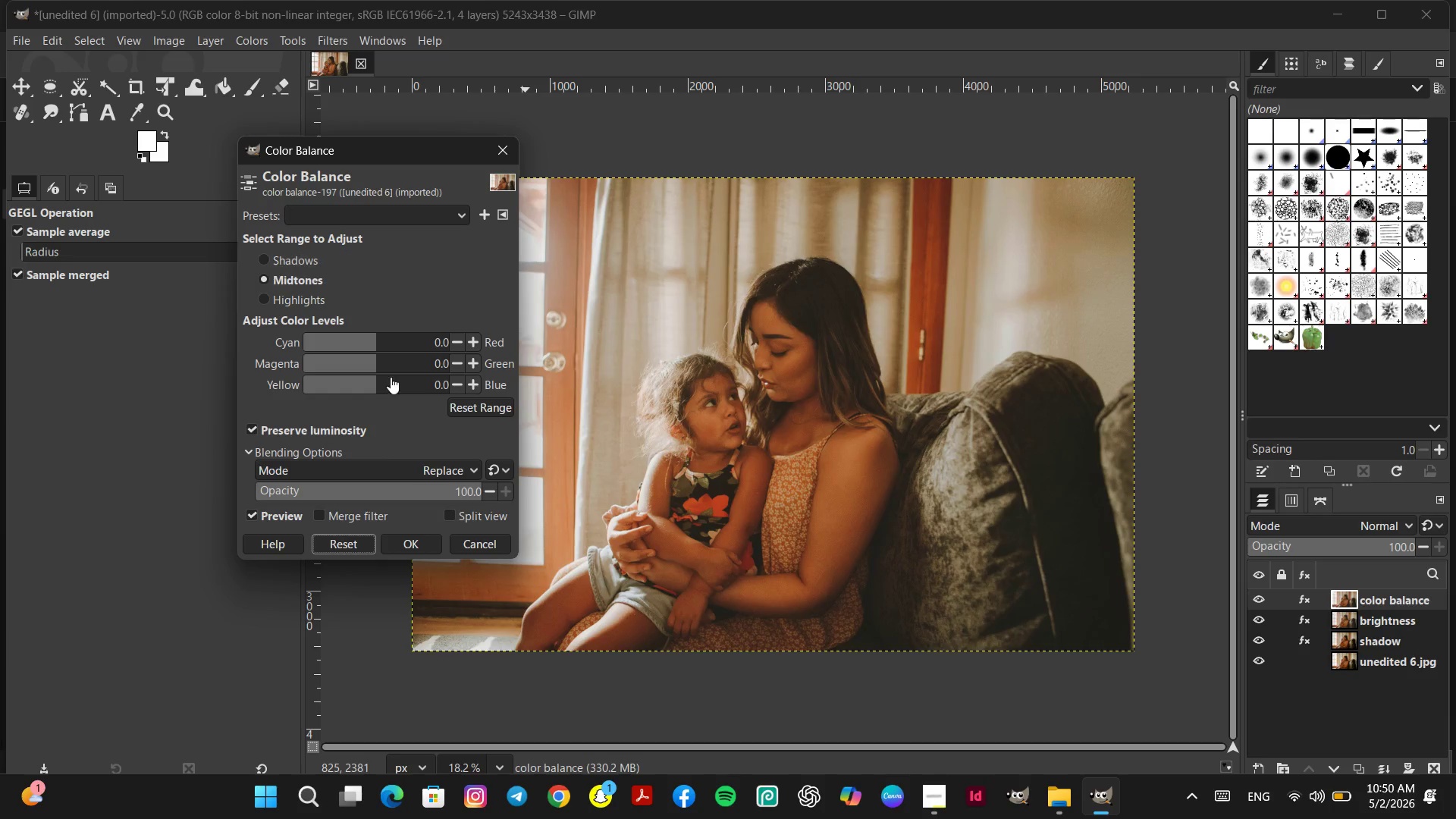 
left_click([445, 338])
 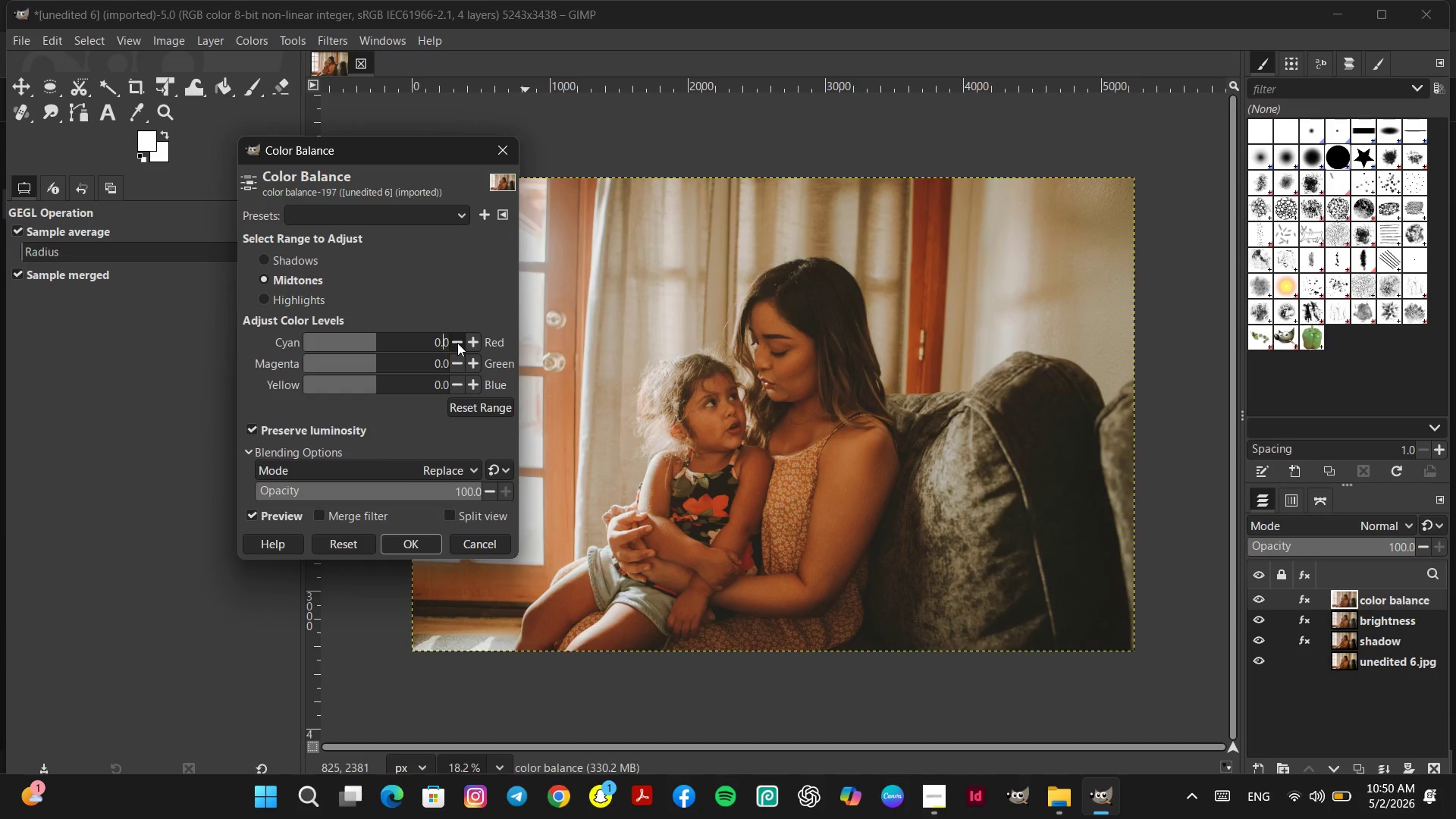 
left_click([457, 340])
 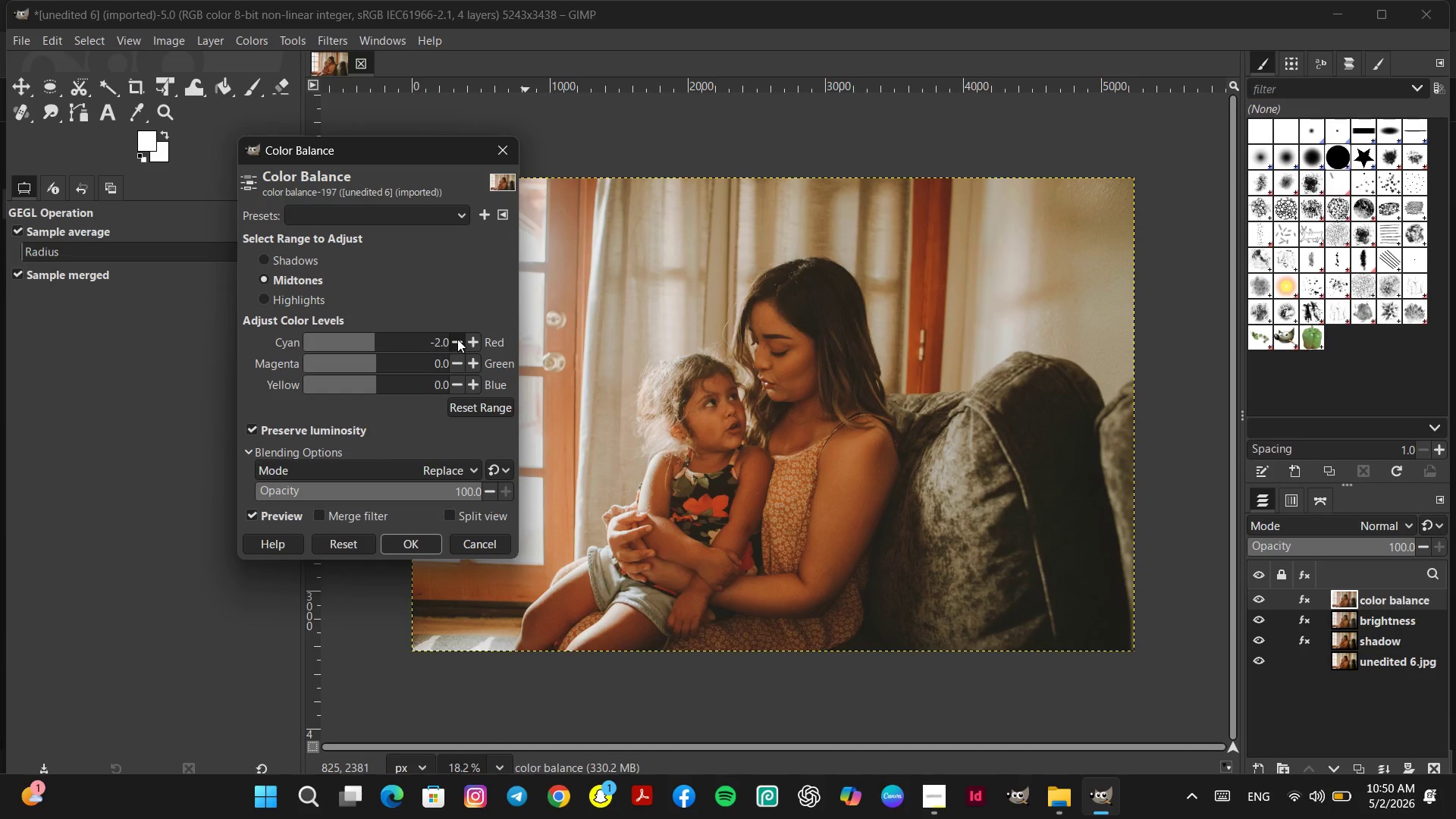 
triple_click([457, 339])
 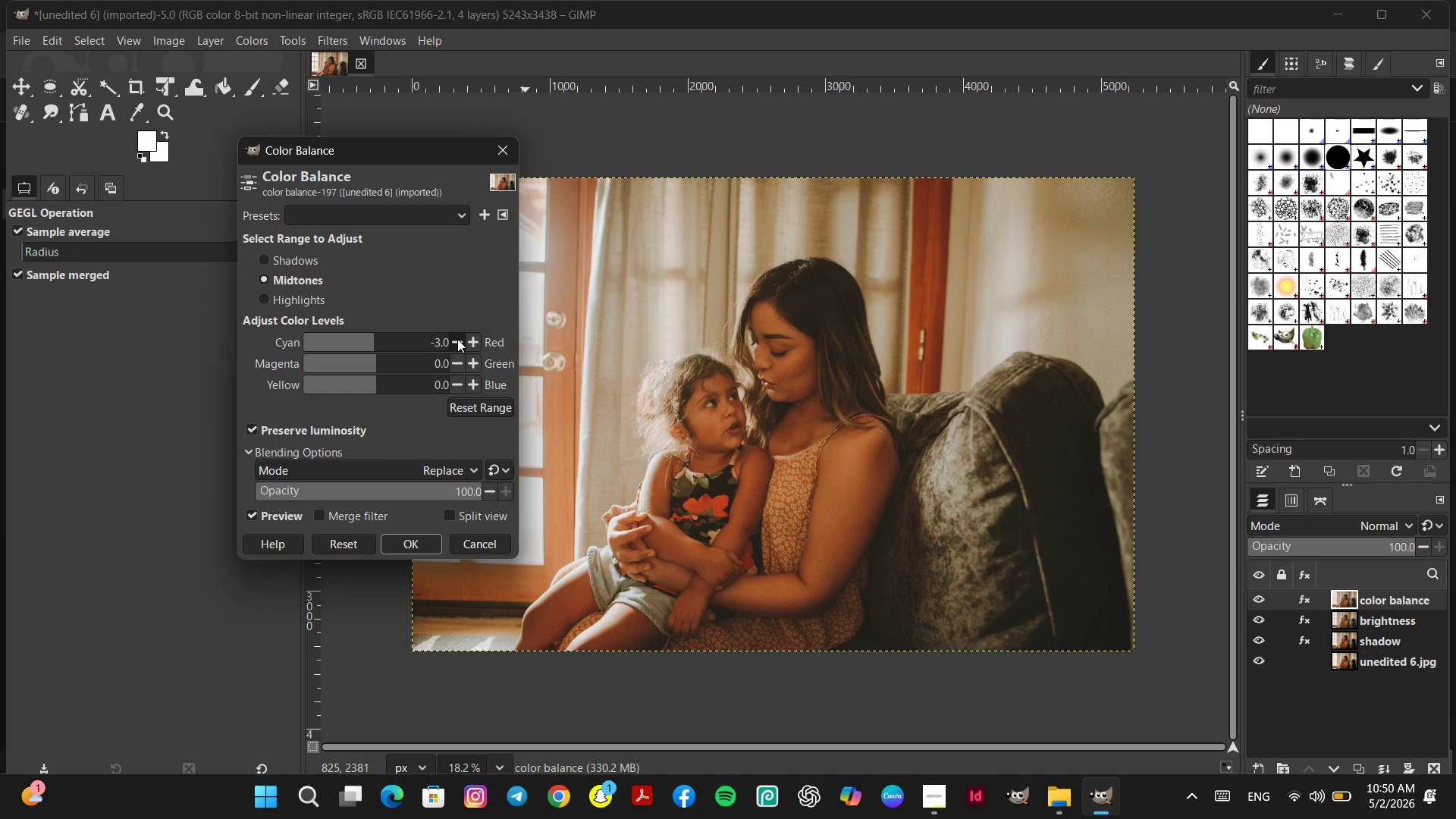 
triple_click([457, 339])
 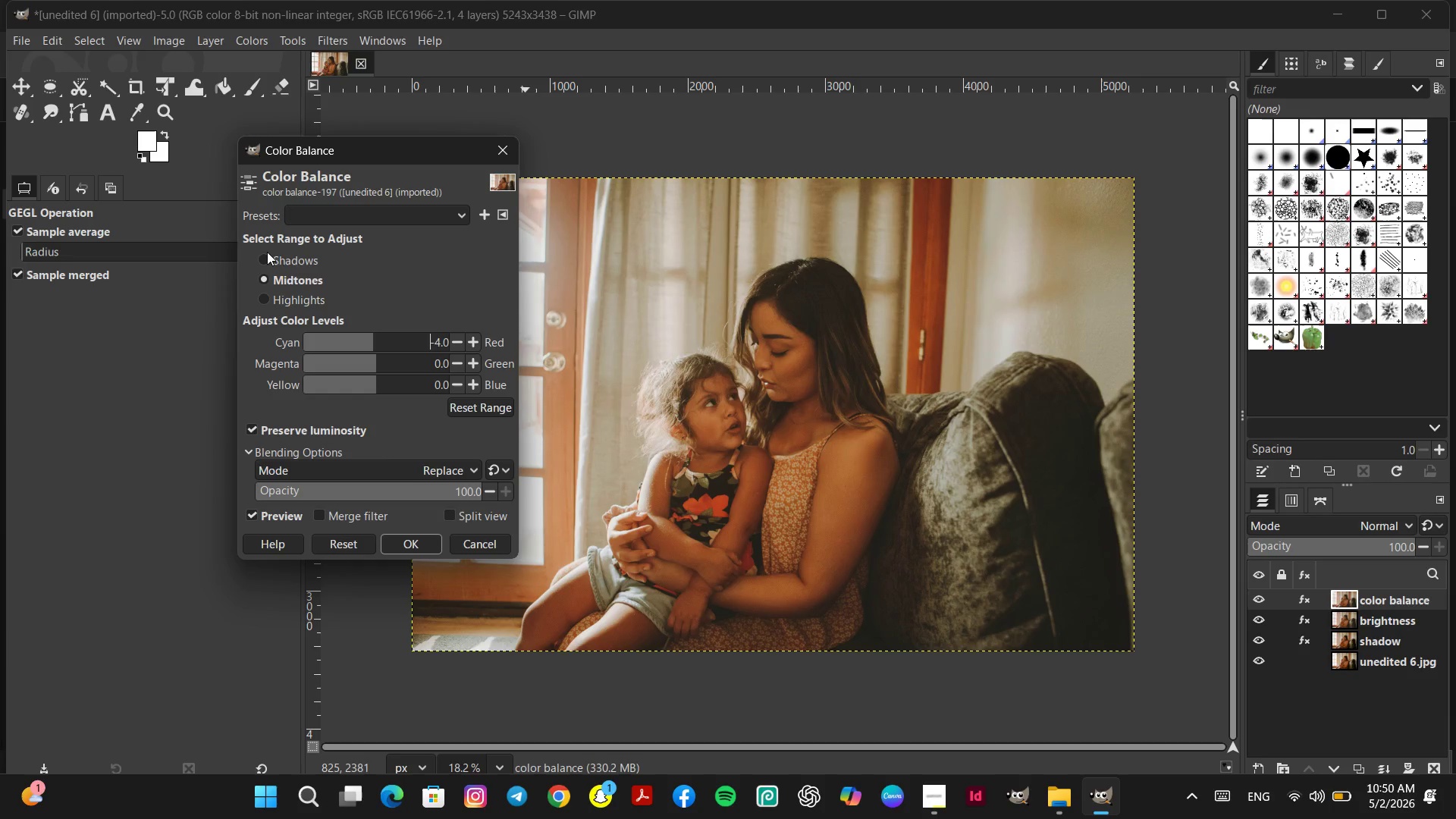 
left_click([266, 259])
 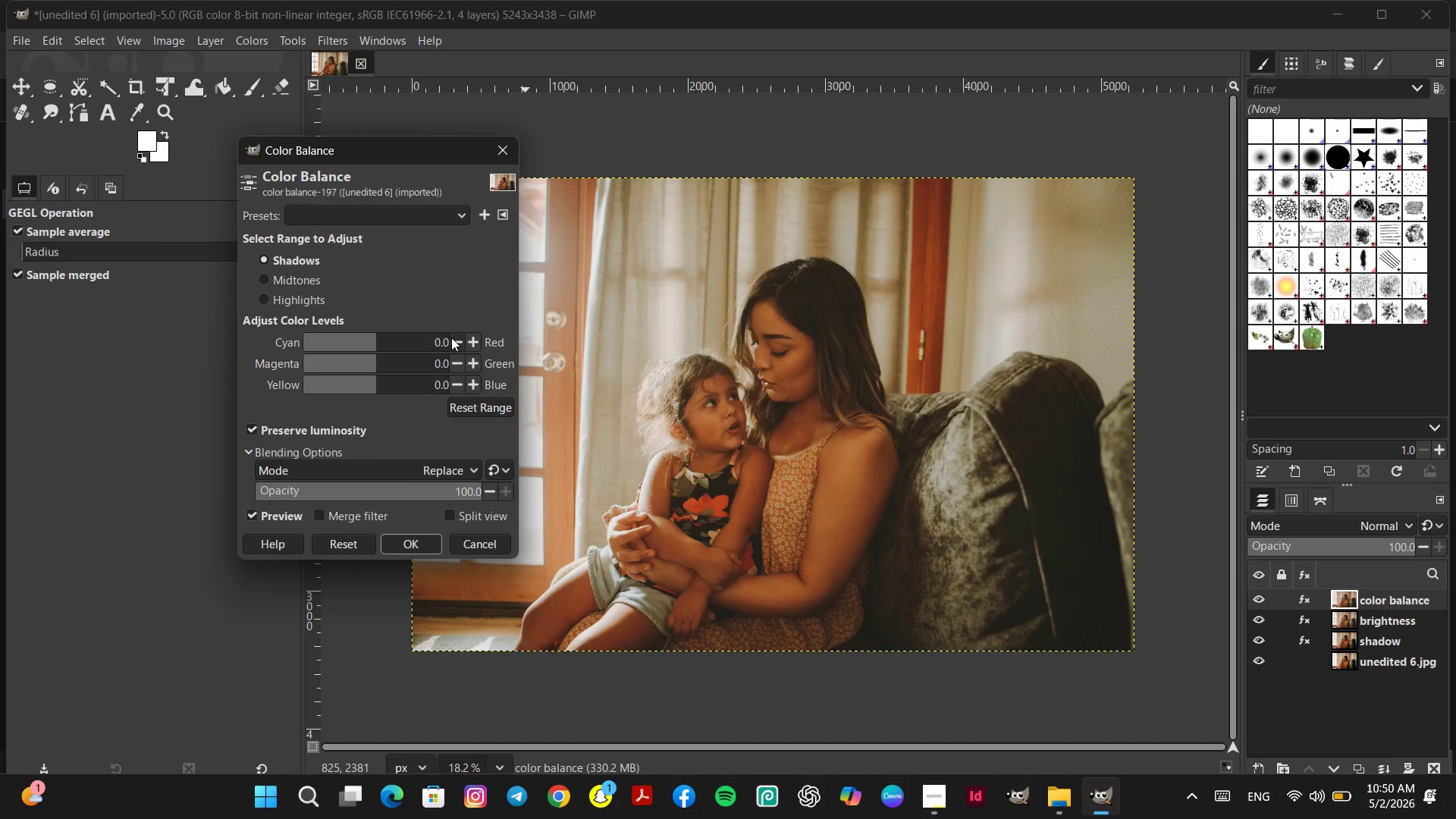 
left_click([392, 337])
 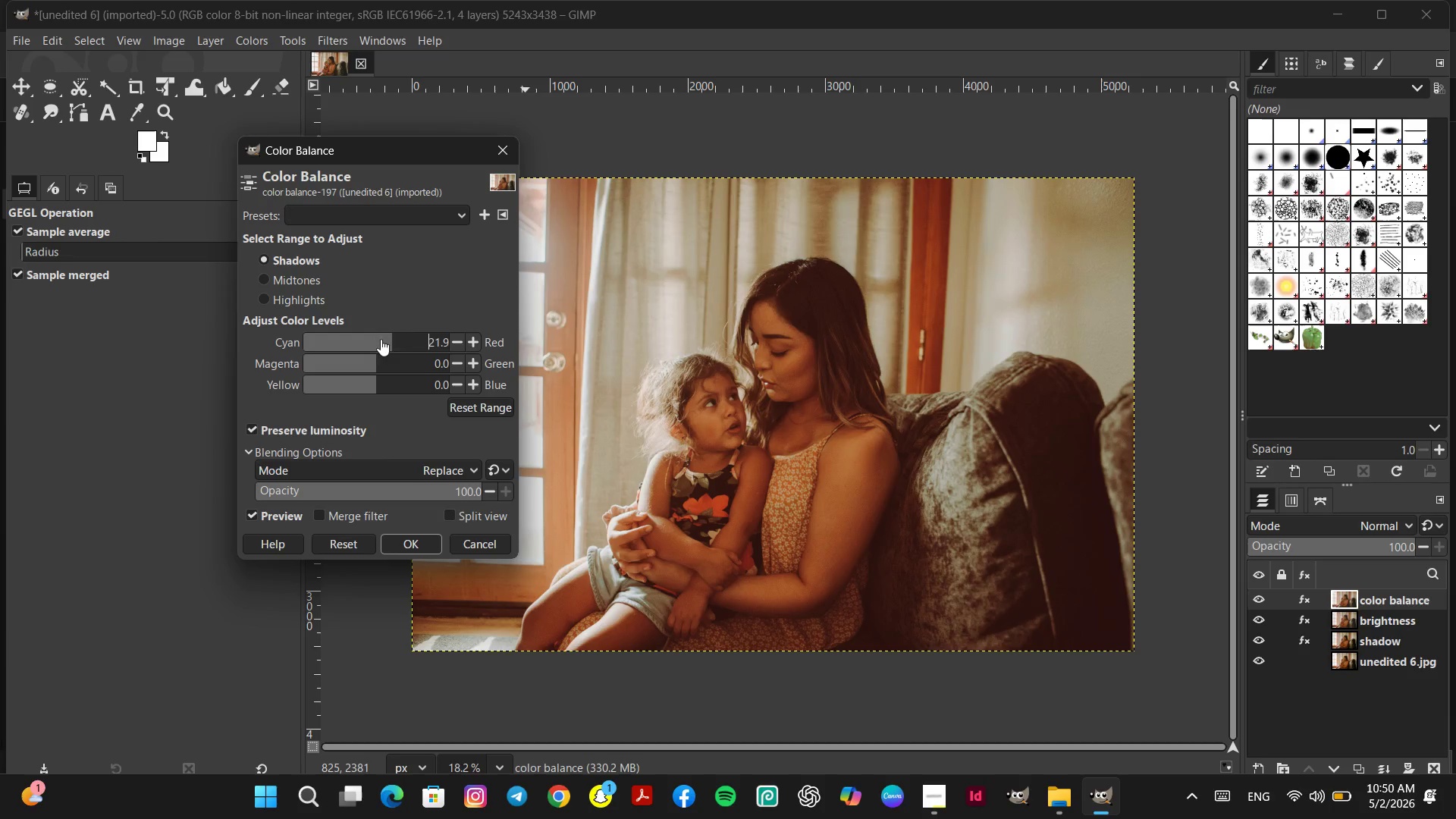 
left_click([367, 339])
 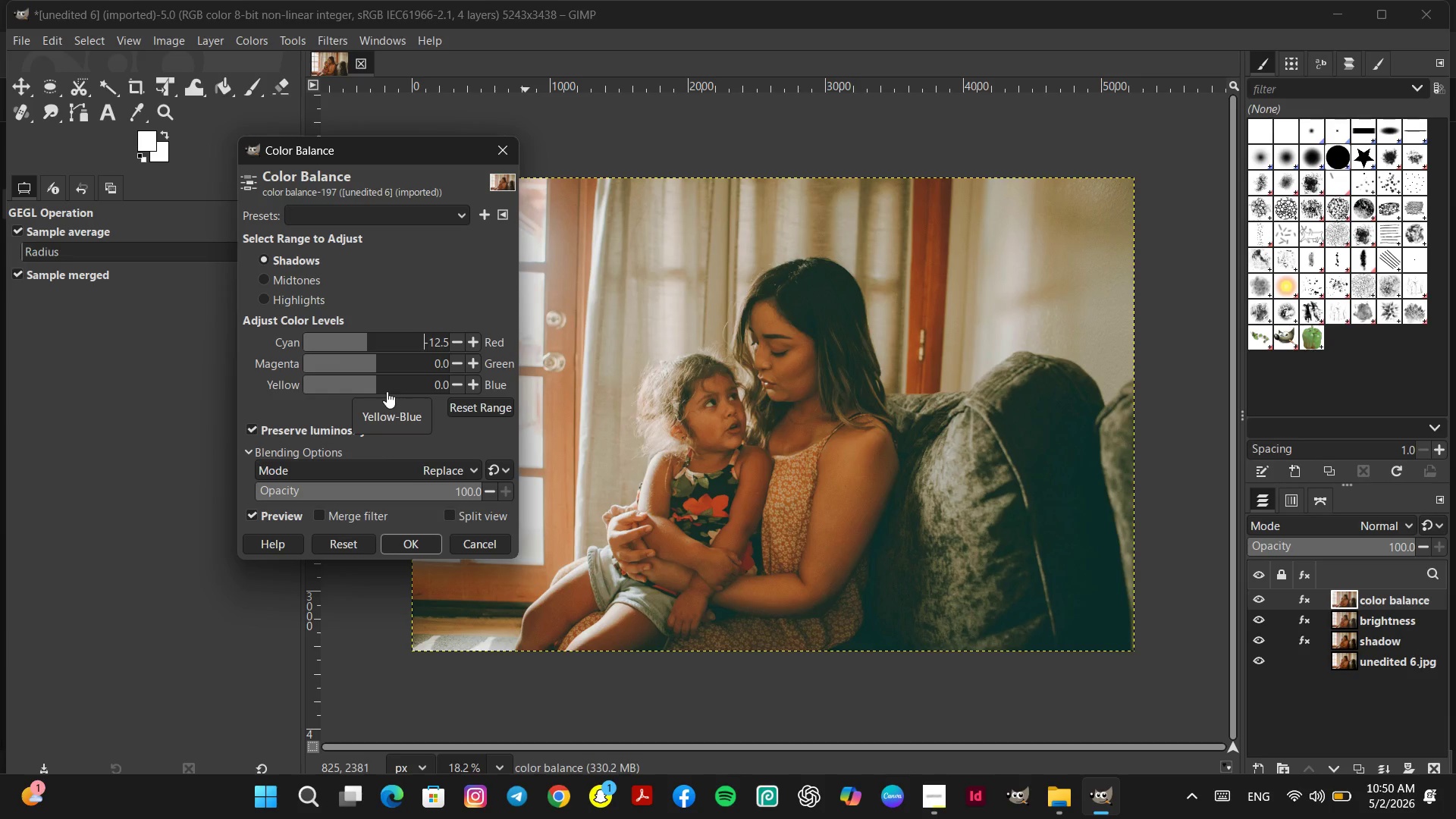 
left_click([356, 384])
 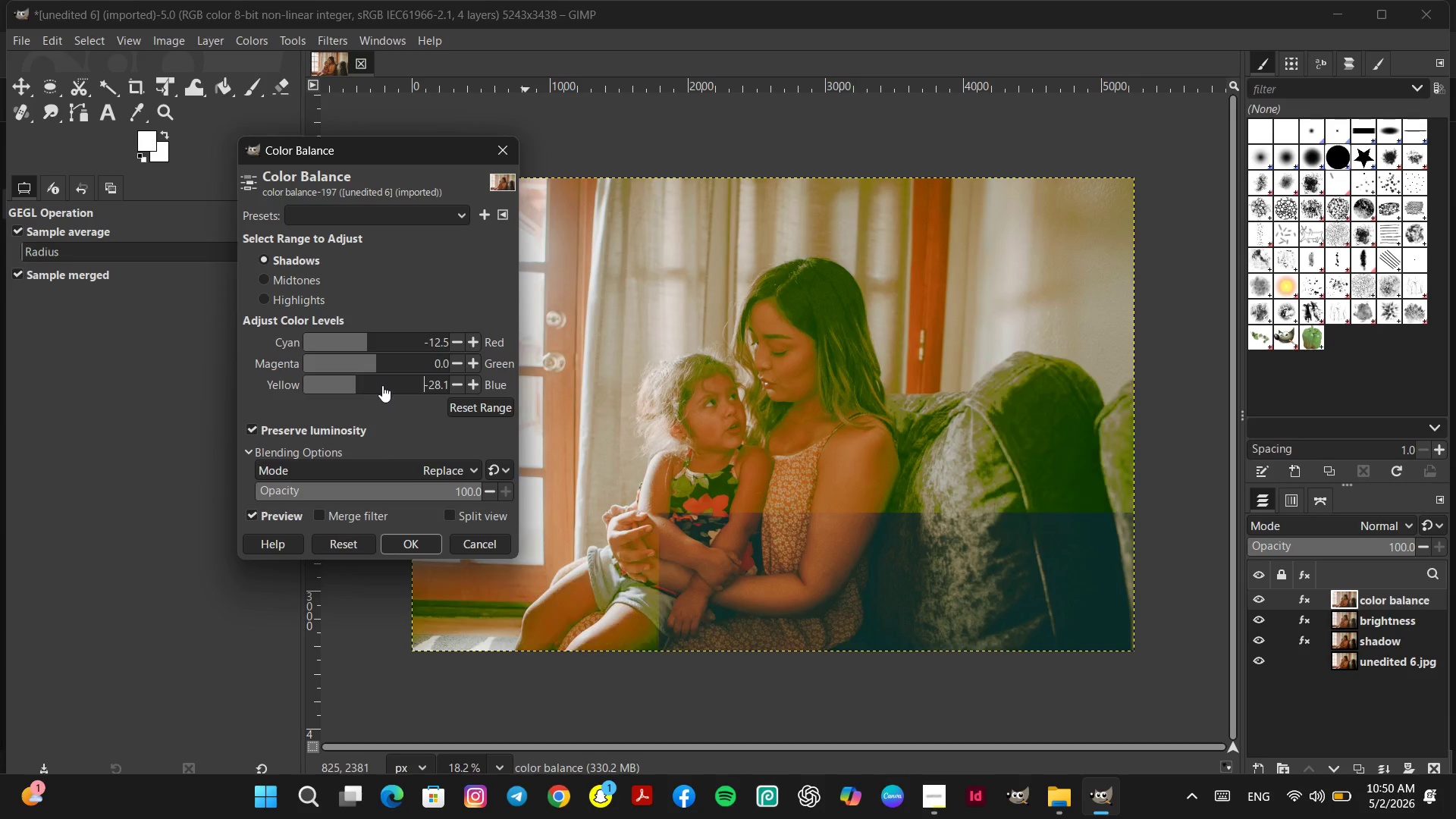 
left_click([384, 385])
 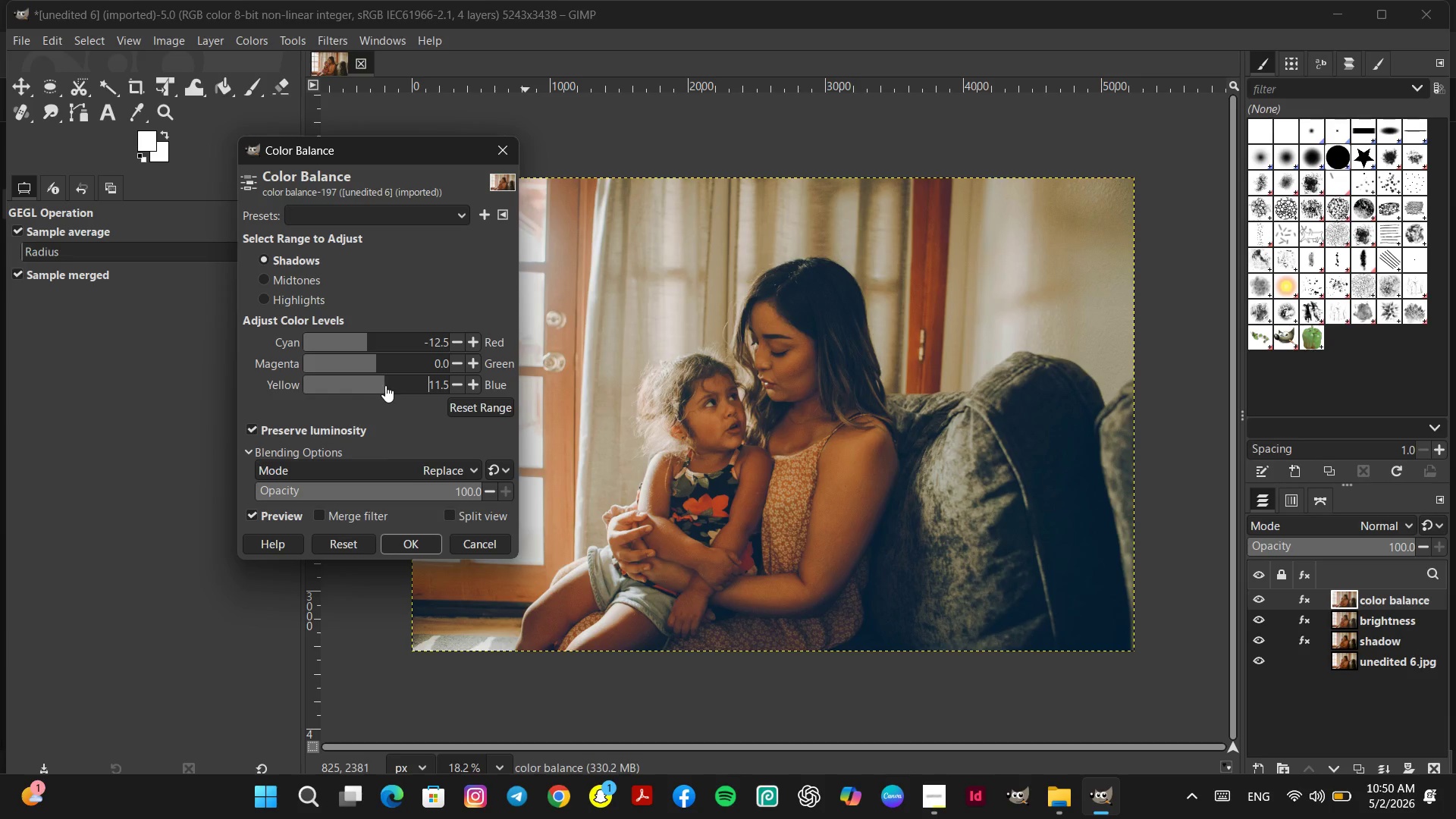 
left_click([402, 386])
 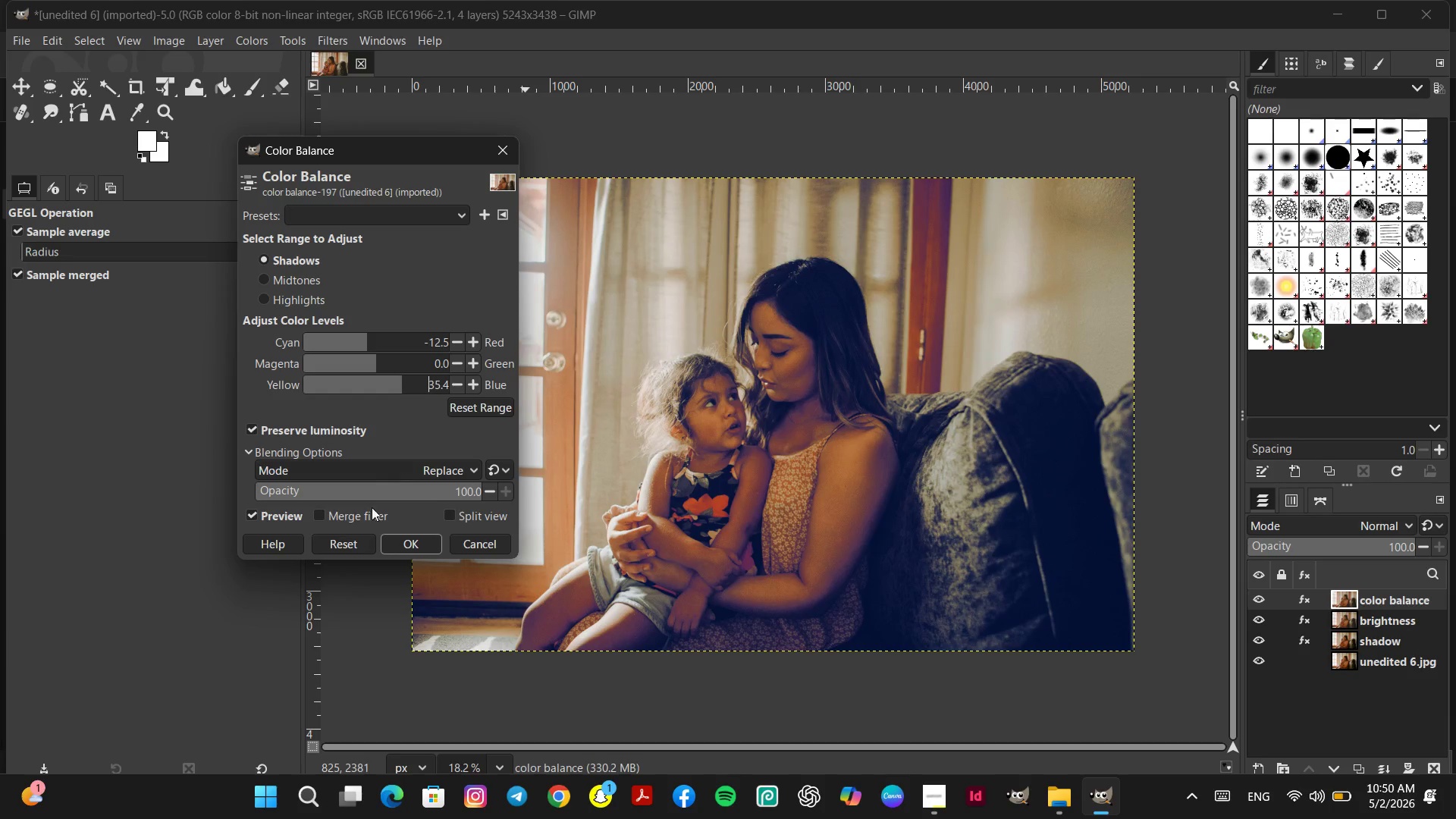 
left_click([356, 541])
 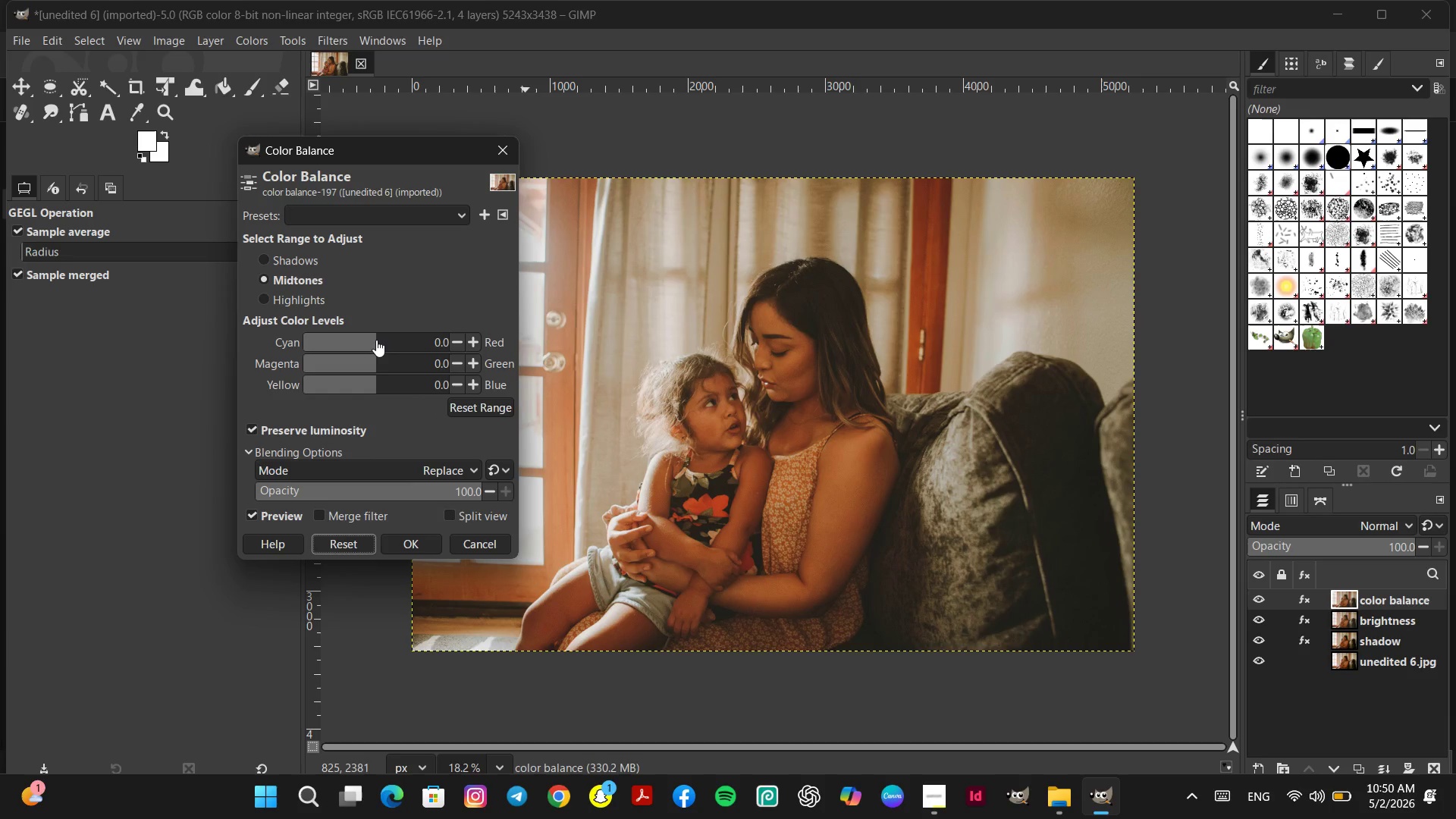 
left_click([379, 340])
 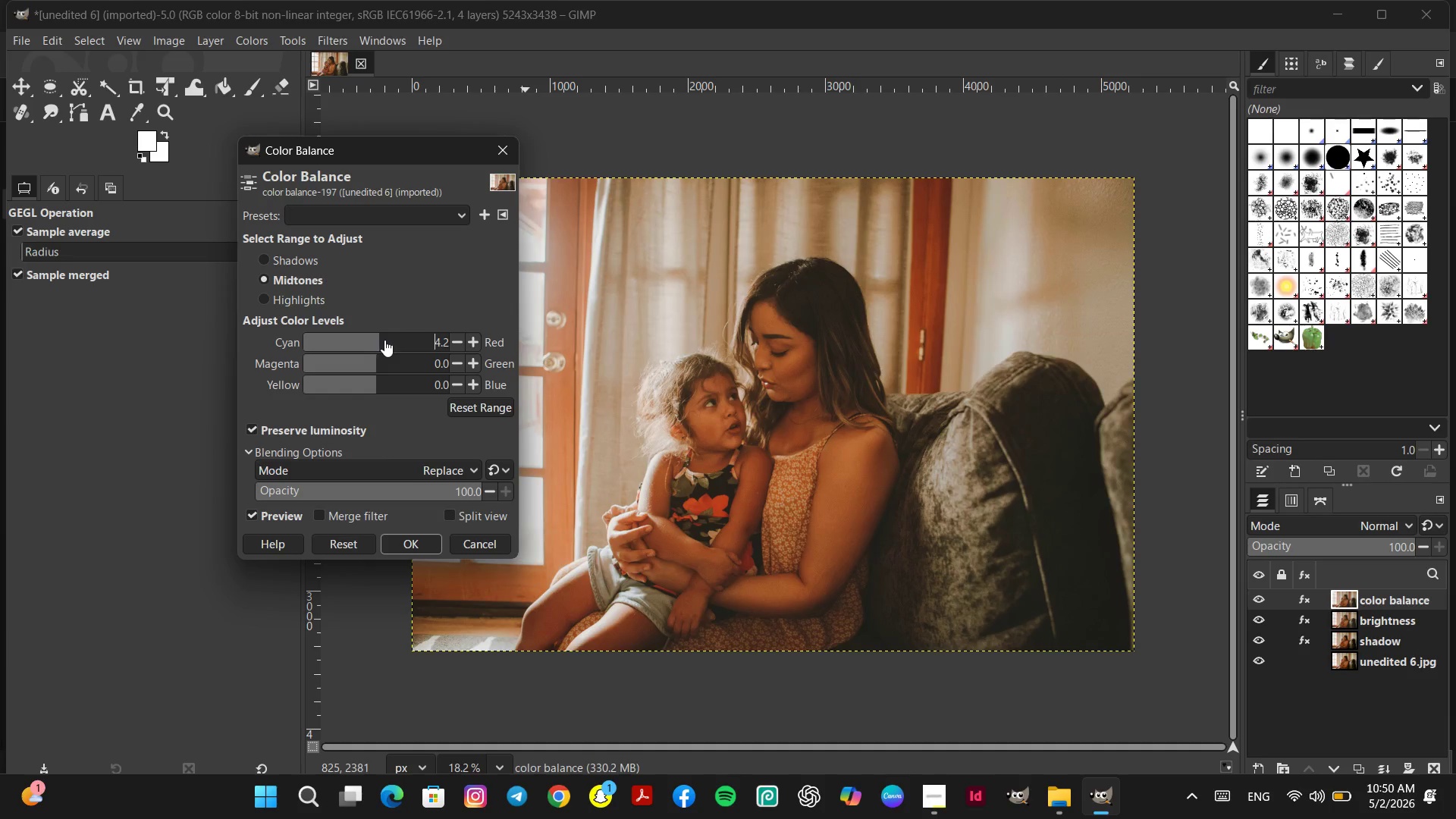 
left_click([384, 340])
 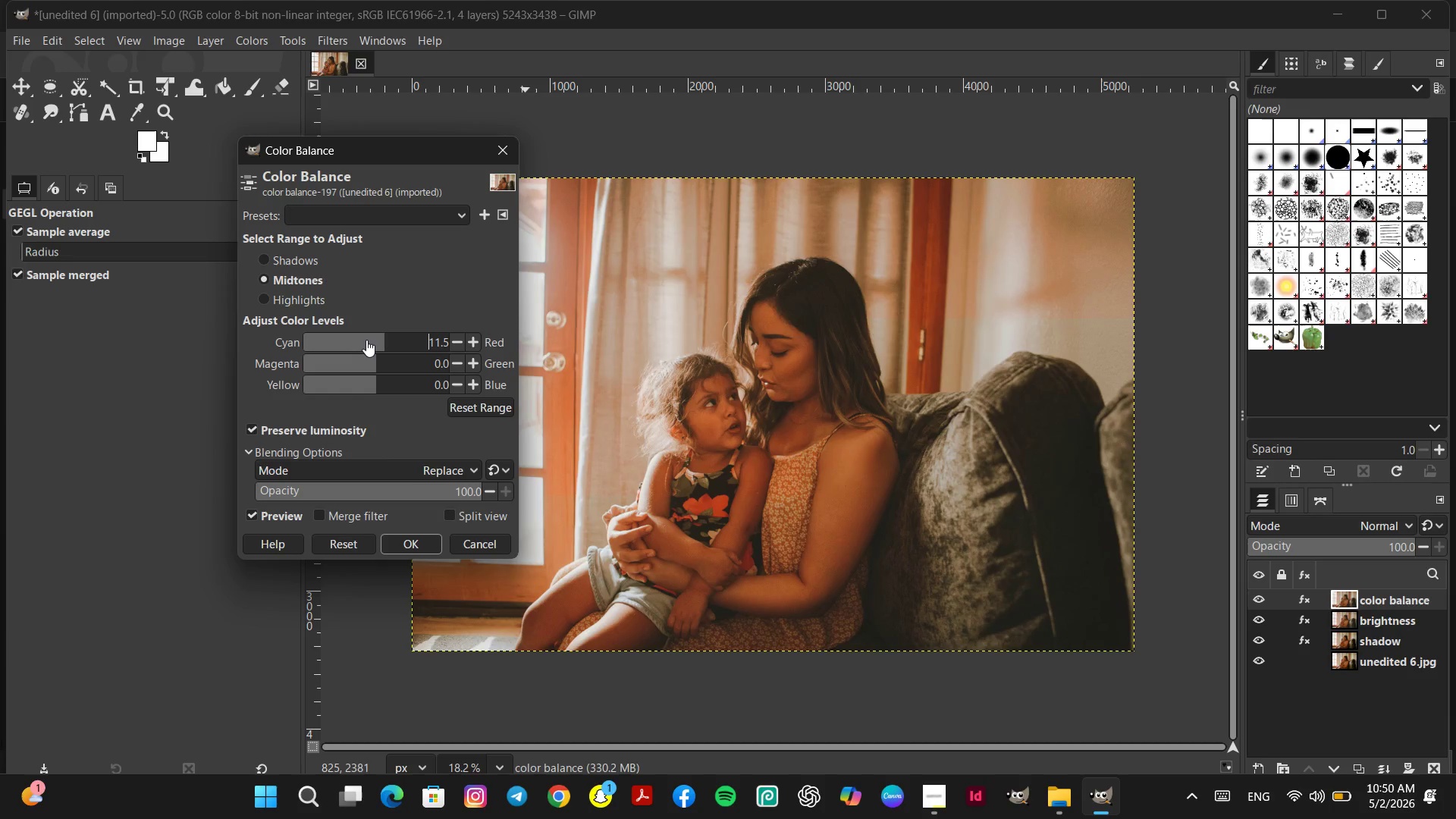 
left_click([364, 340])
 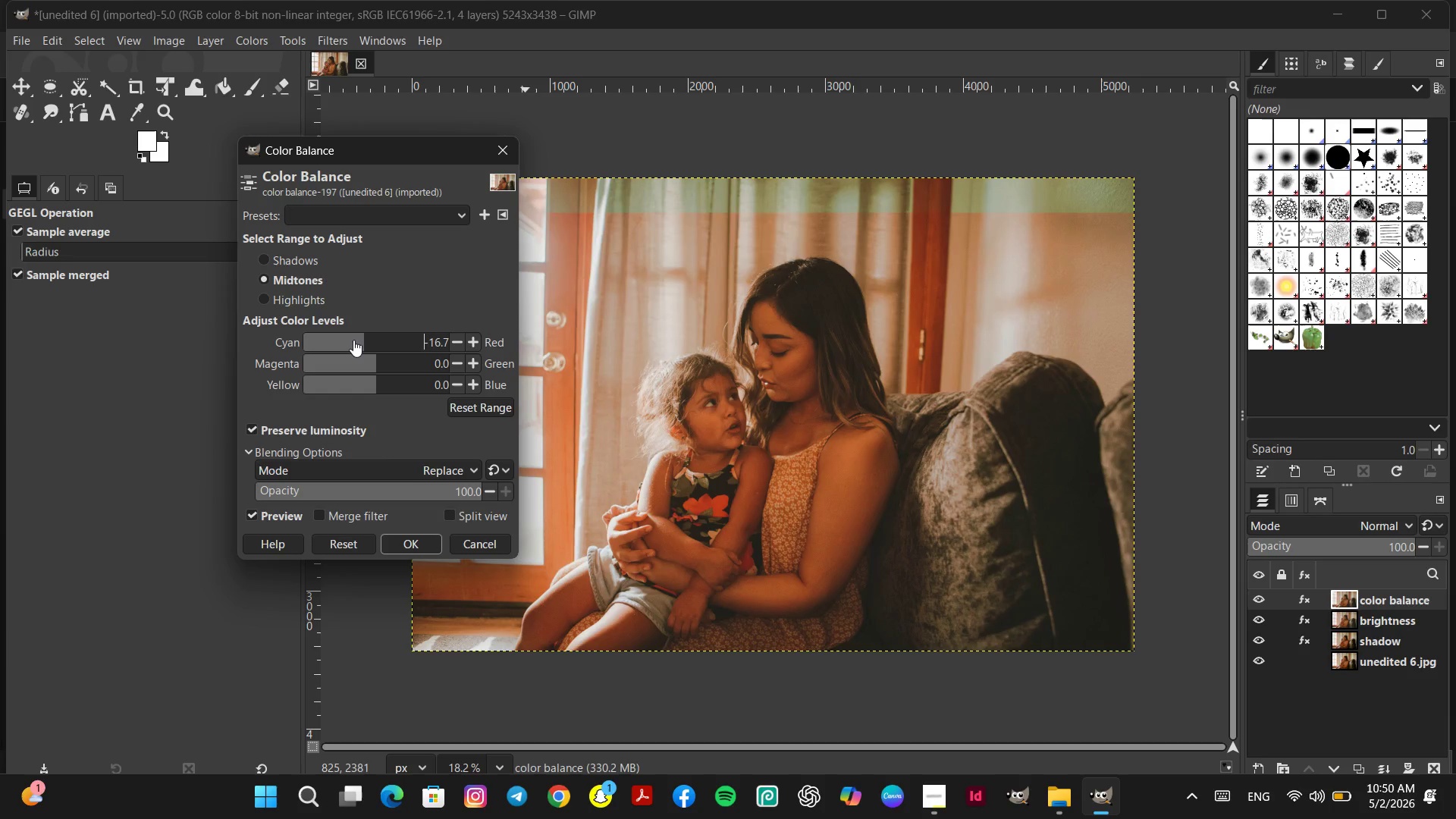 
double_click([353, 340])
 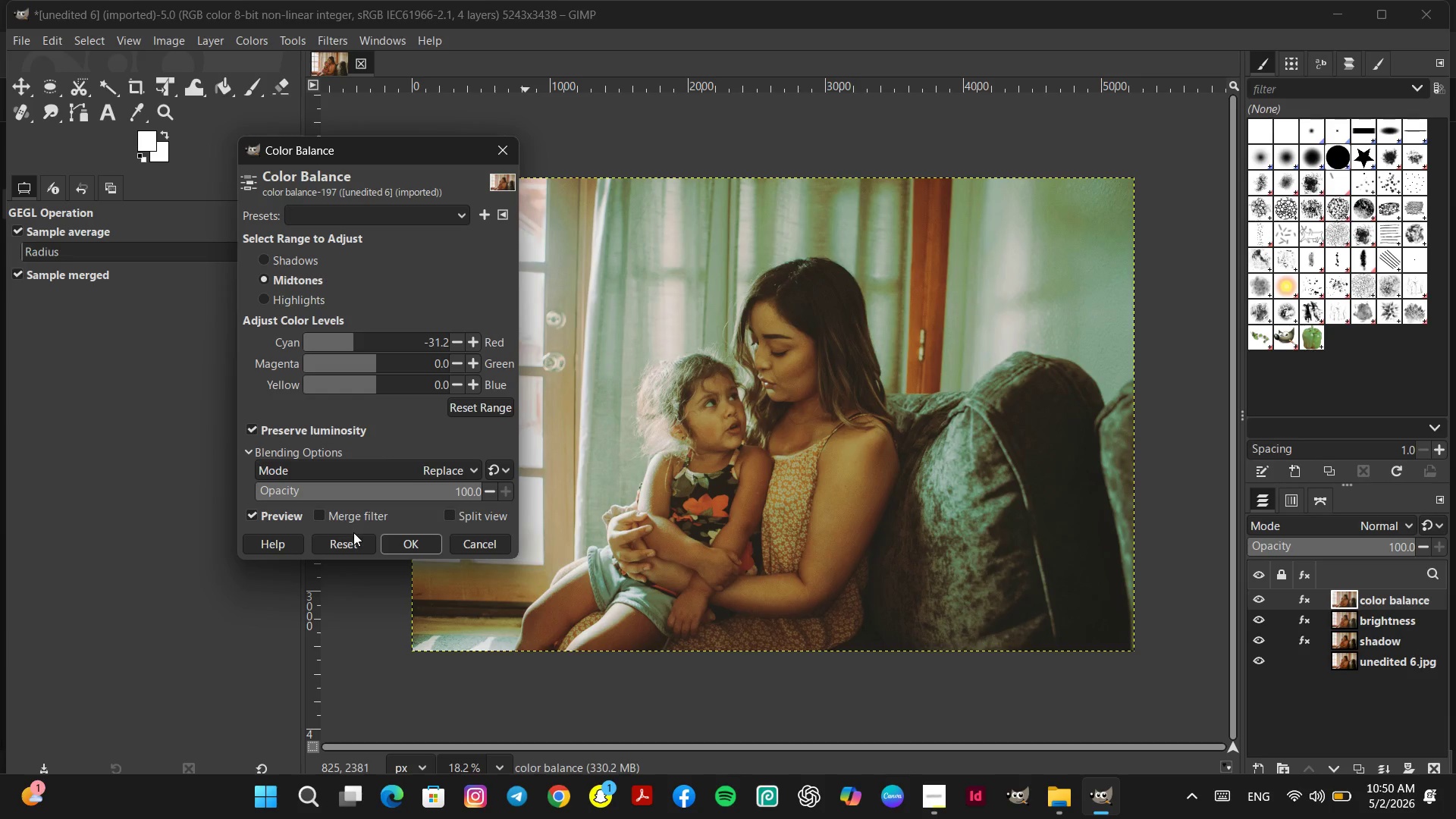 
left_click([350, 541])
 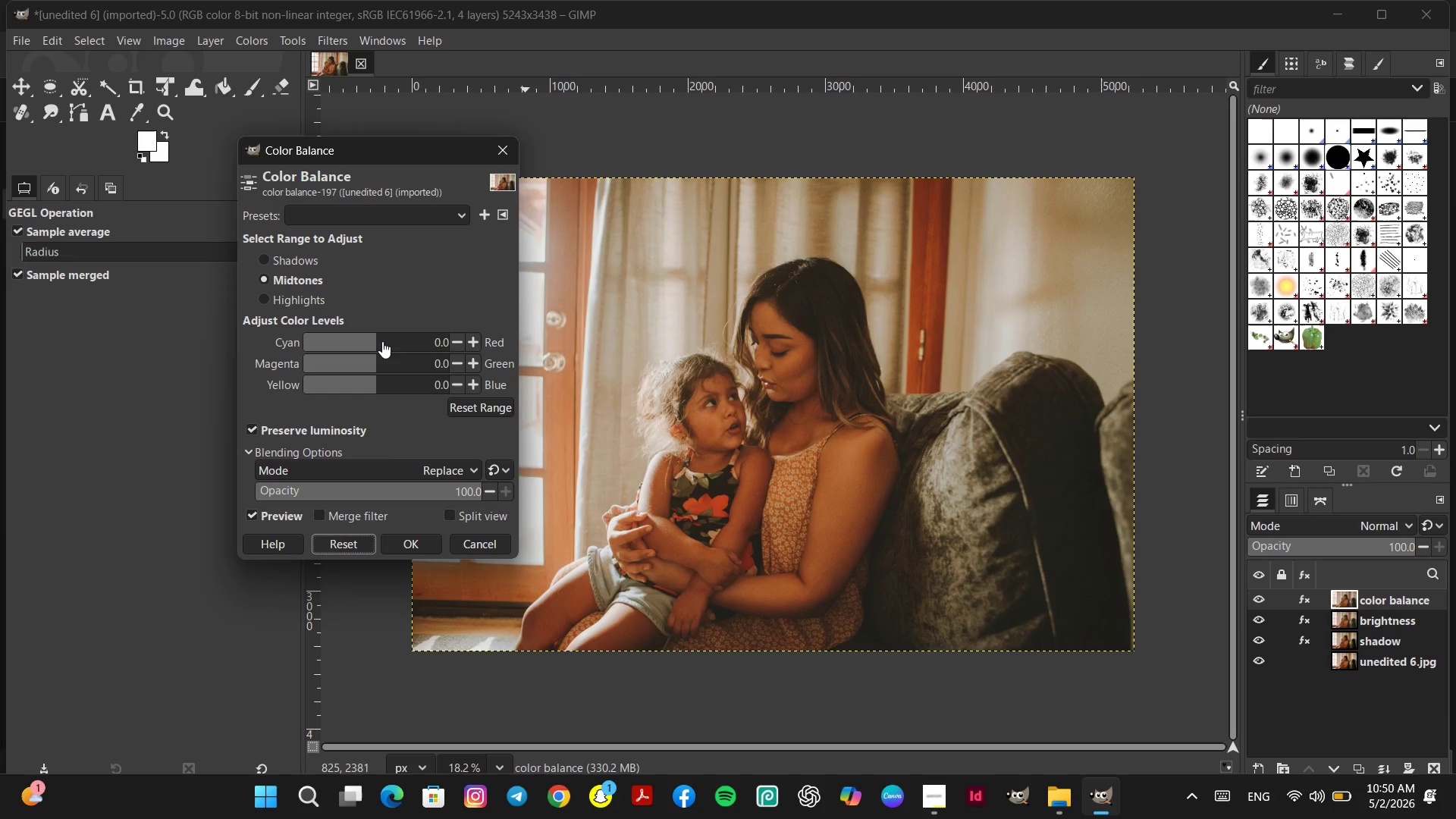 
left_click([382, 341])
 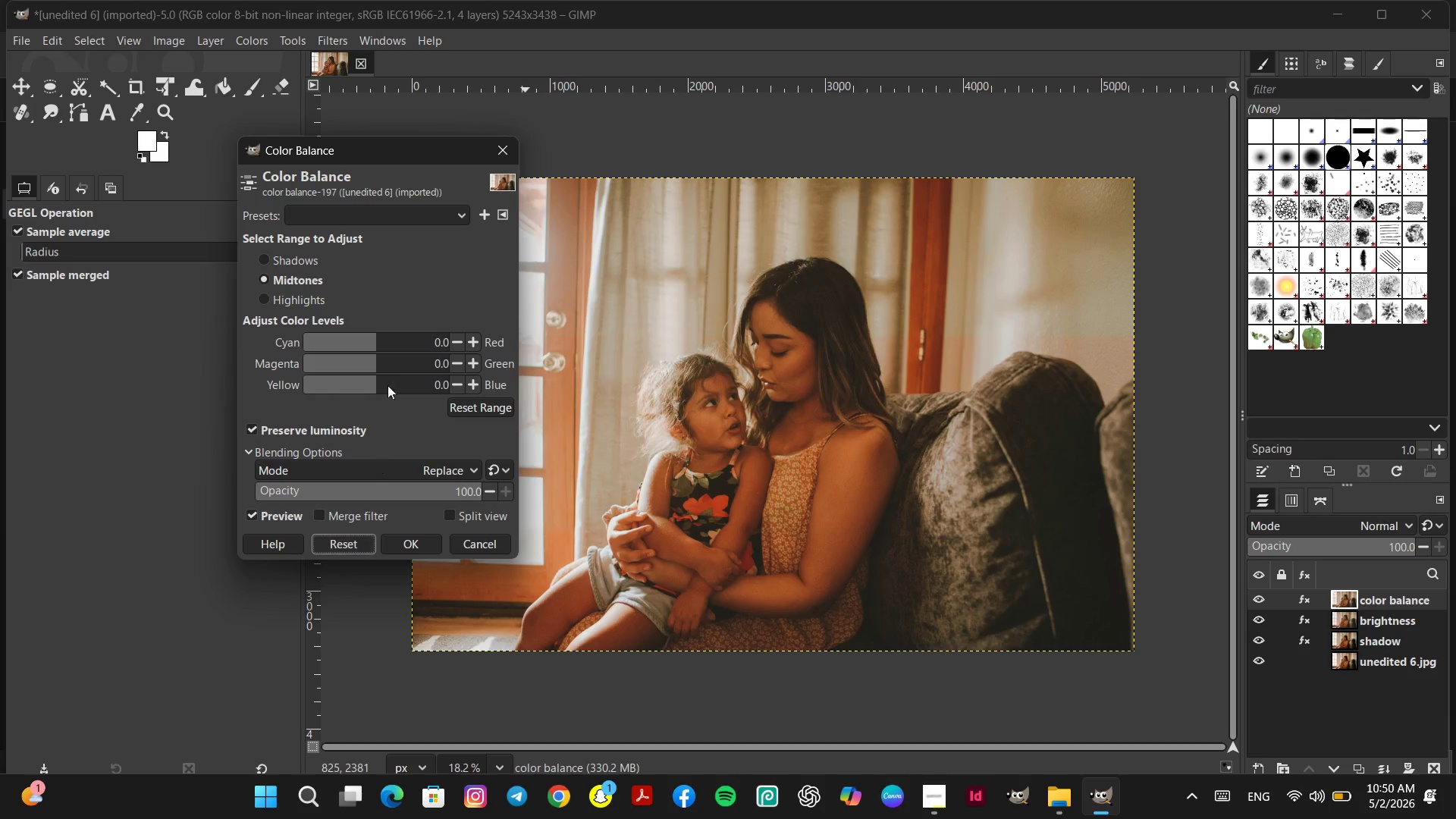 
left_click([387, 362])
 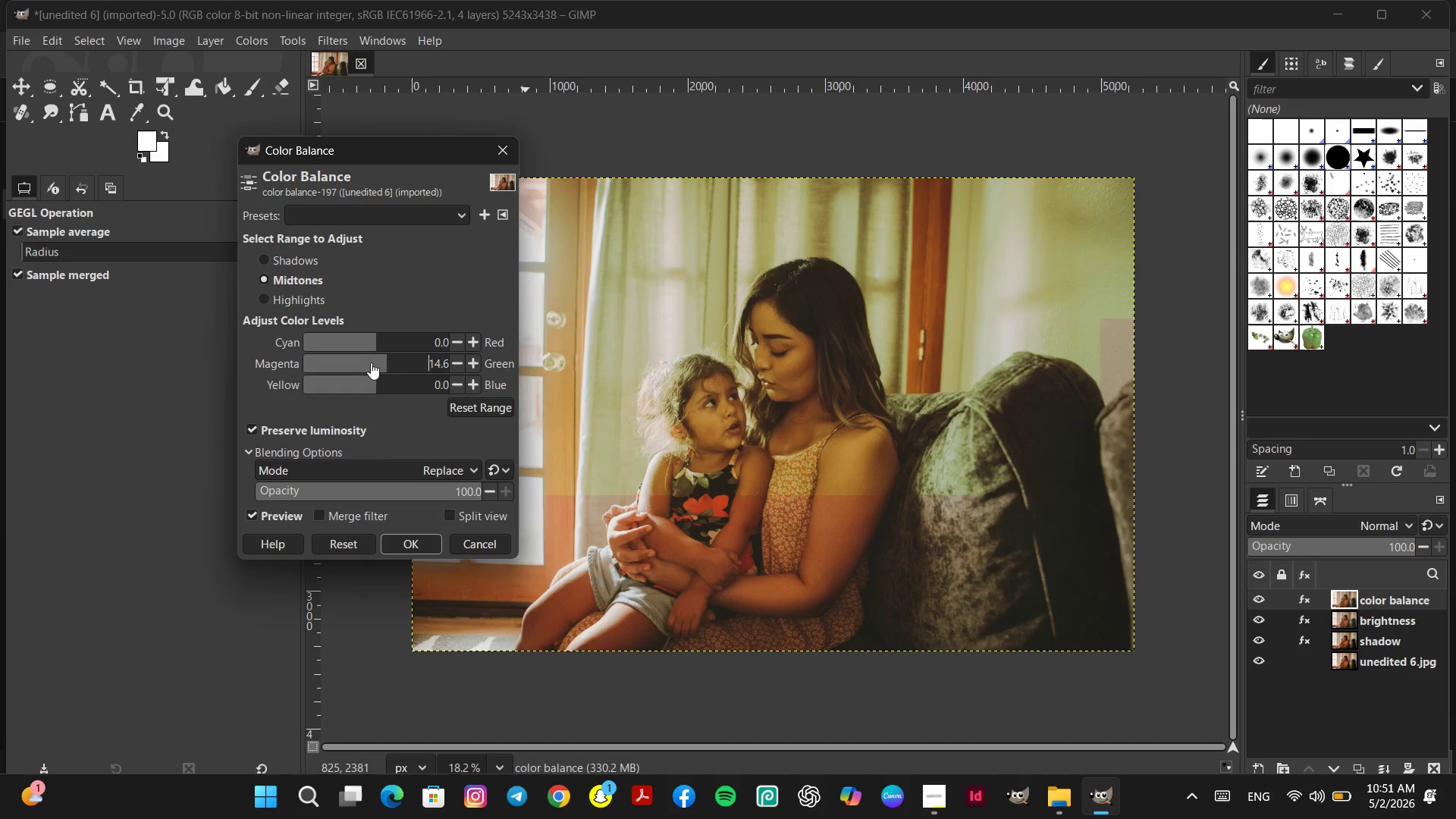 
left_click([362, 362])
 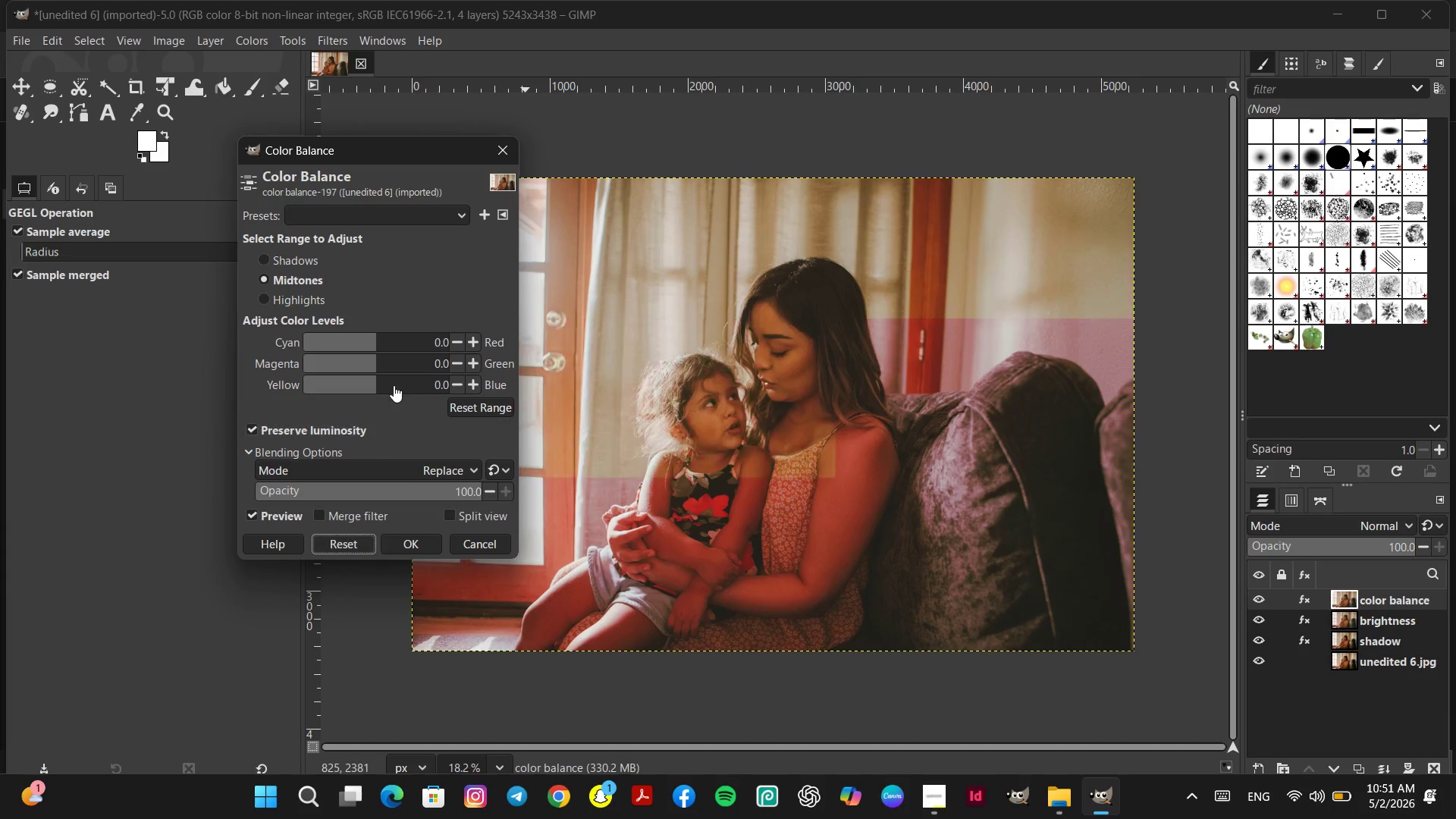 
left_click([393, 381])
 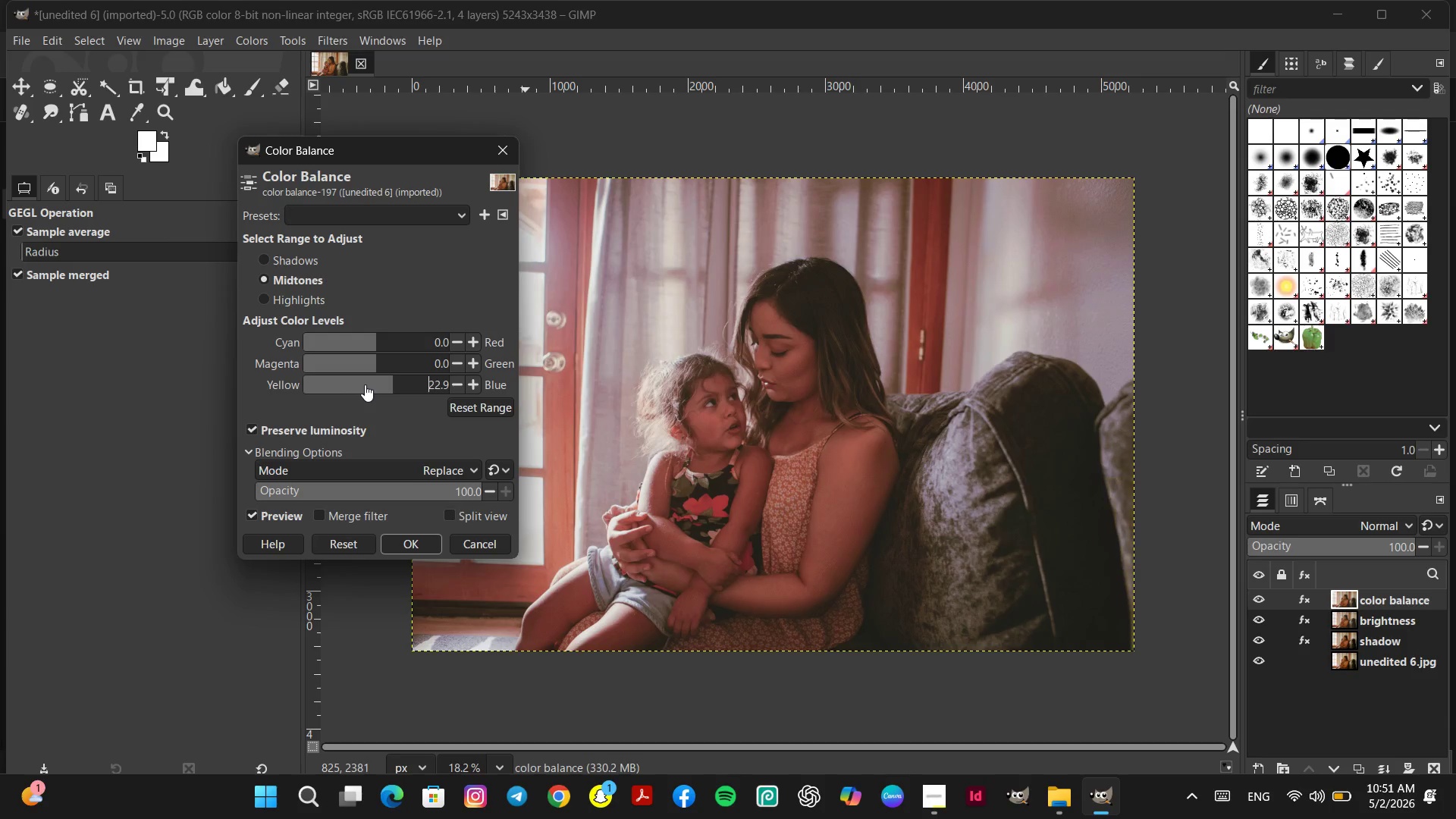 
left_click([365, 384])
 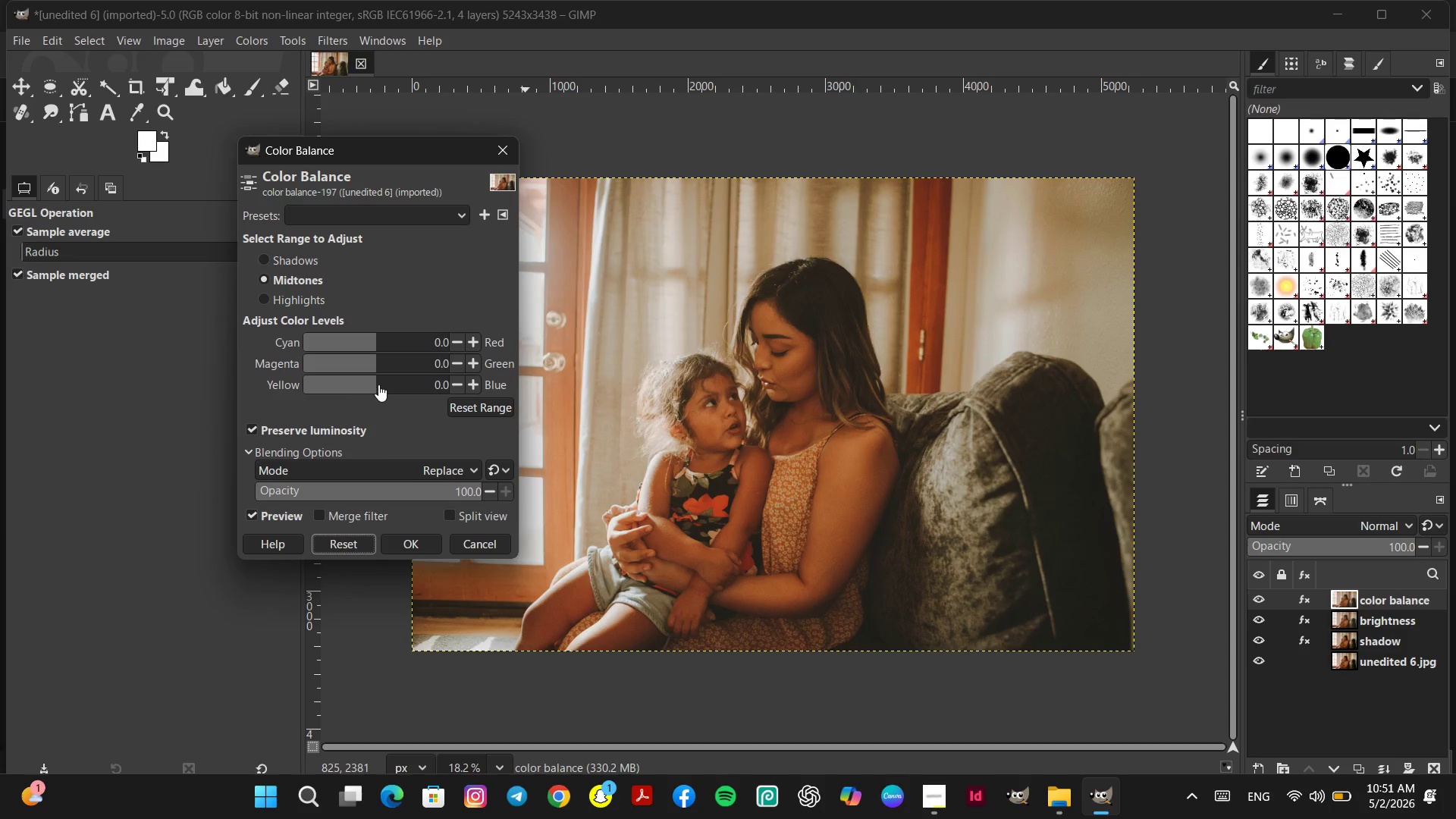 
left_click([379, 385])
 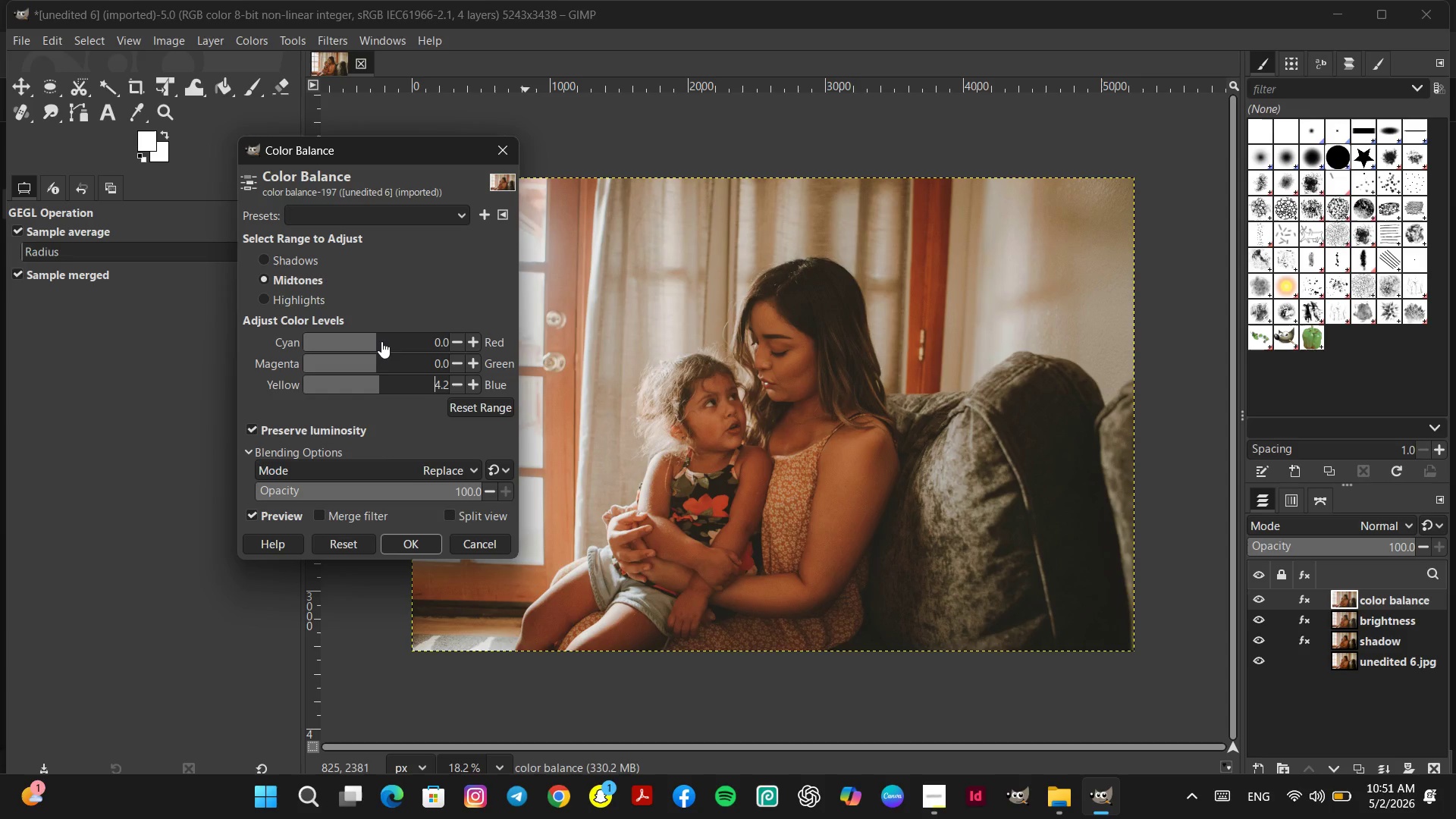 
left_click([379, 341])
 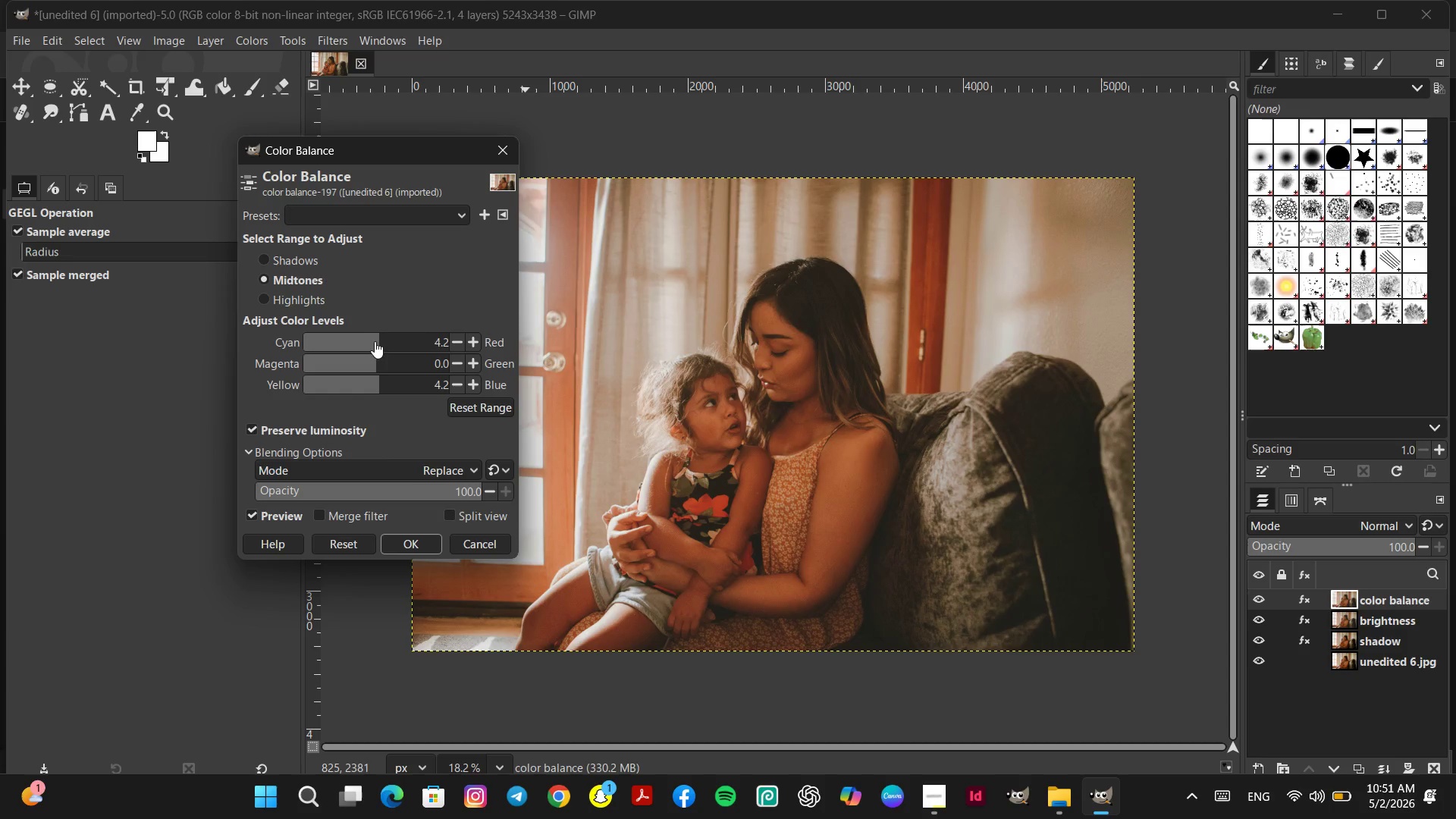 
left_click([375, 341])
 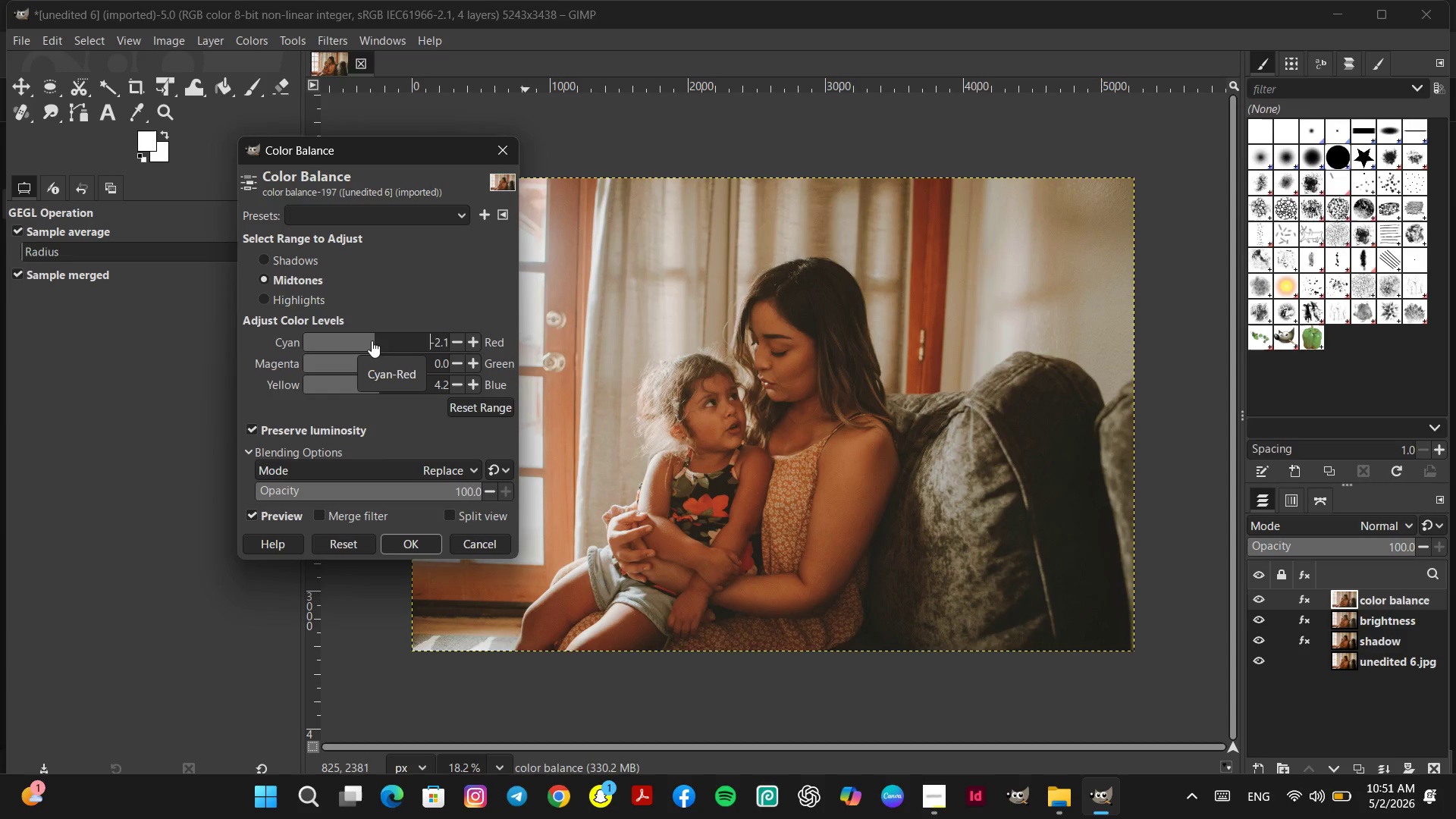 
left_click([370, 340])
 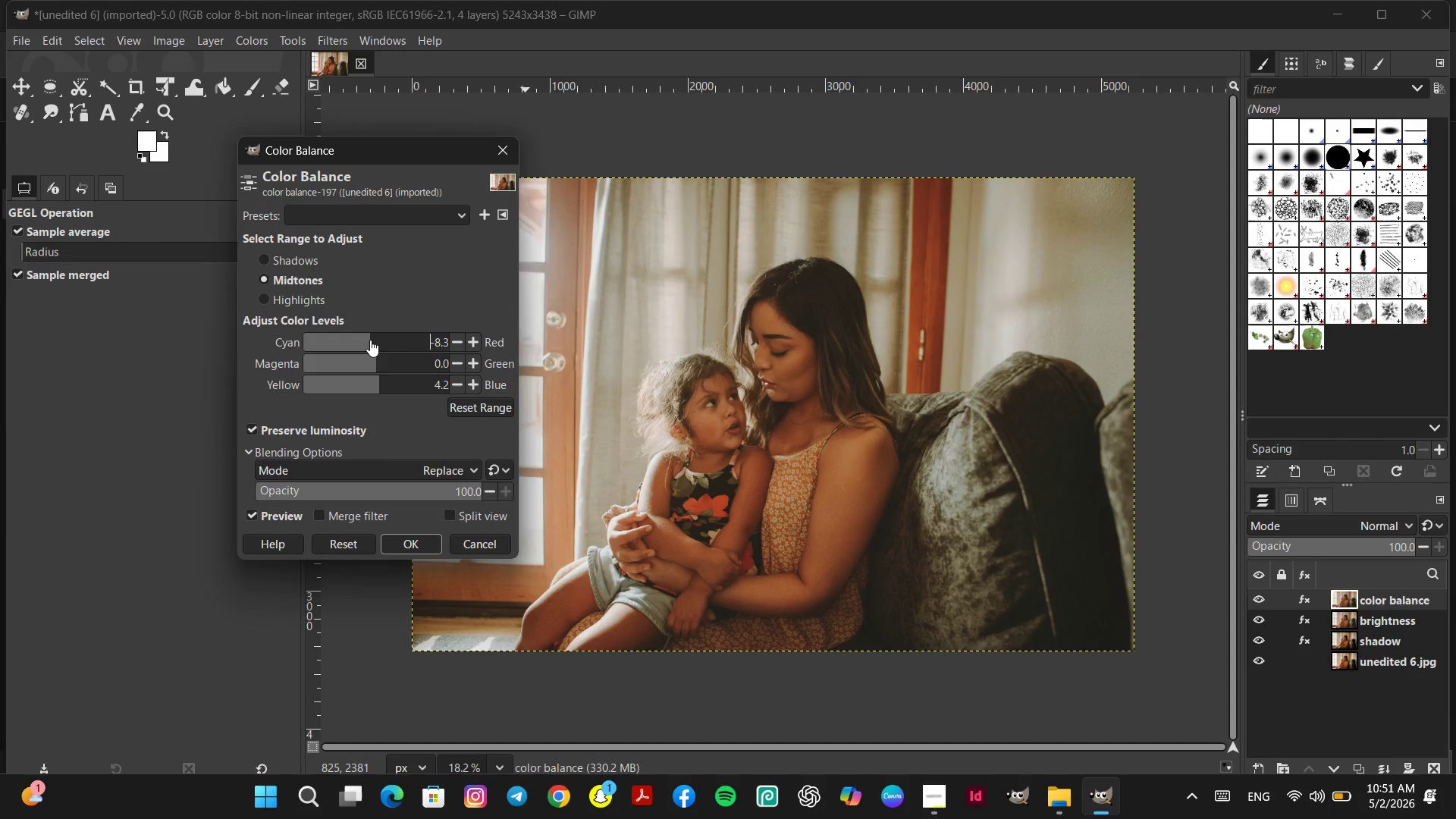 
left_click([419, 543])
 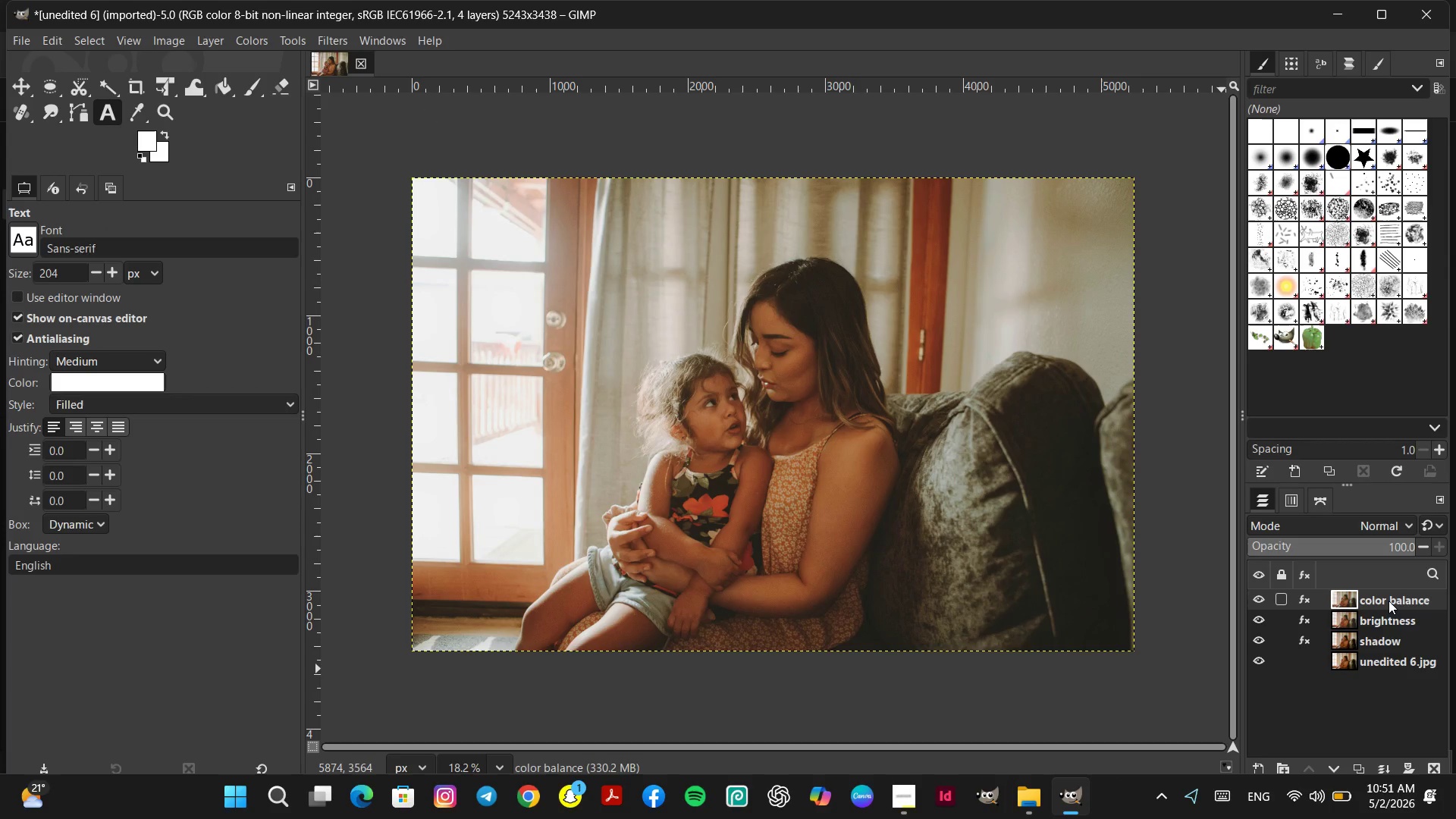 
right_click([1389, 601])
 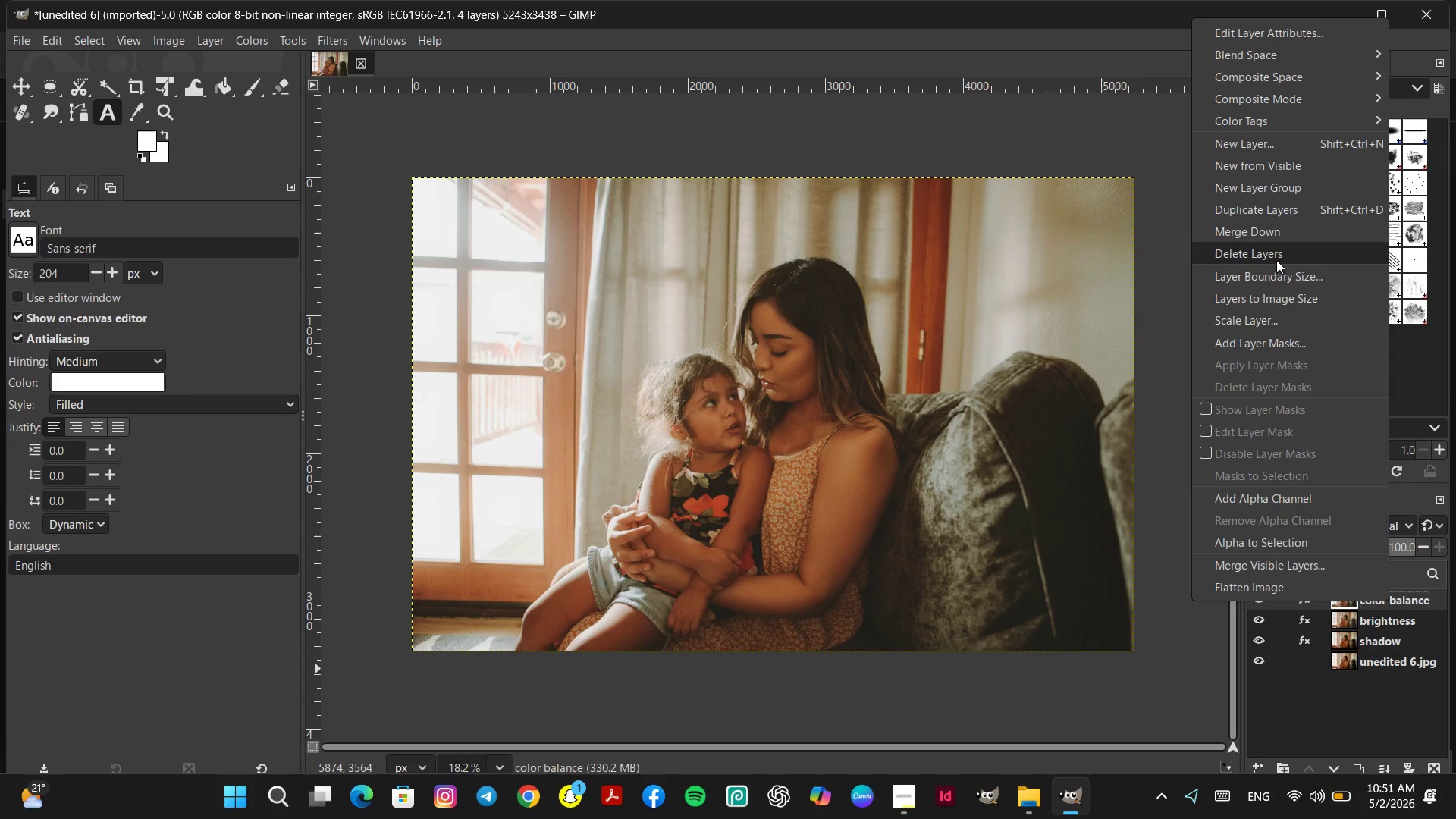 
left_click([1269, 218])
 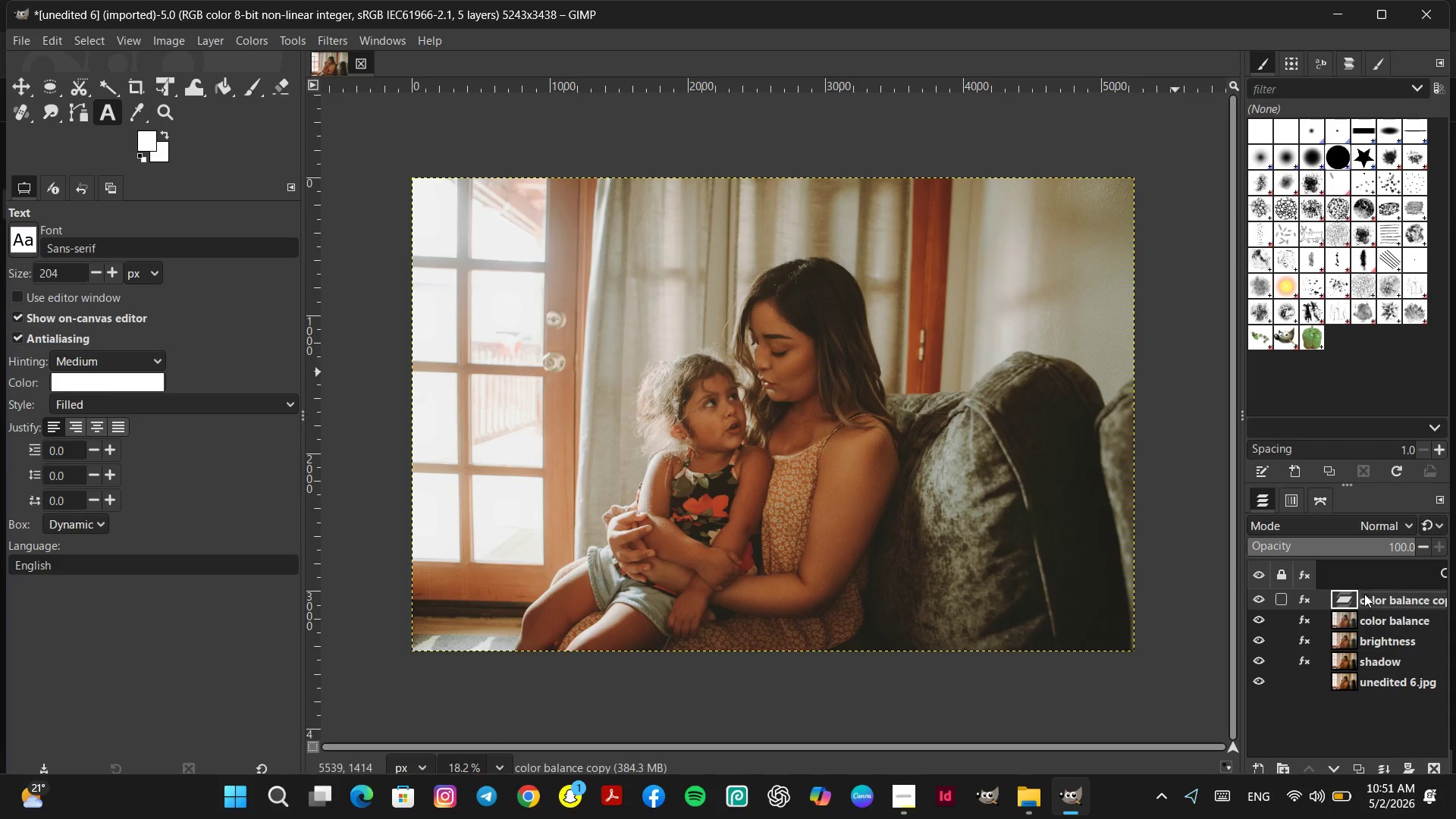 
double_click([1370, 602])
 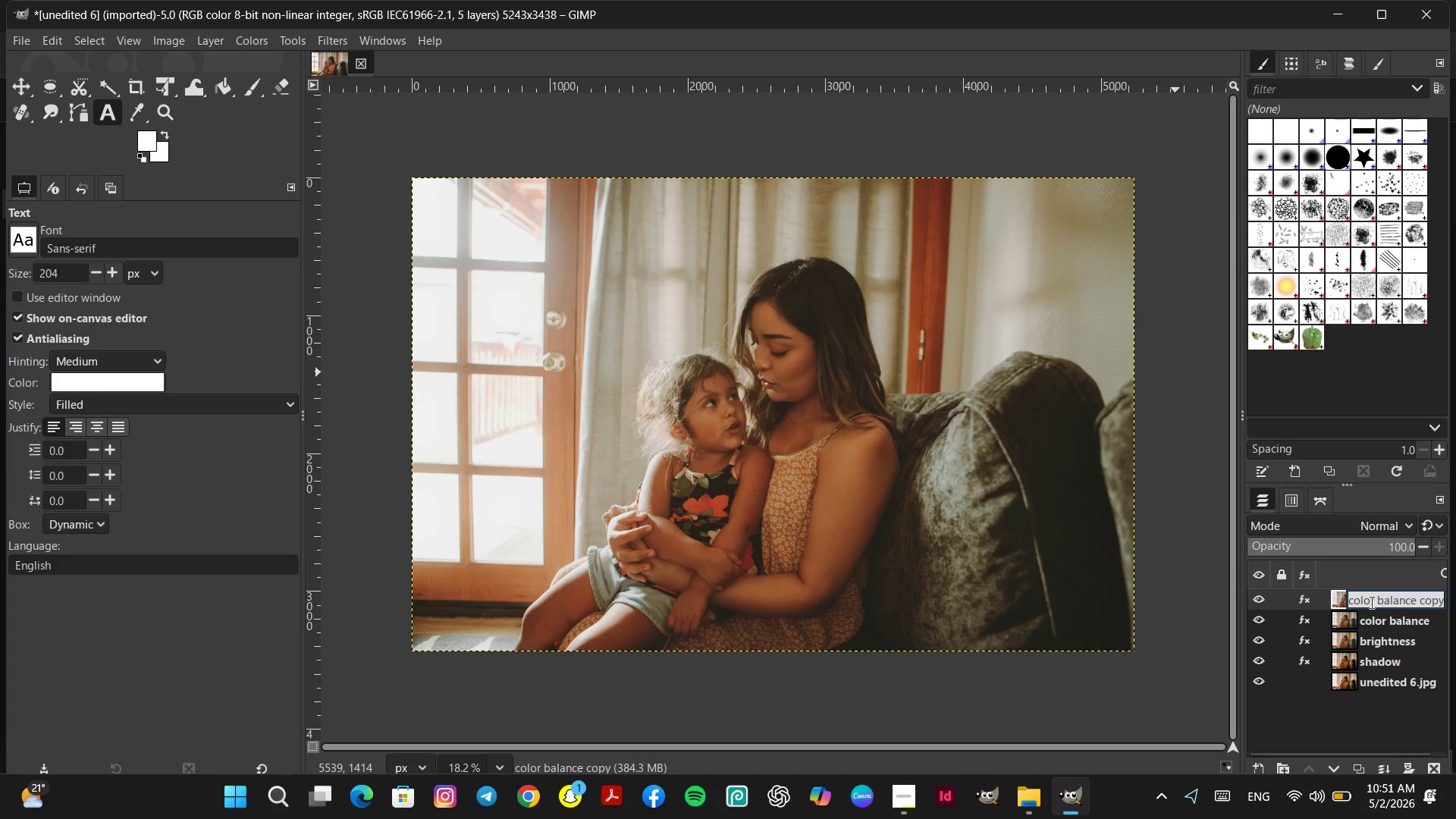 
type(hue)
 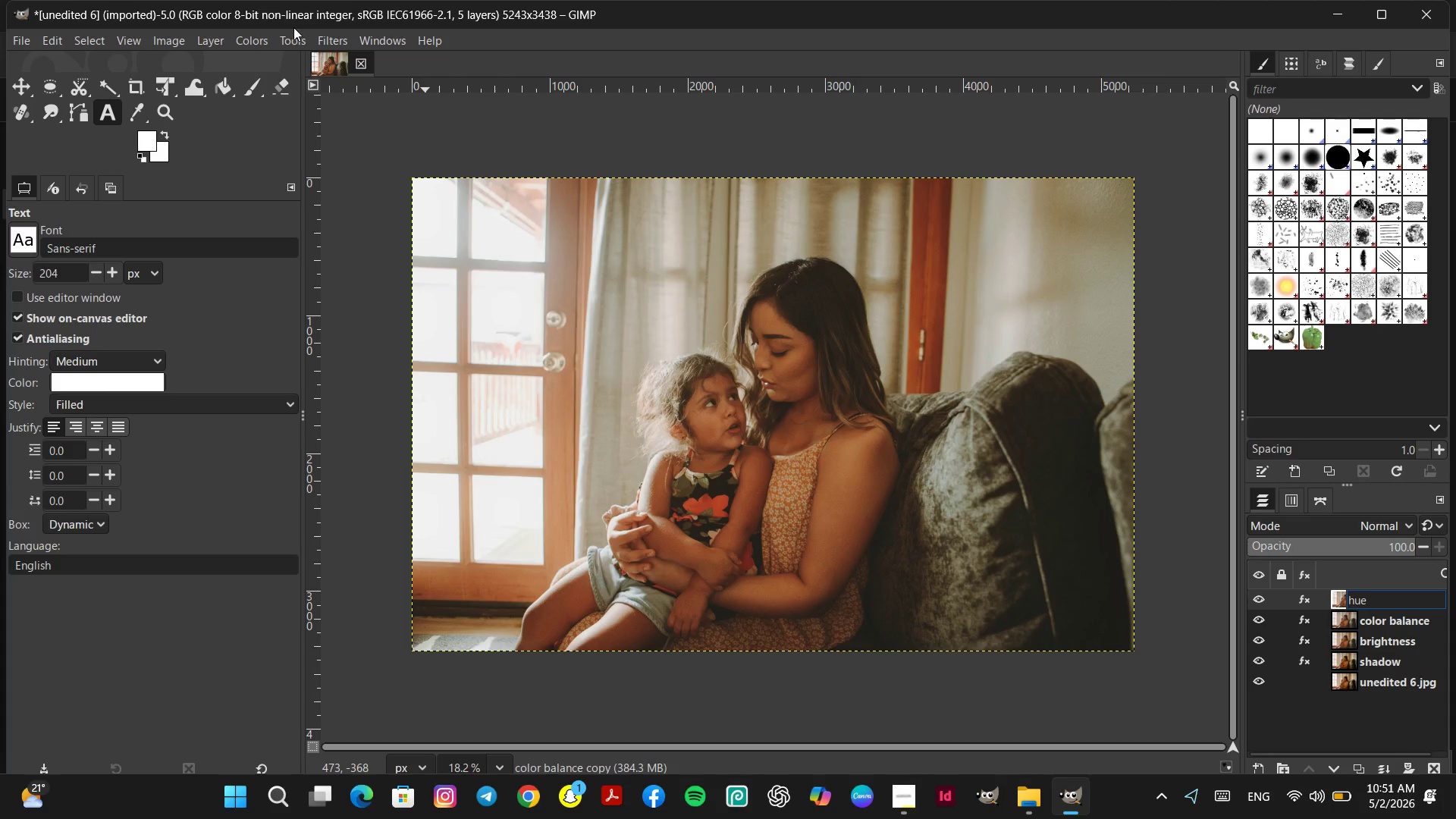 
left_click([249, 40])
 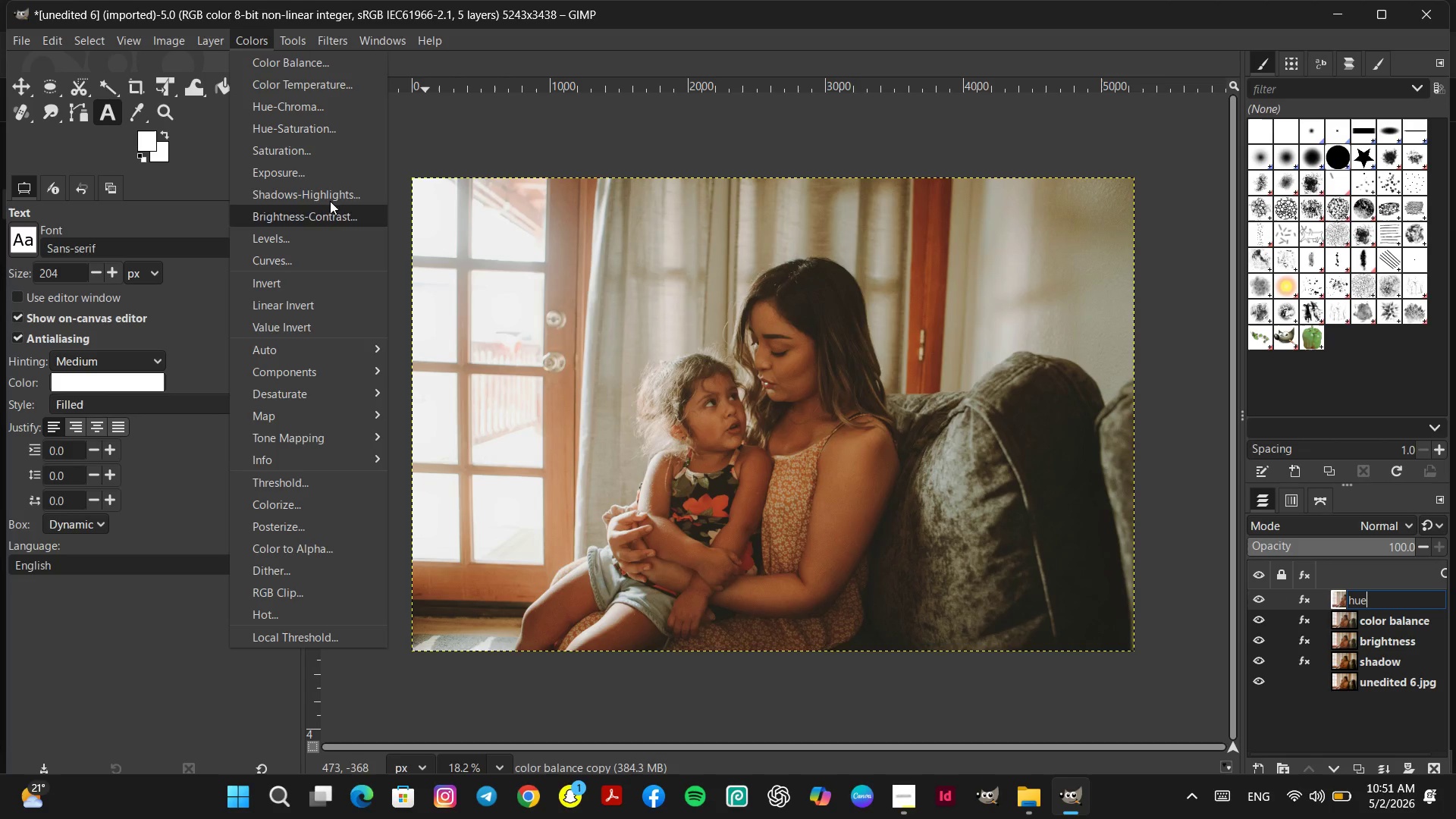 
left_click([315, 133])
 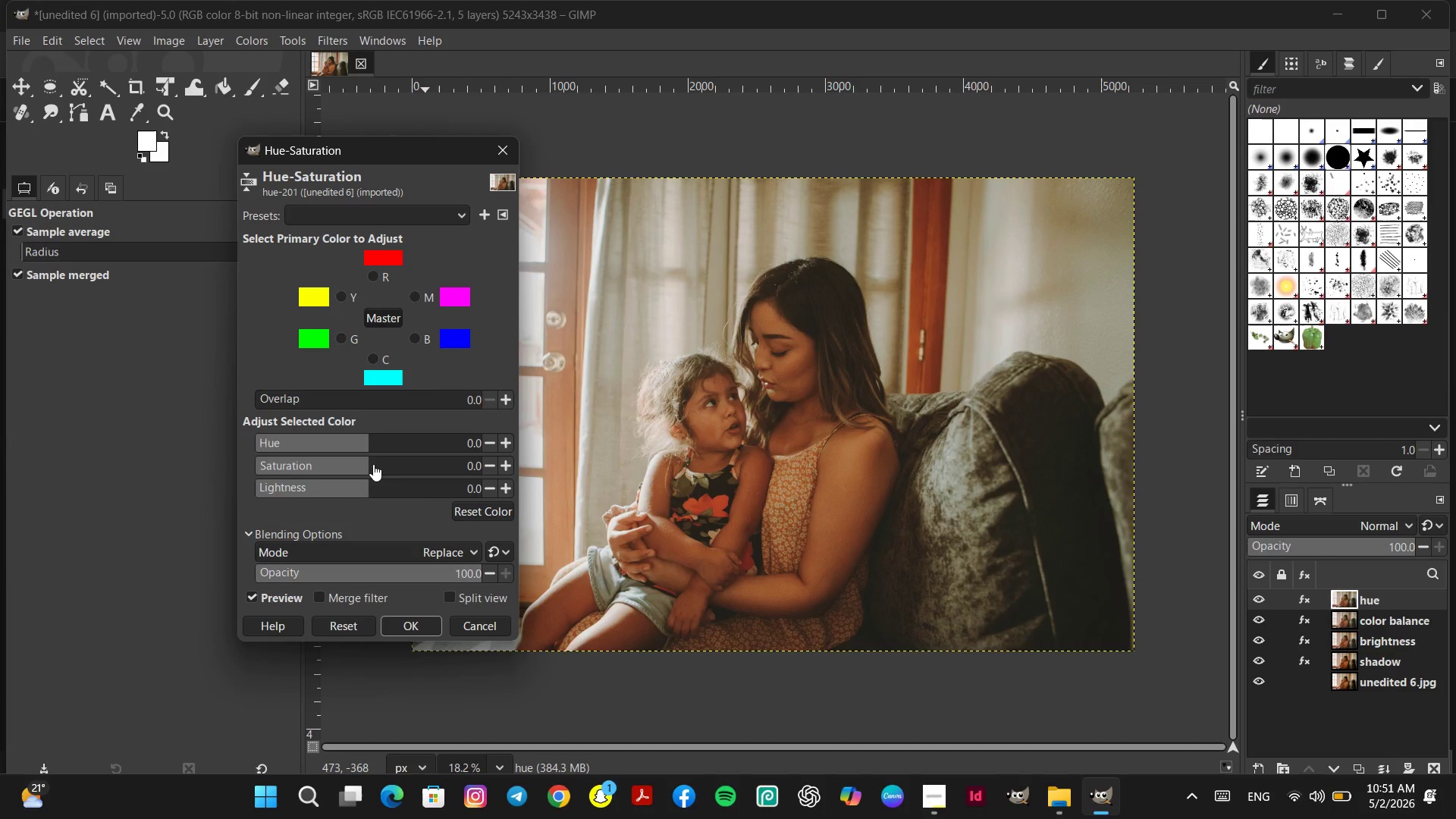 
left_click([373, 464])
 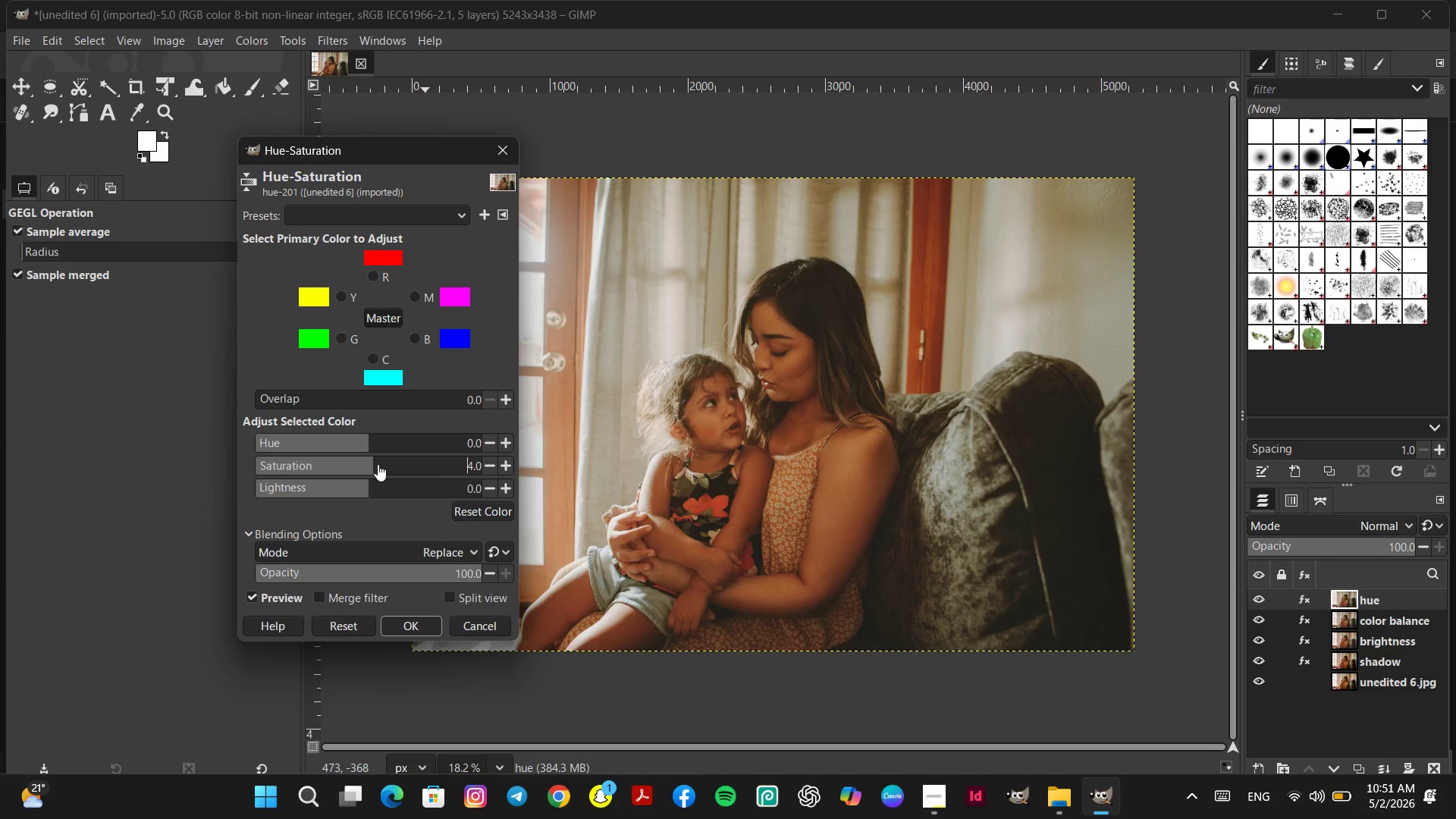 
left_click([378, 464])
 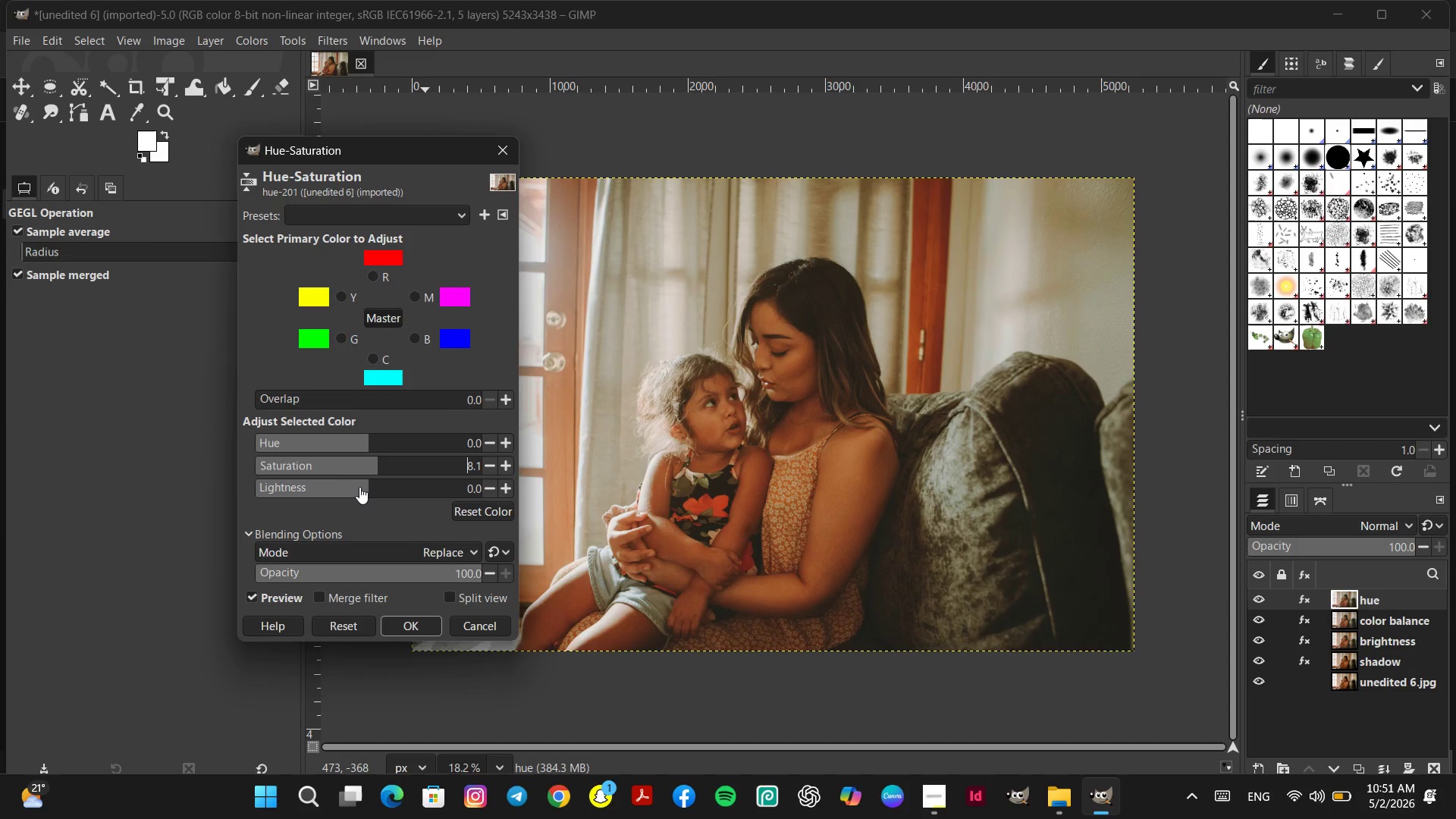 
left_click([359, 487])
 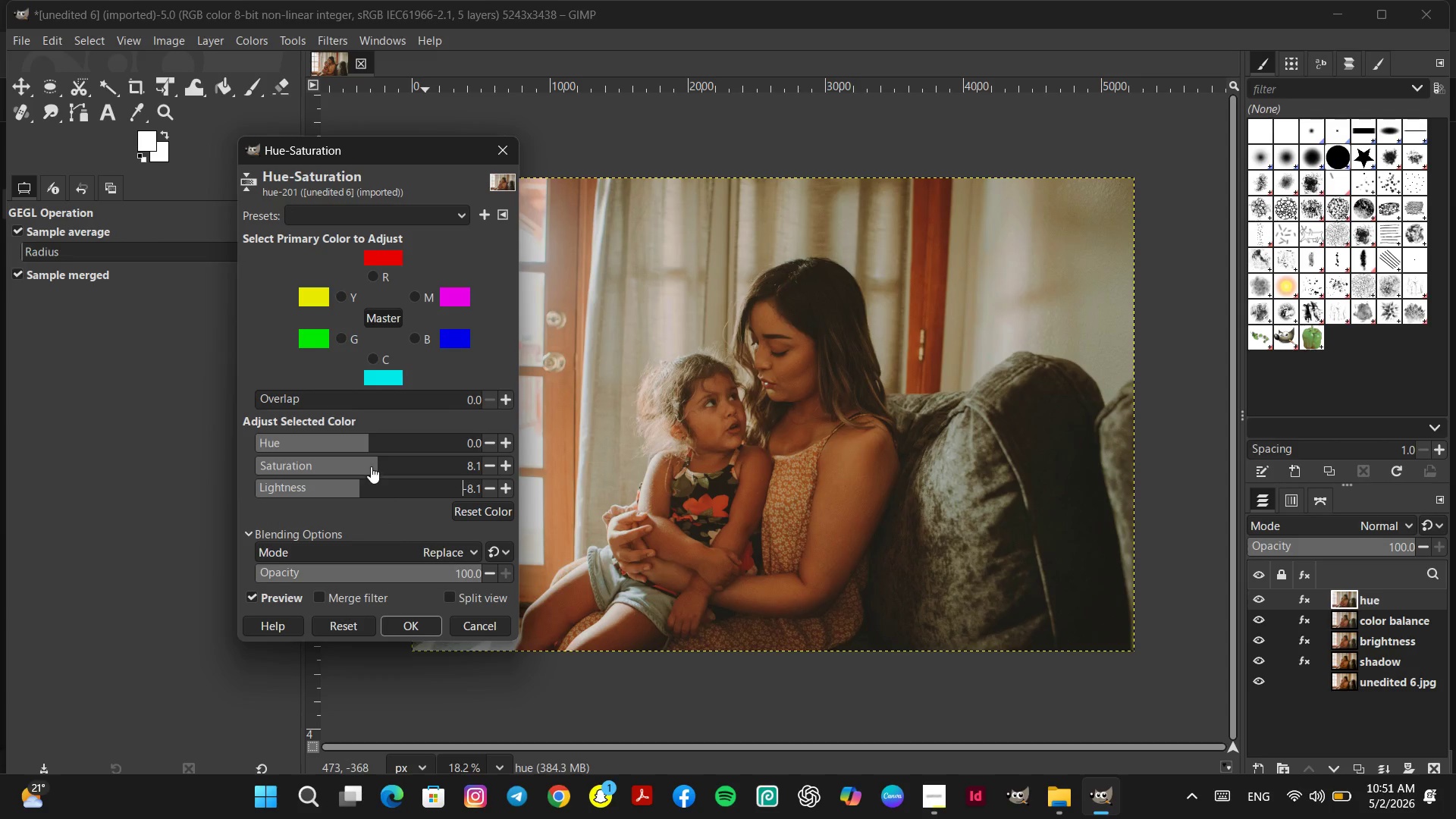 
left_click([386, 463])
 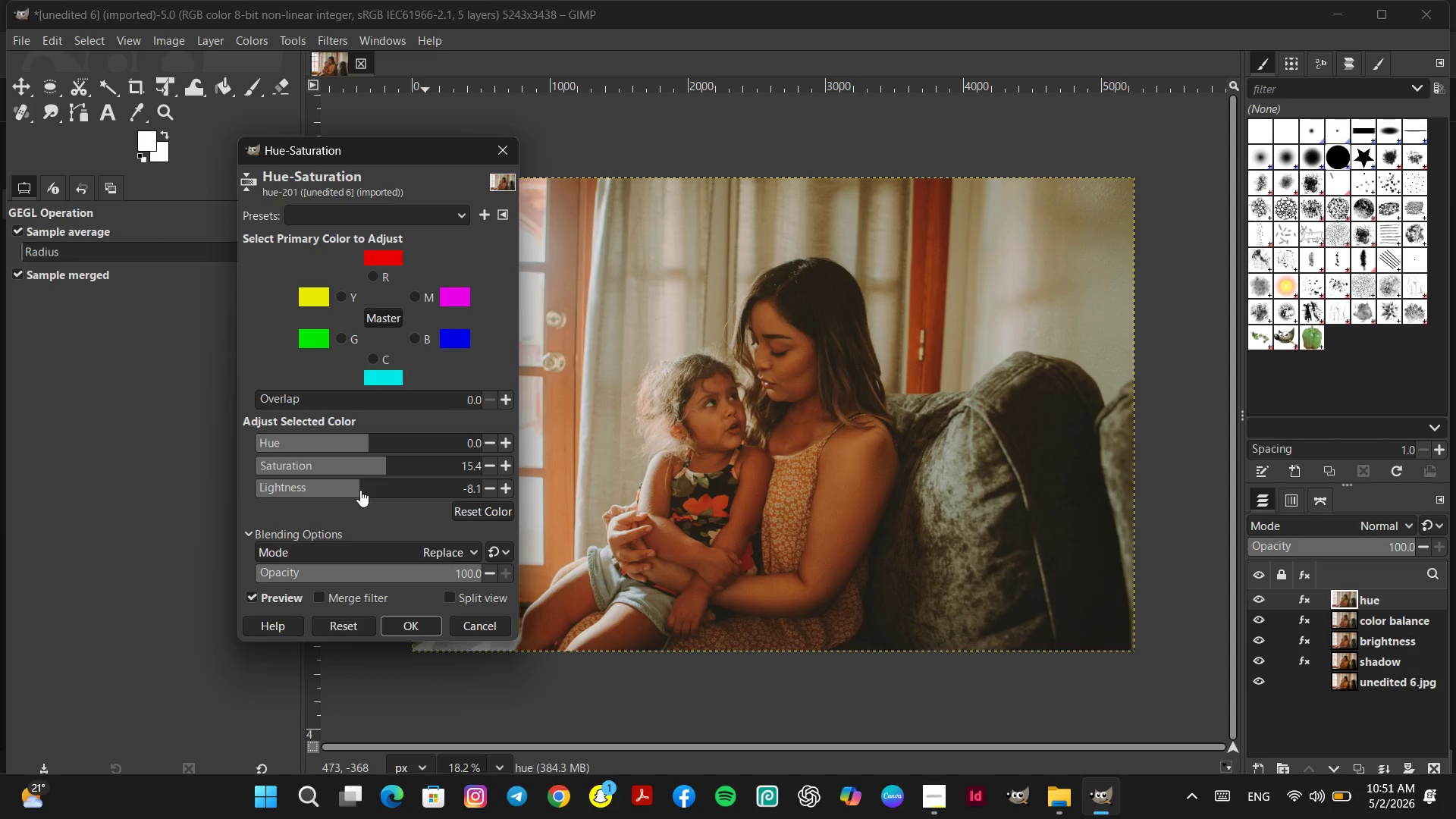 
left_click([362, 490])
 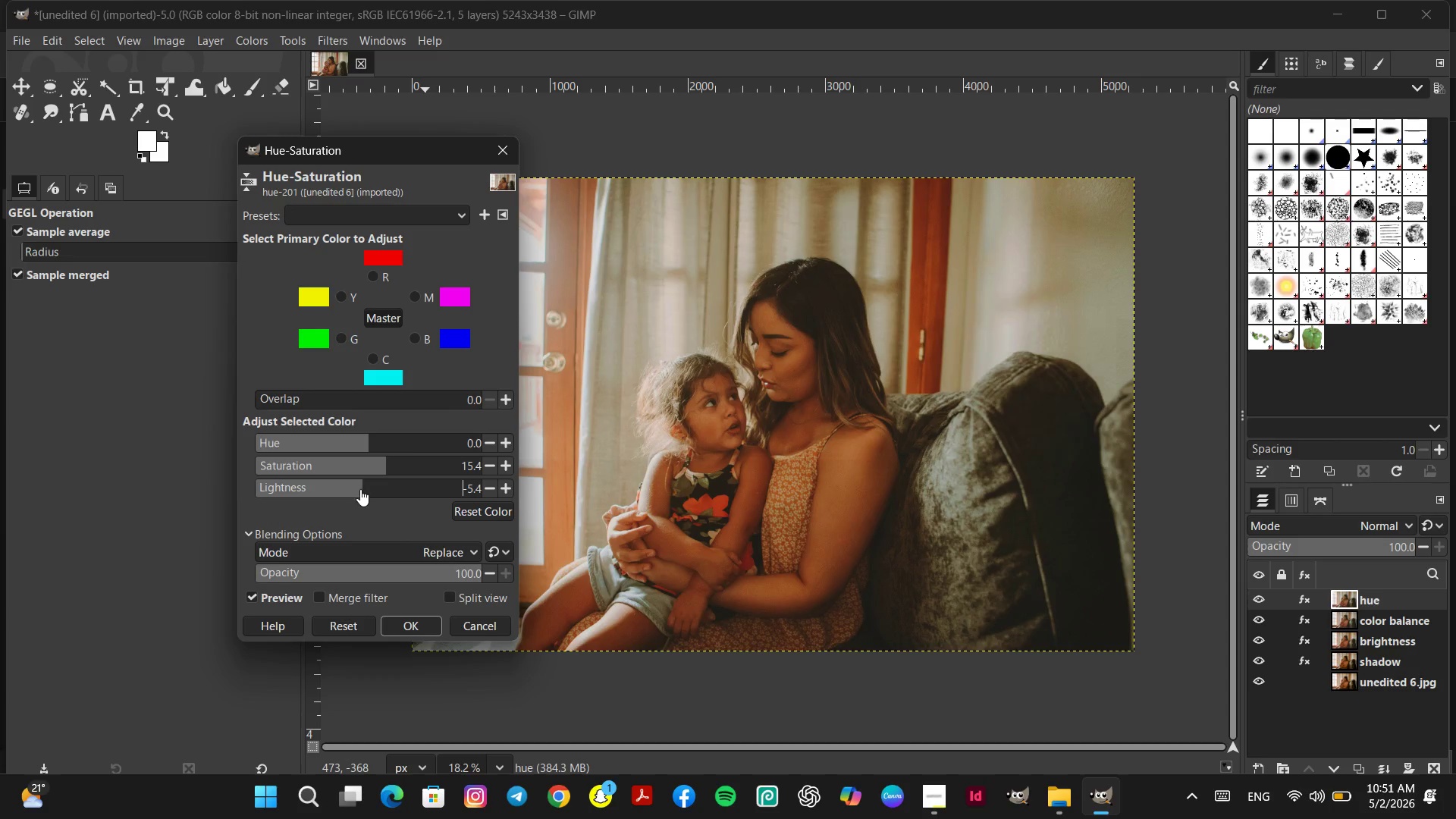 
left_click([359, 488])
 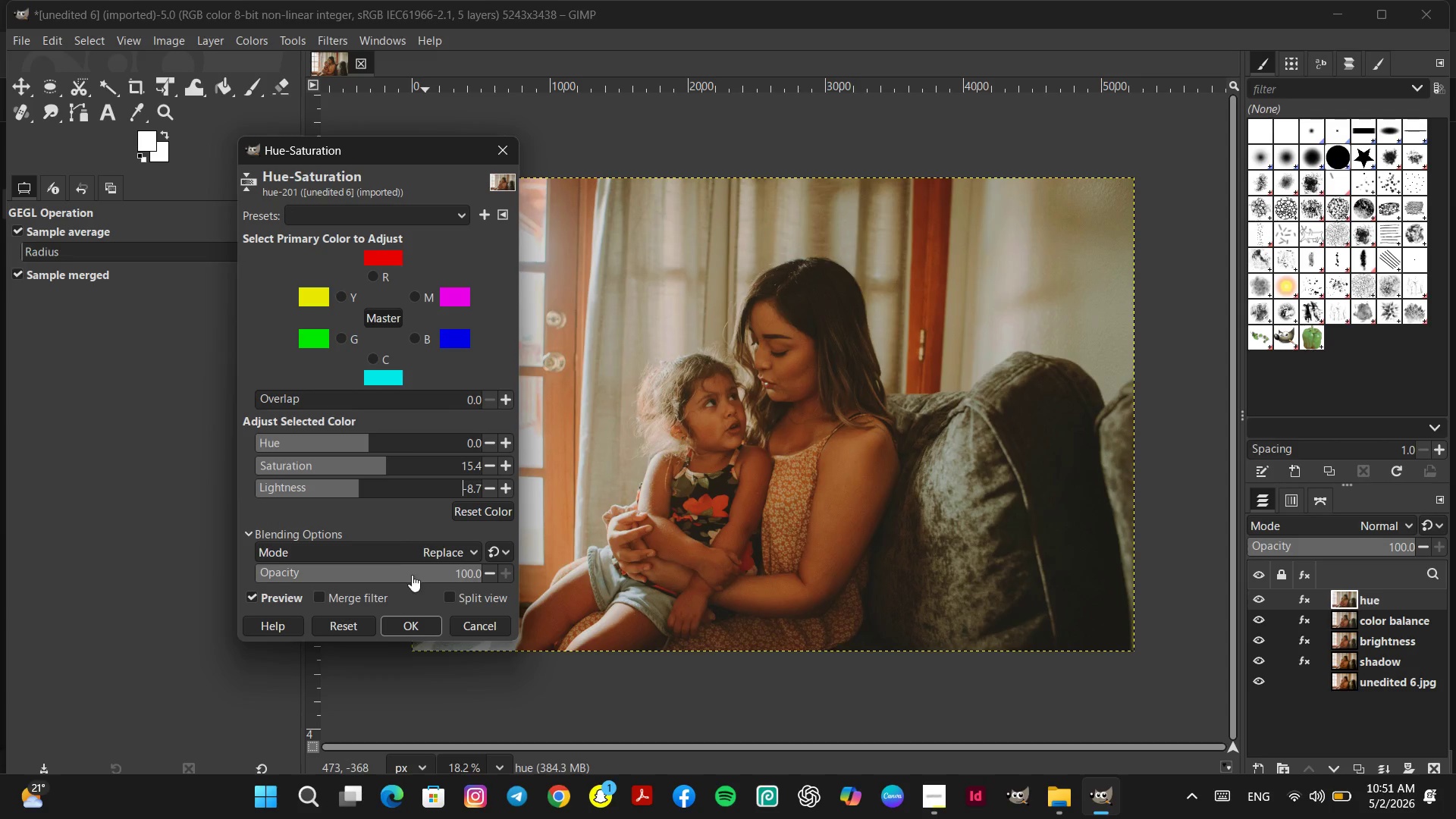 
left_click([417, 621])
 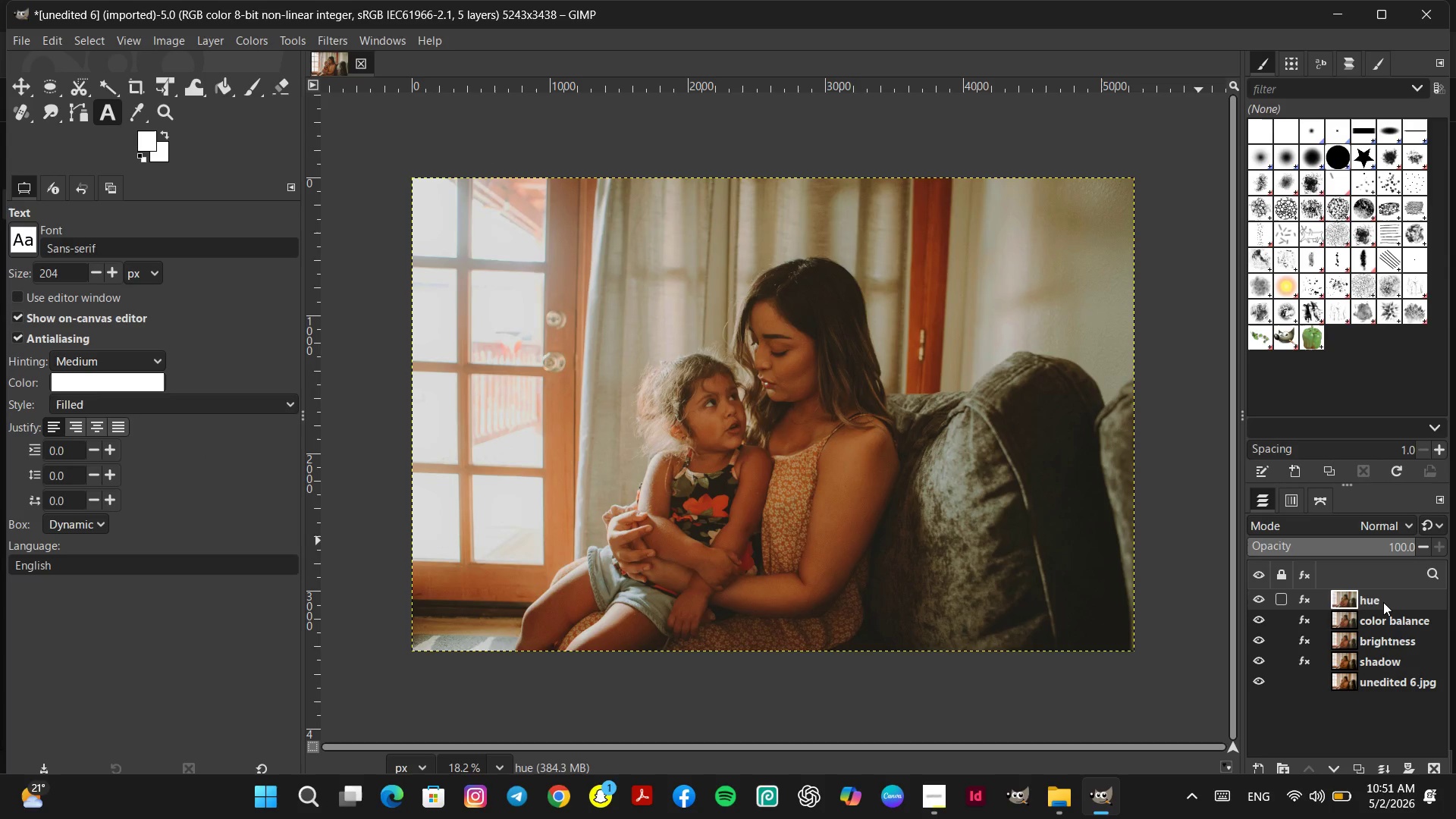 
right_click([1383, 602])
 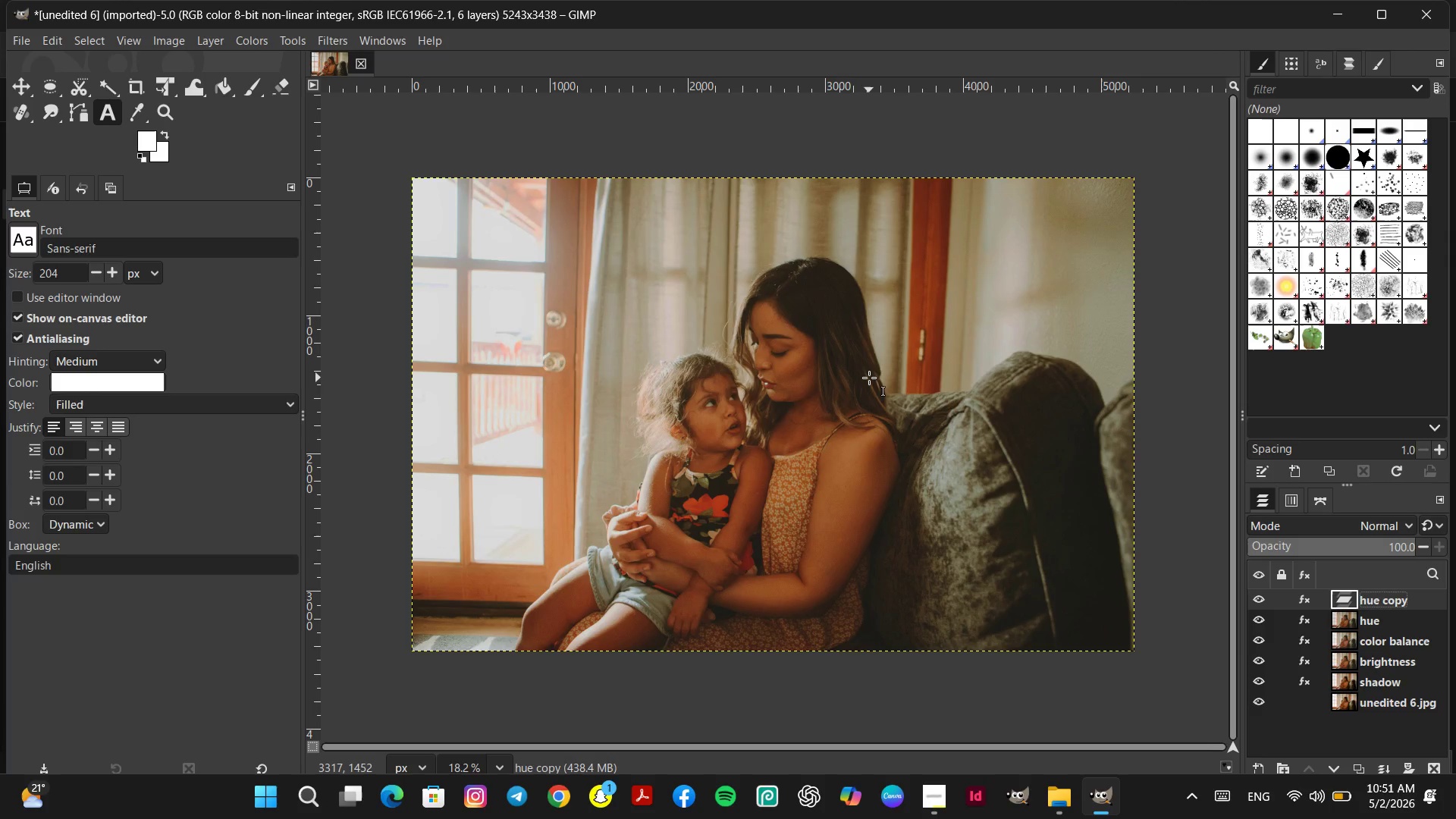 
wait(6.67)
 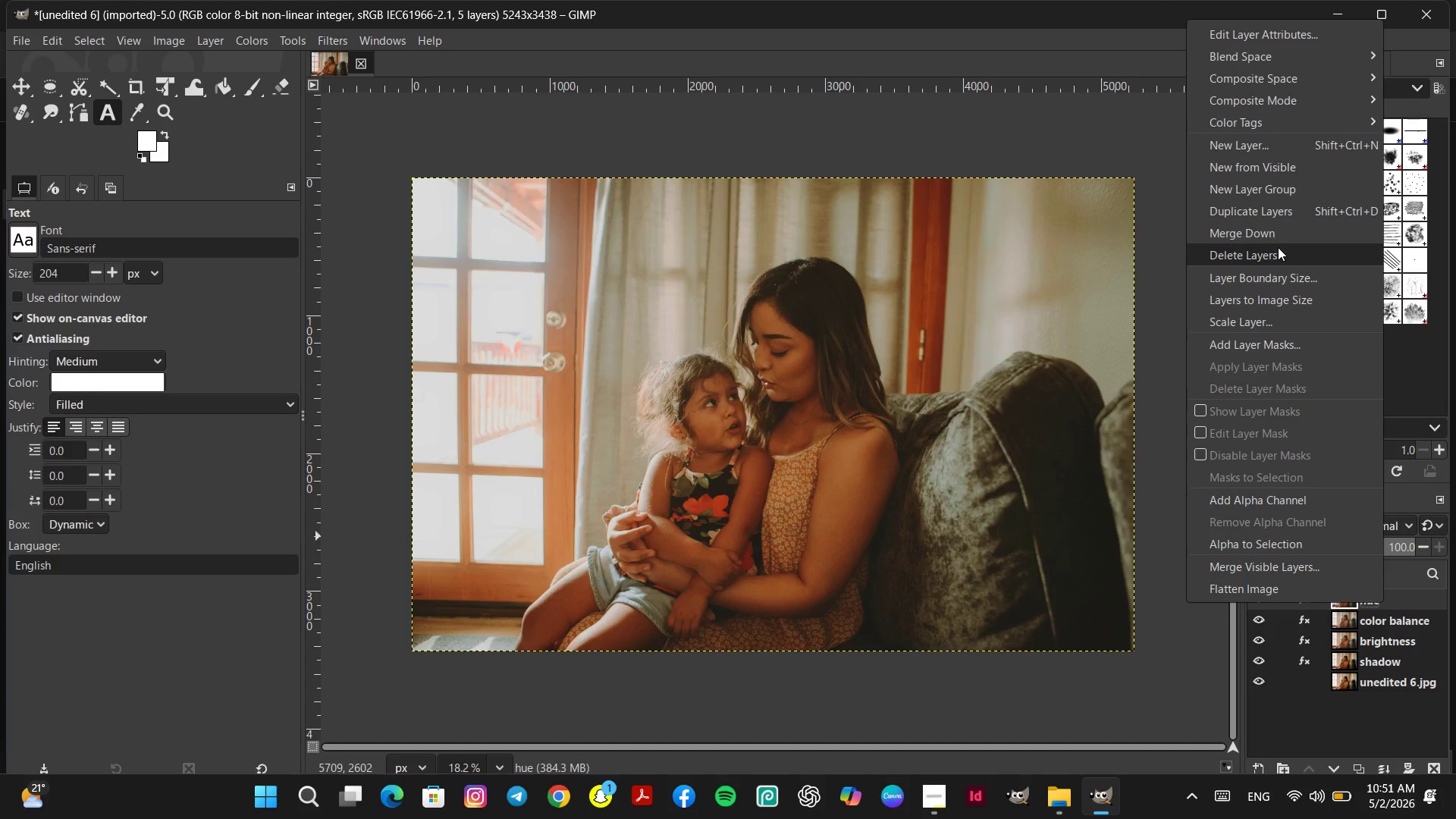 
double_click([1385, 600])
 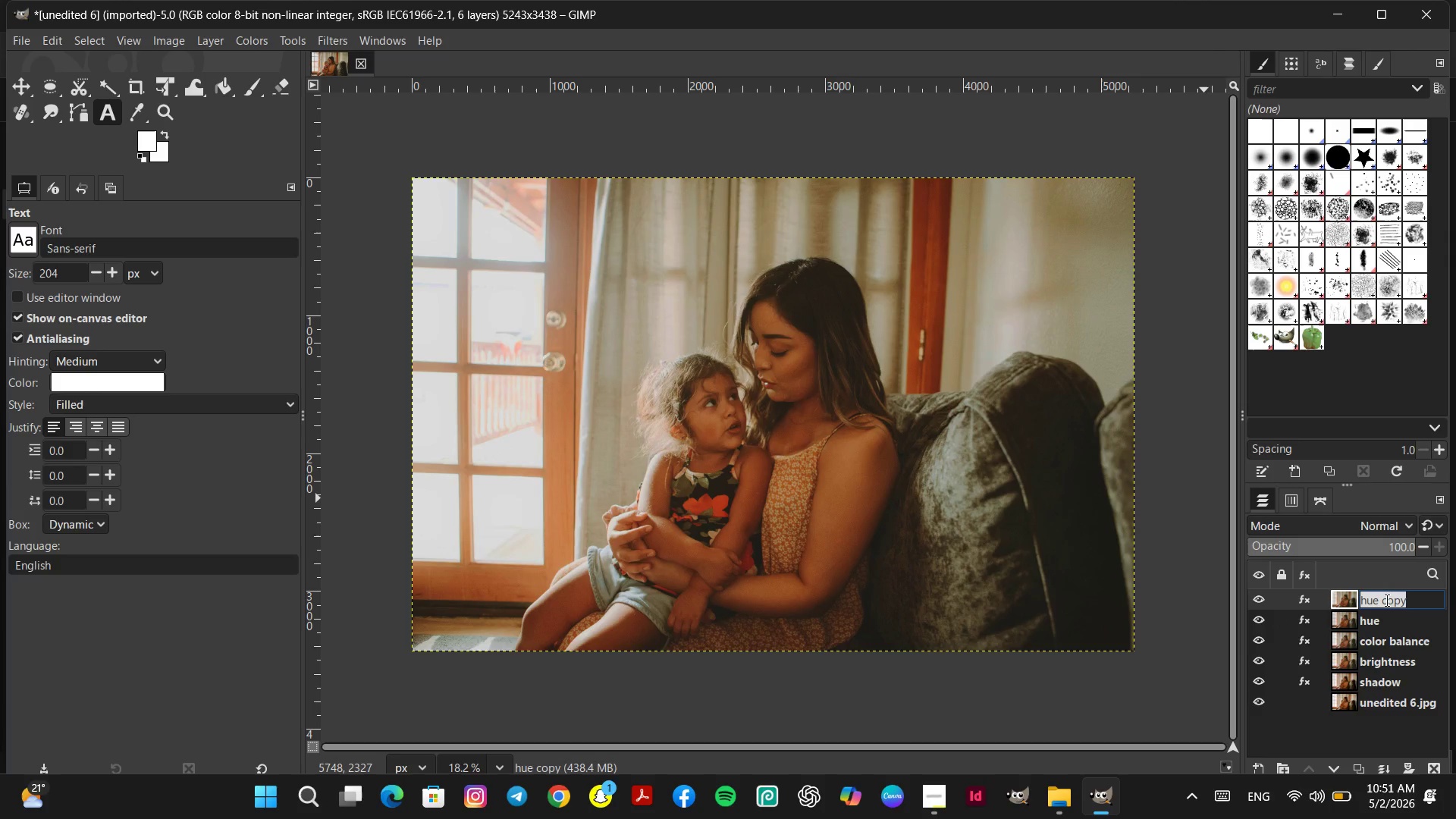 
wait(6.56)
 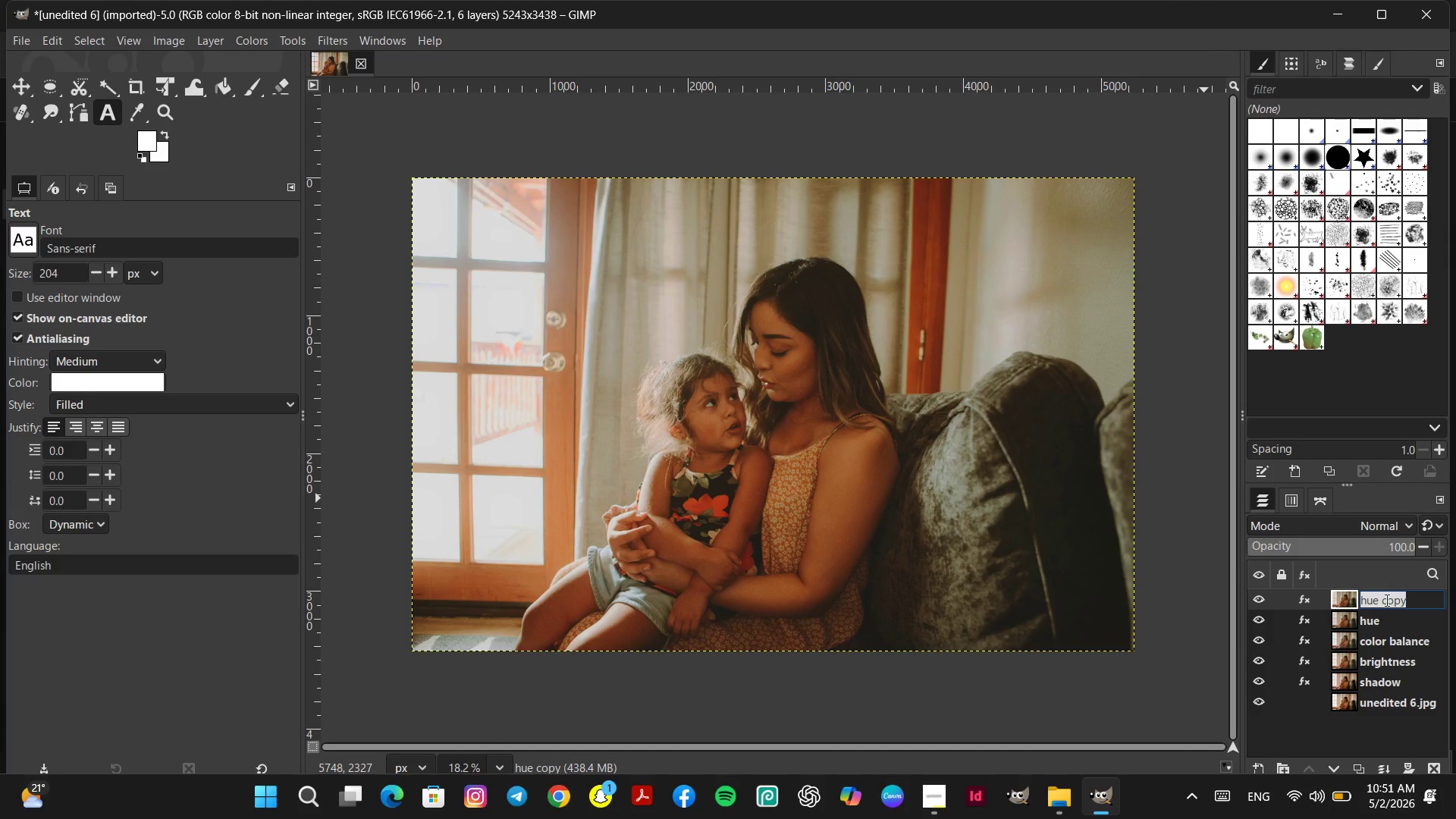 
type(levels)
 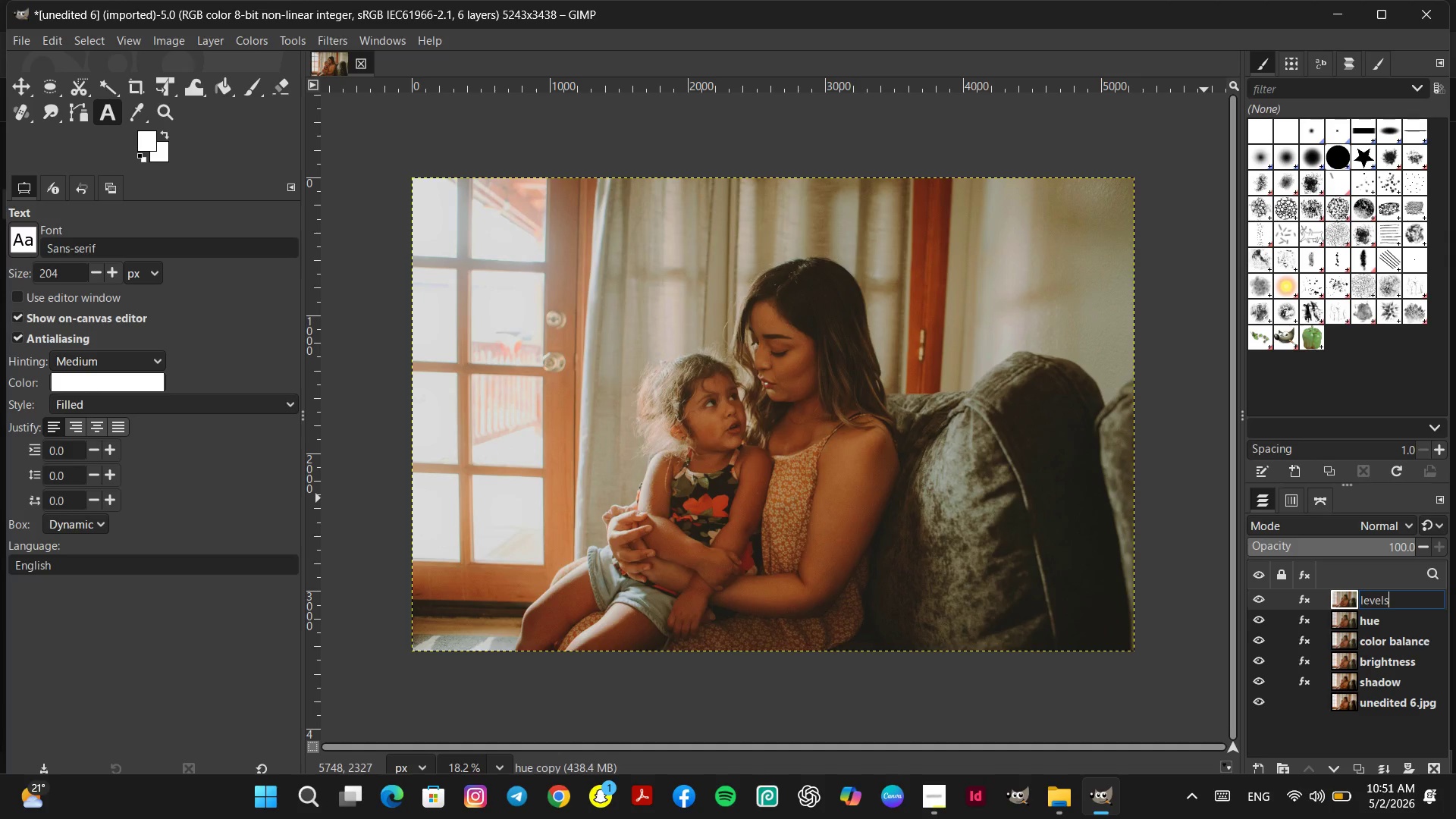 
key(Enter)
 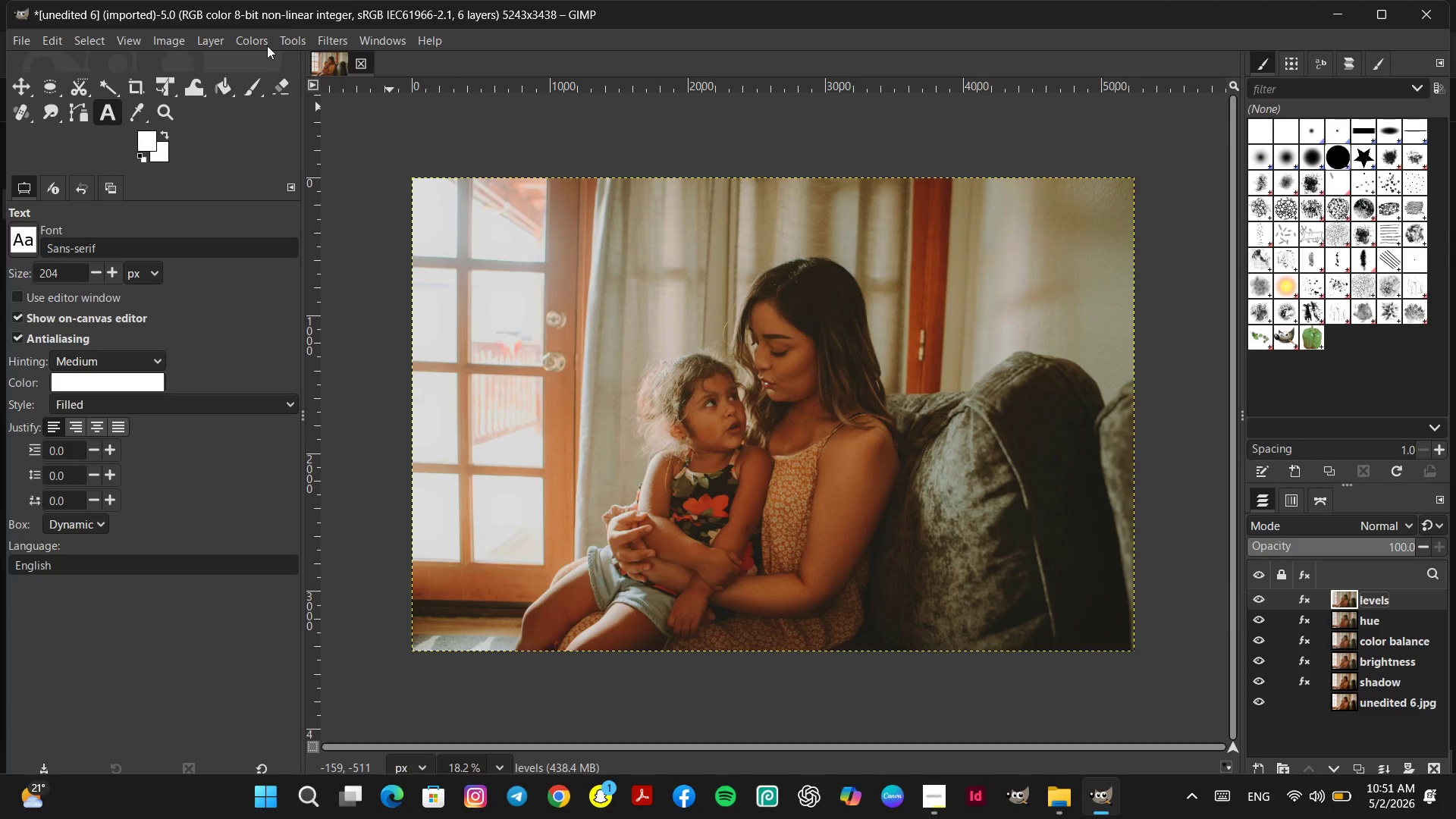 
left_click([254, 41])
 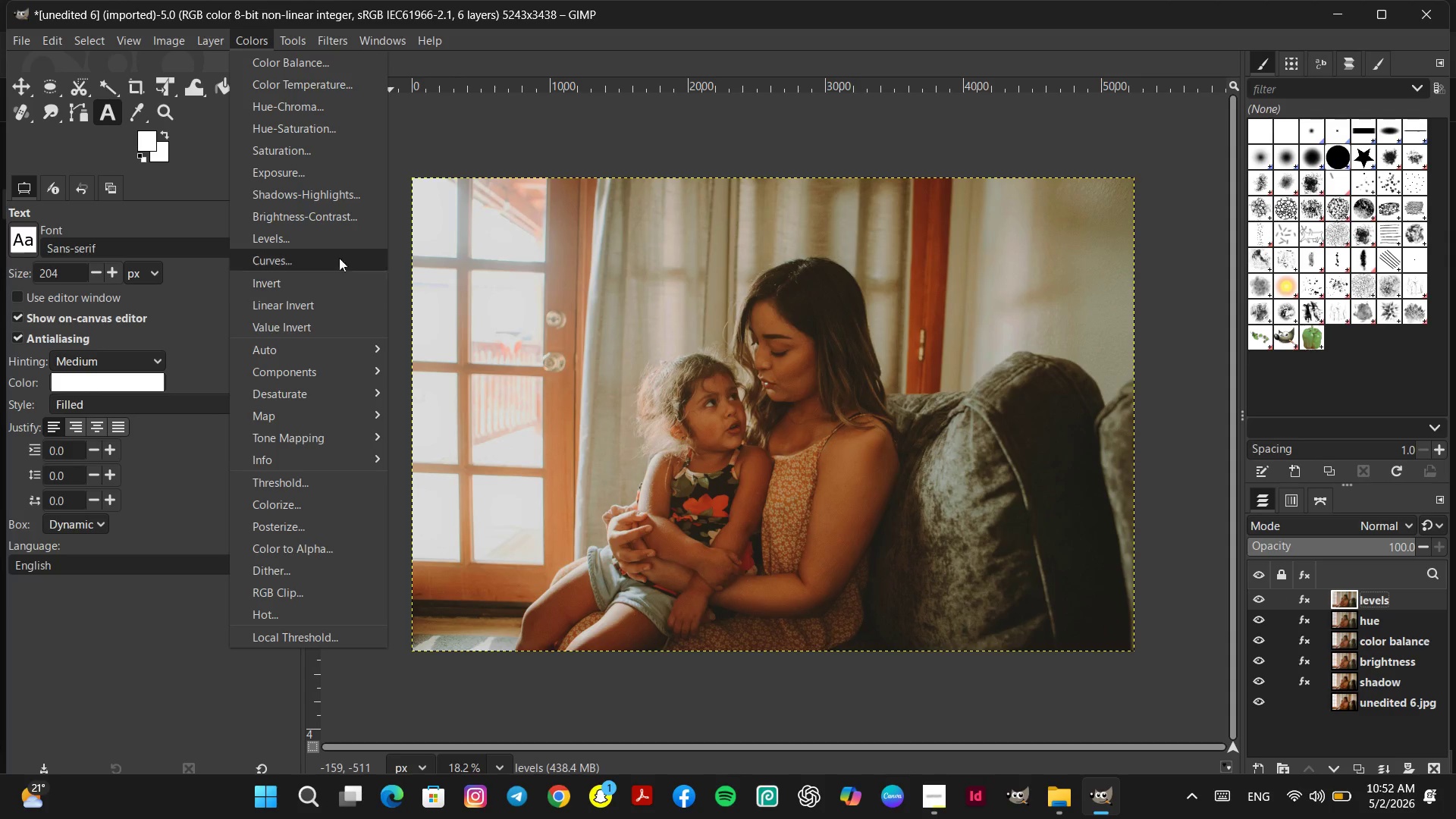 
left_click([336, 242])
 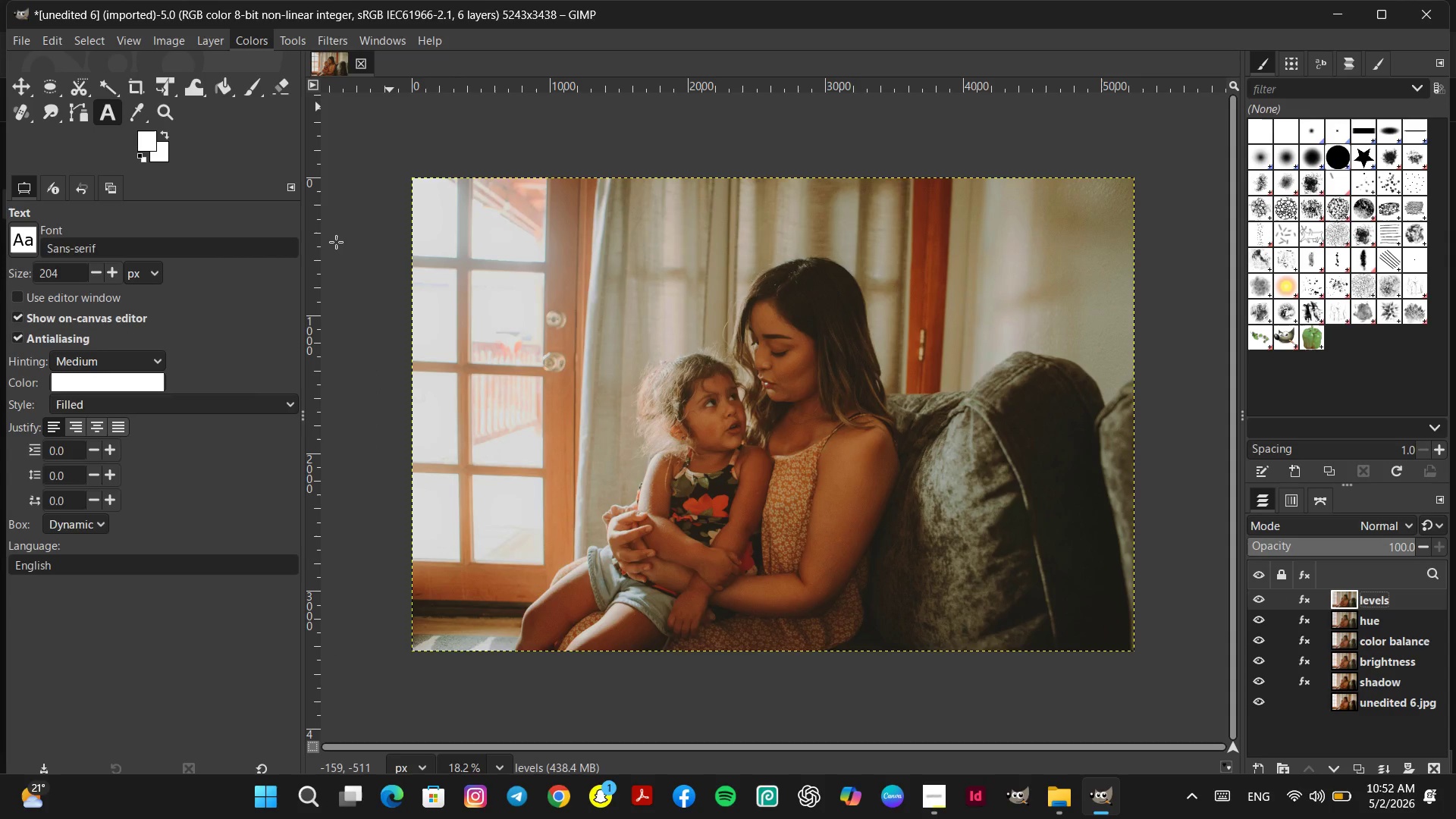 
mouse_move([387, 487])
 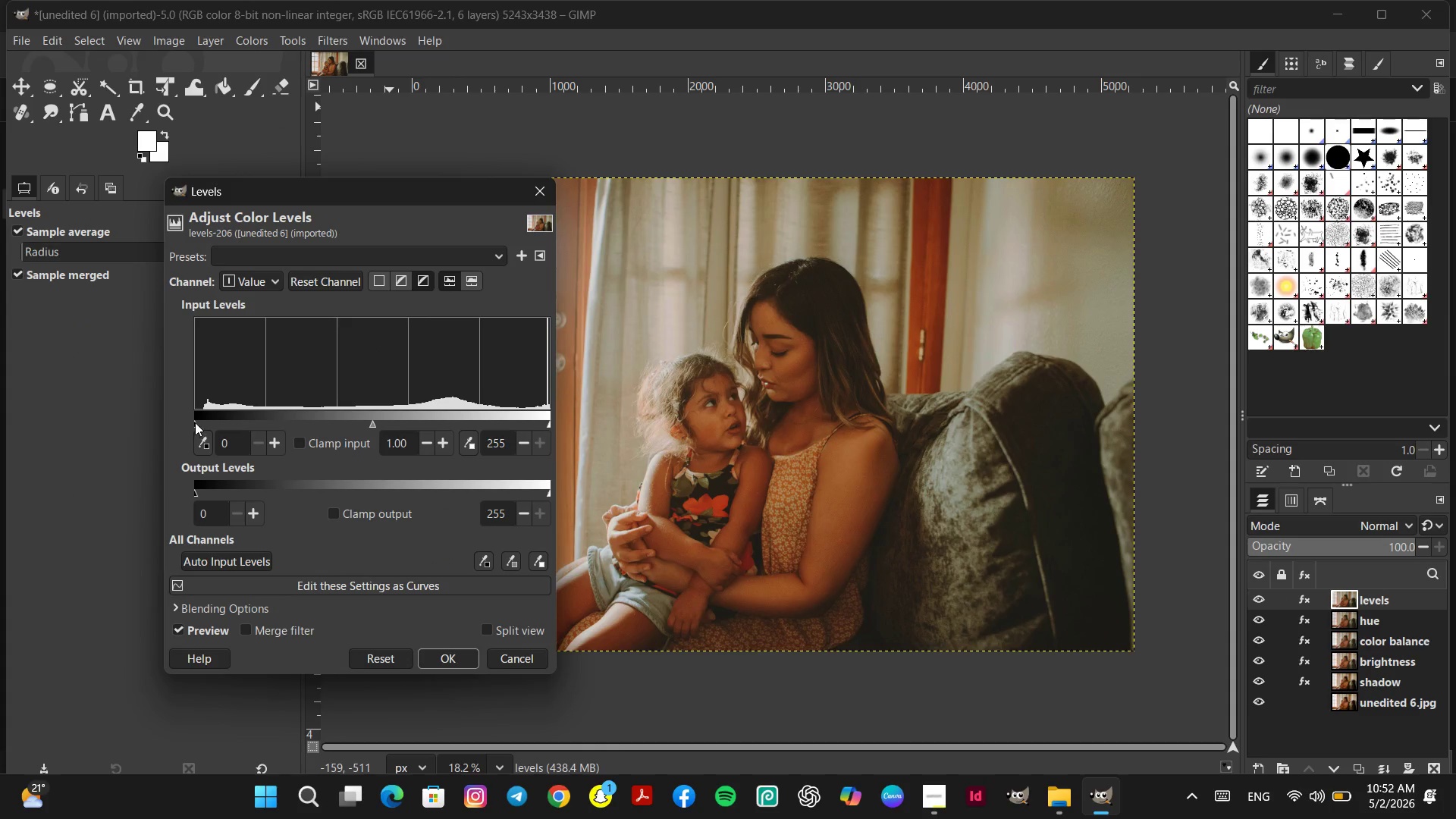 
left_click([207, 417])
 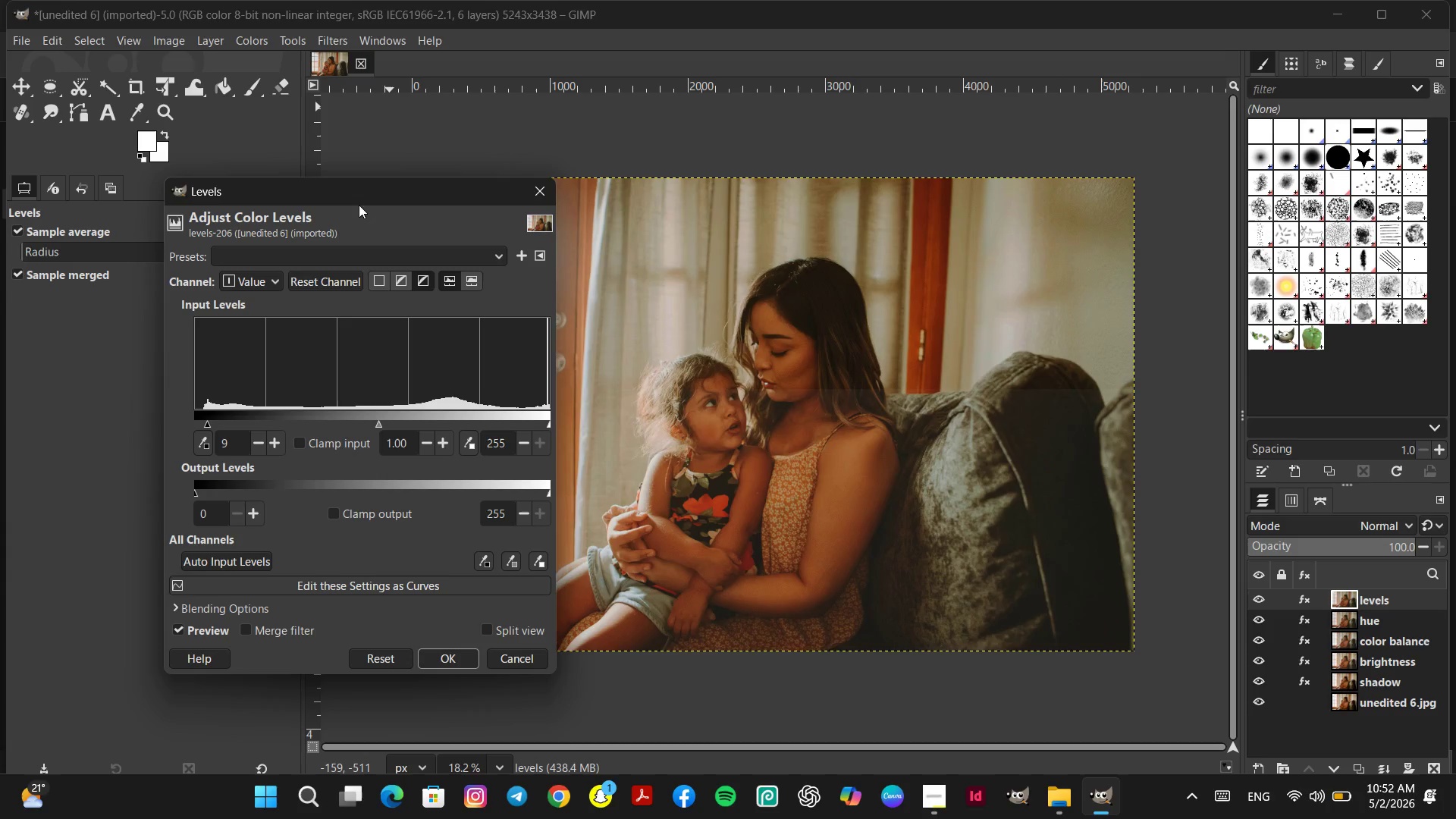 
left_click_drag(start_coordinate=[368, 188], to_coordinate=[187, 210])
 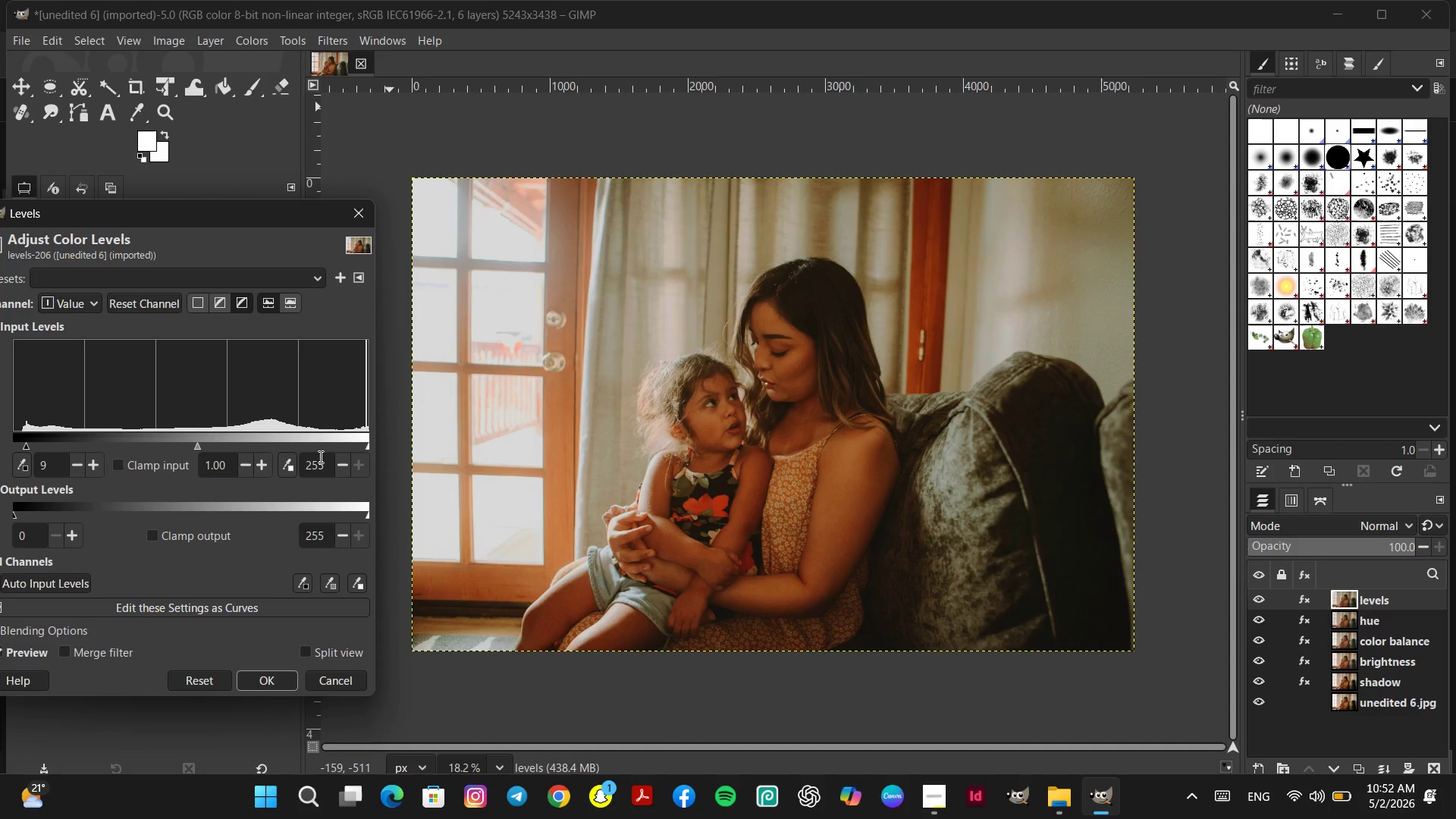 
left_click([338, 448])
 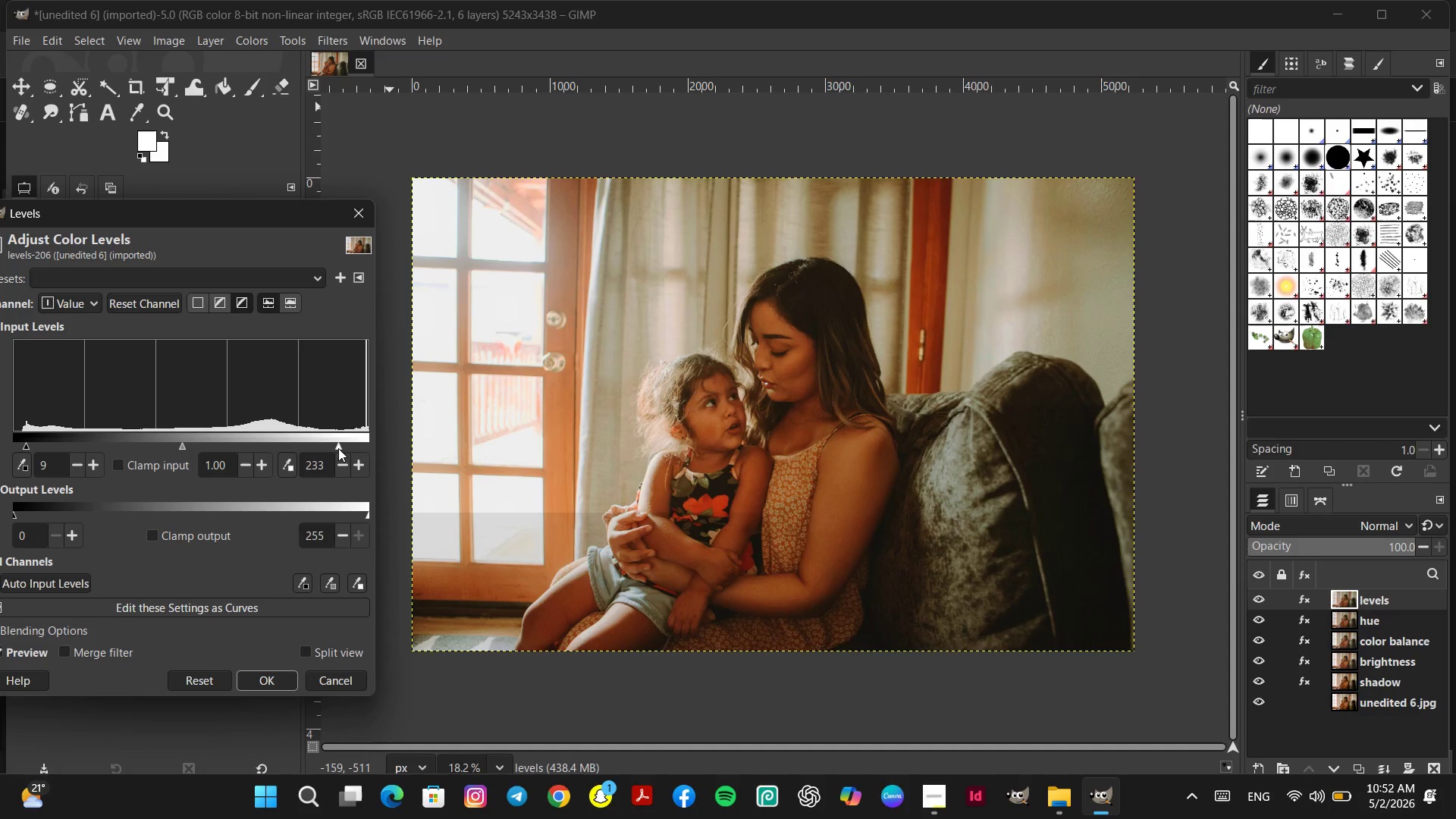 
left_click([323, 445])
 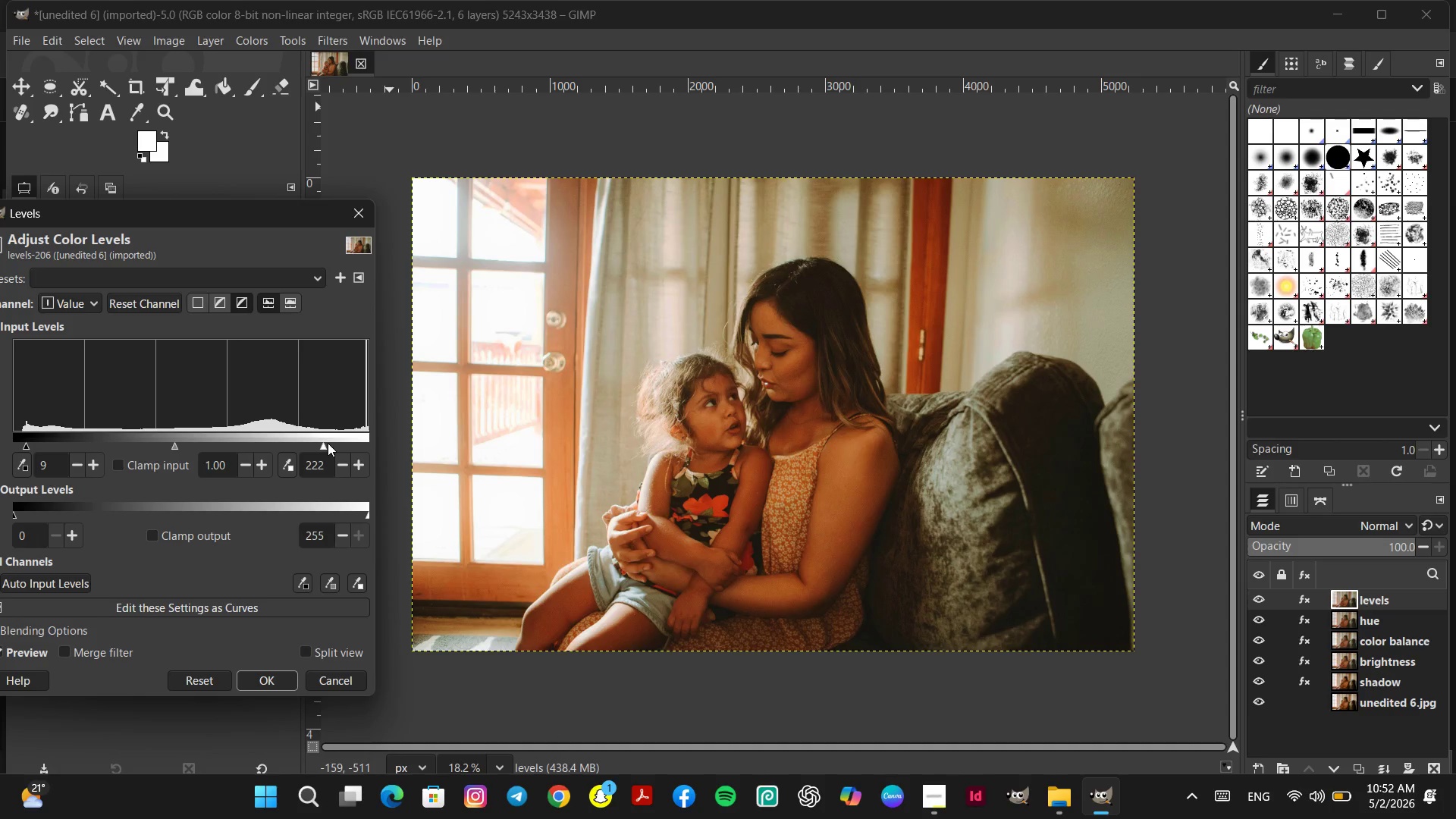 
left_click_drag(start_coordinate=[325, 443], to_coordinate=[420, 443])
 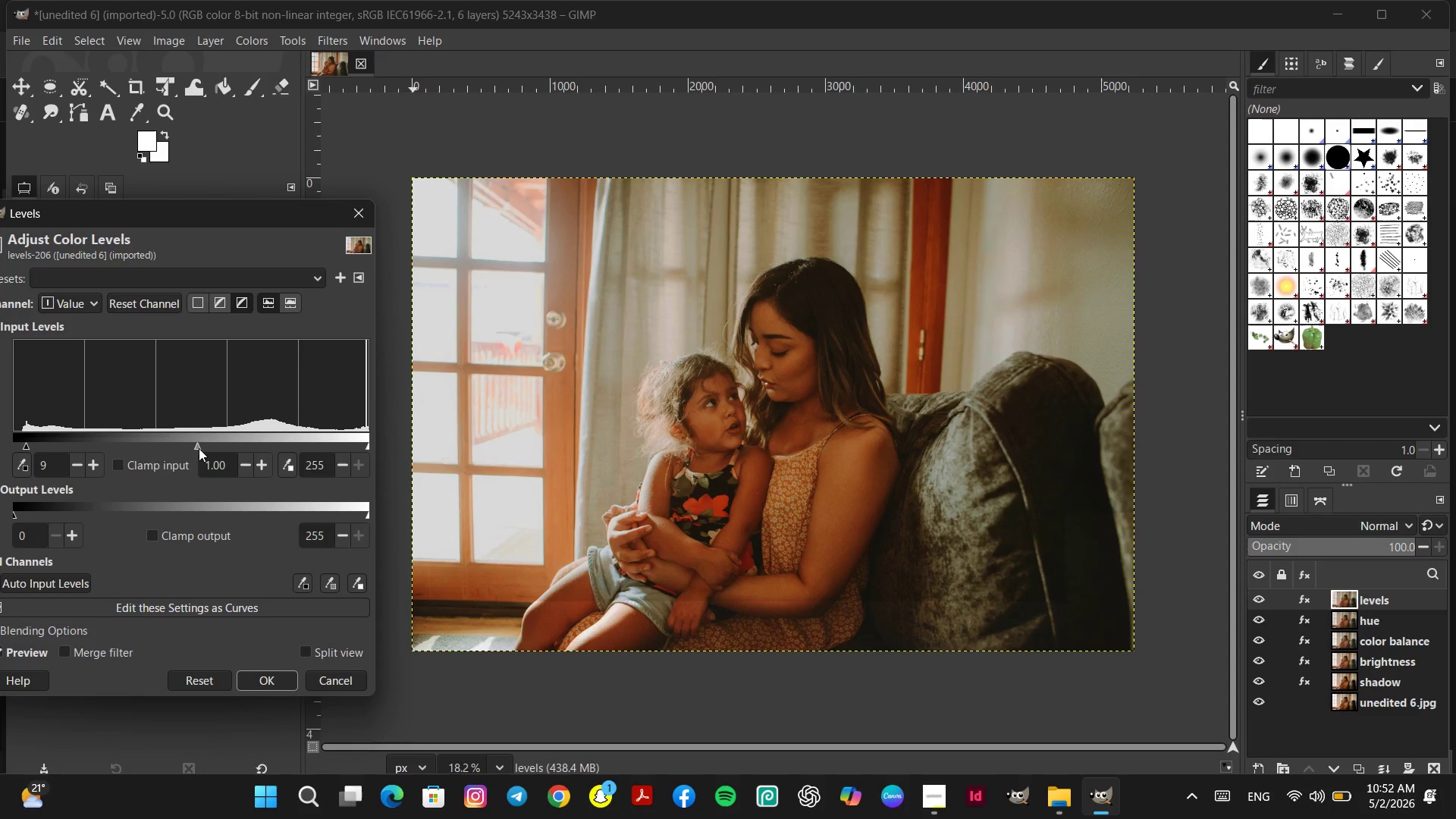 
left_click_drag(start_coordinate=[197, 446], to_coordinate=[207, 445])
 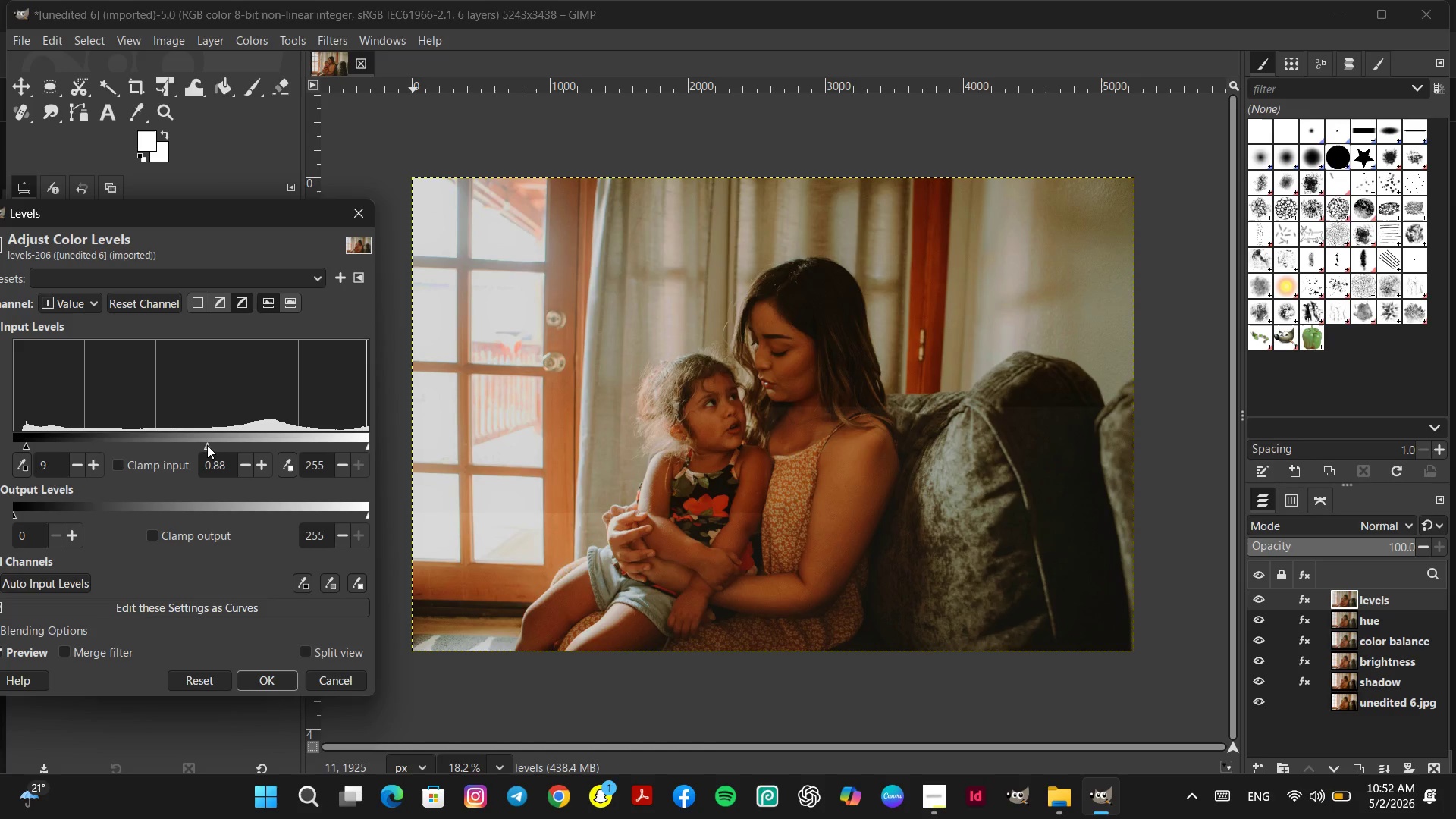 
left_click_drag(start_coordinate=[207, 445], to_coordinate=[202, 445])
 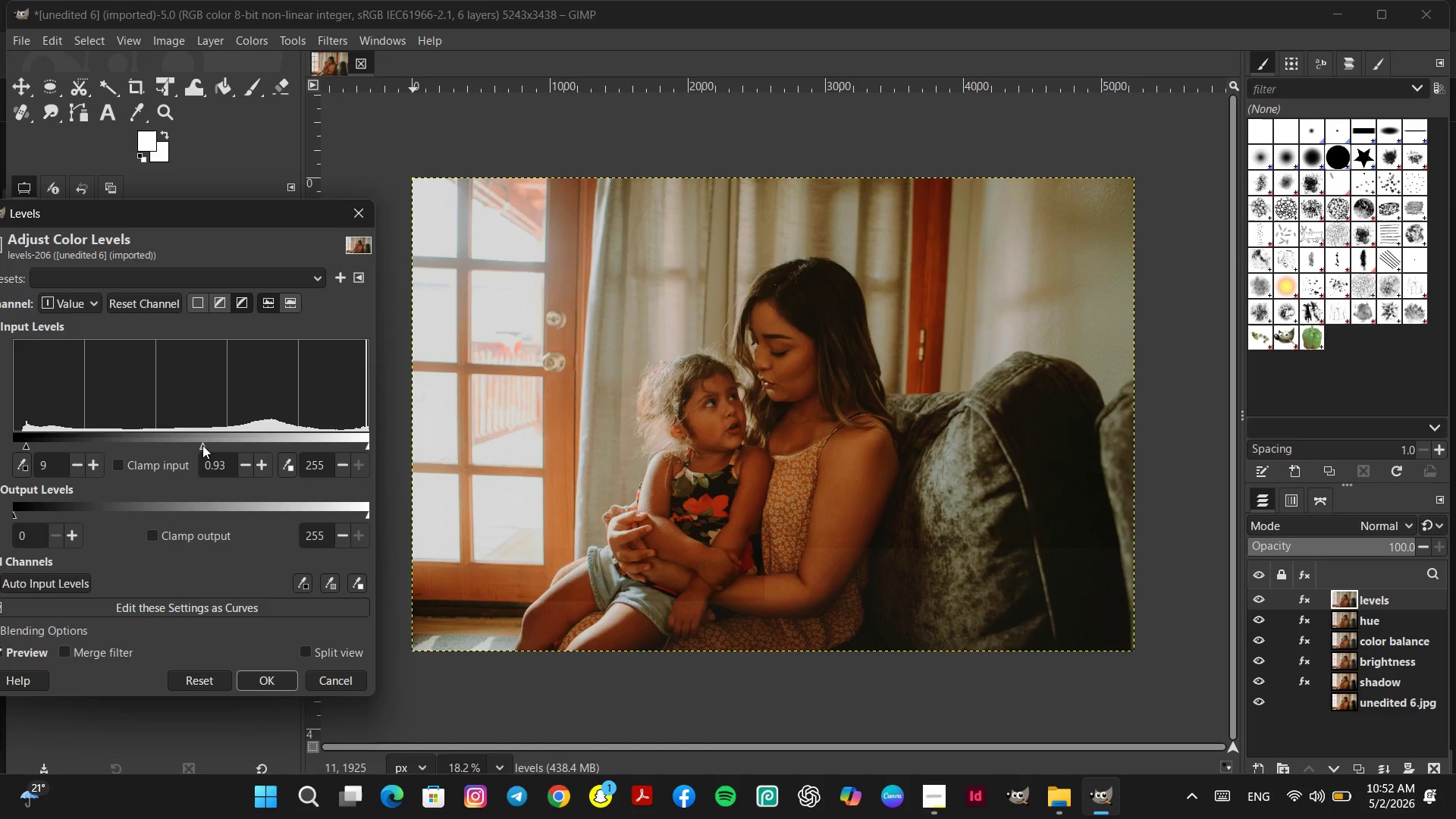 
left_click_drag(start_coordinate=[202, 445], to_coordinate=[185, 441])
 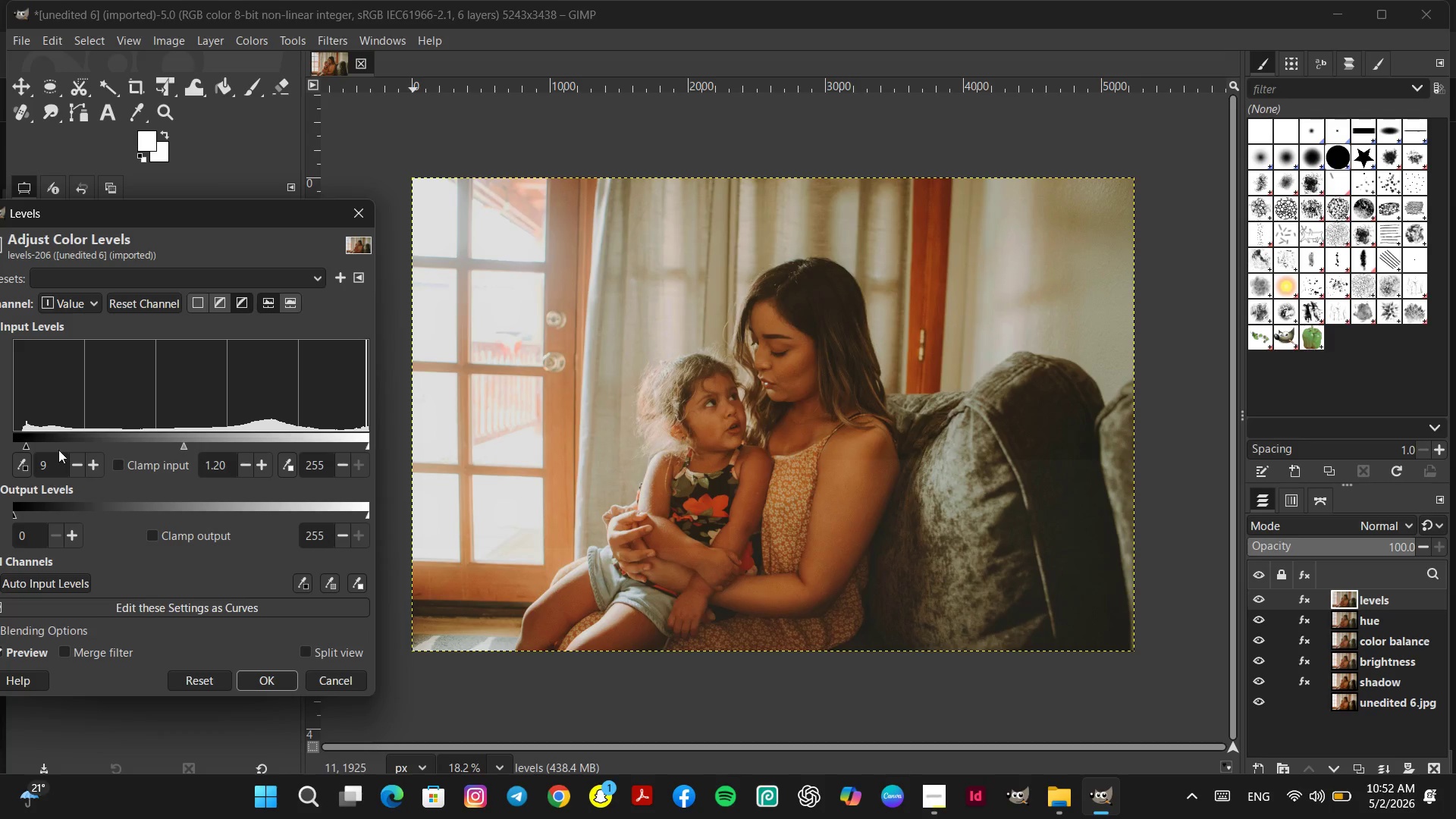 
left_click([44, 444])
 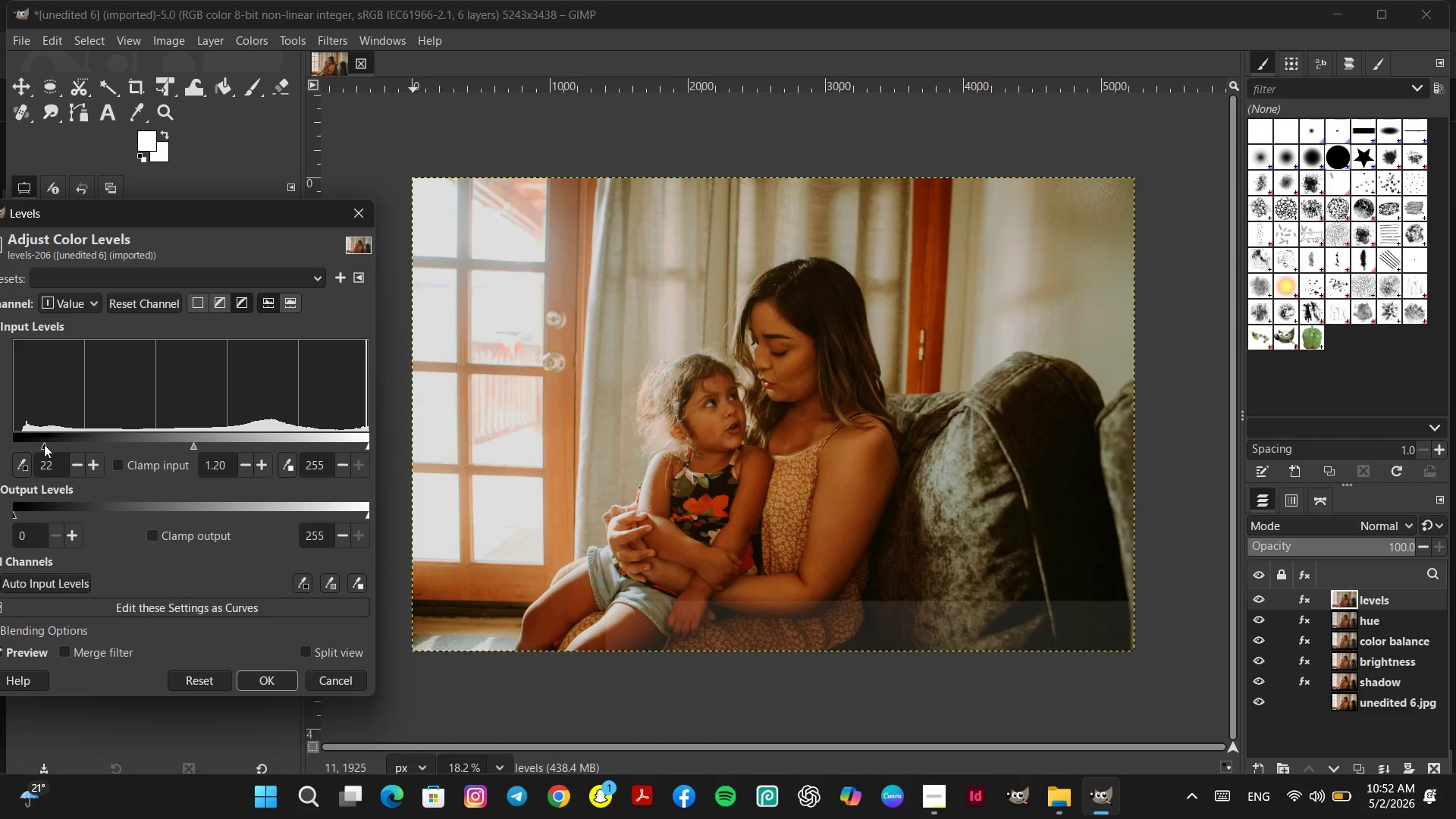 
left_click_drag(start_coordinate=[42, 444], to_coordinate=[0, 451])
 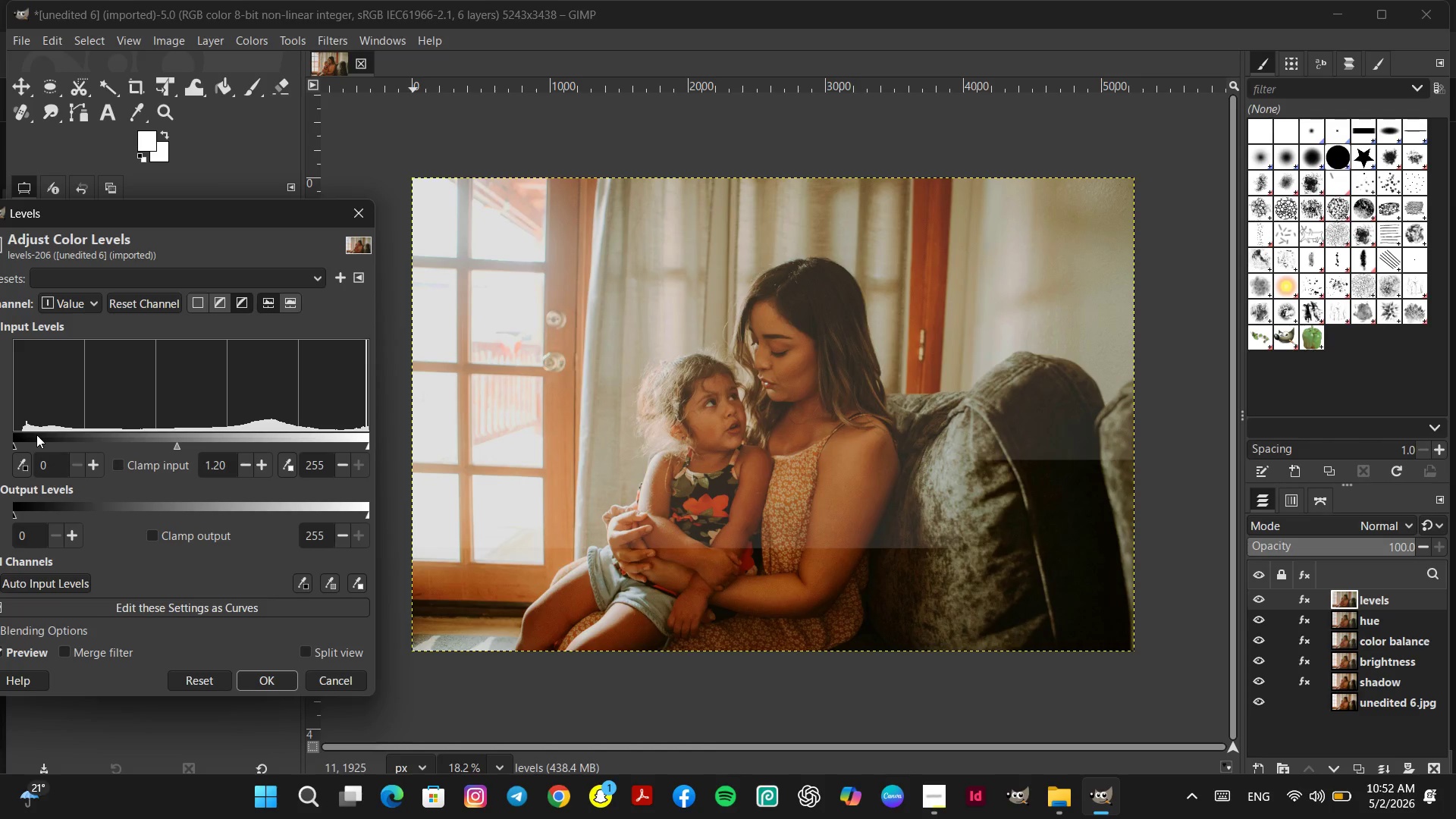 
left_click([24, 439])
 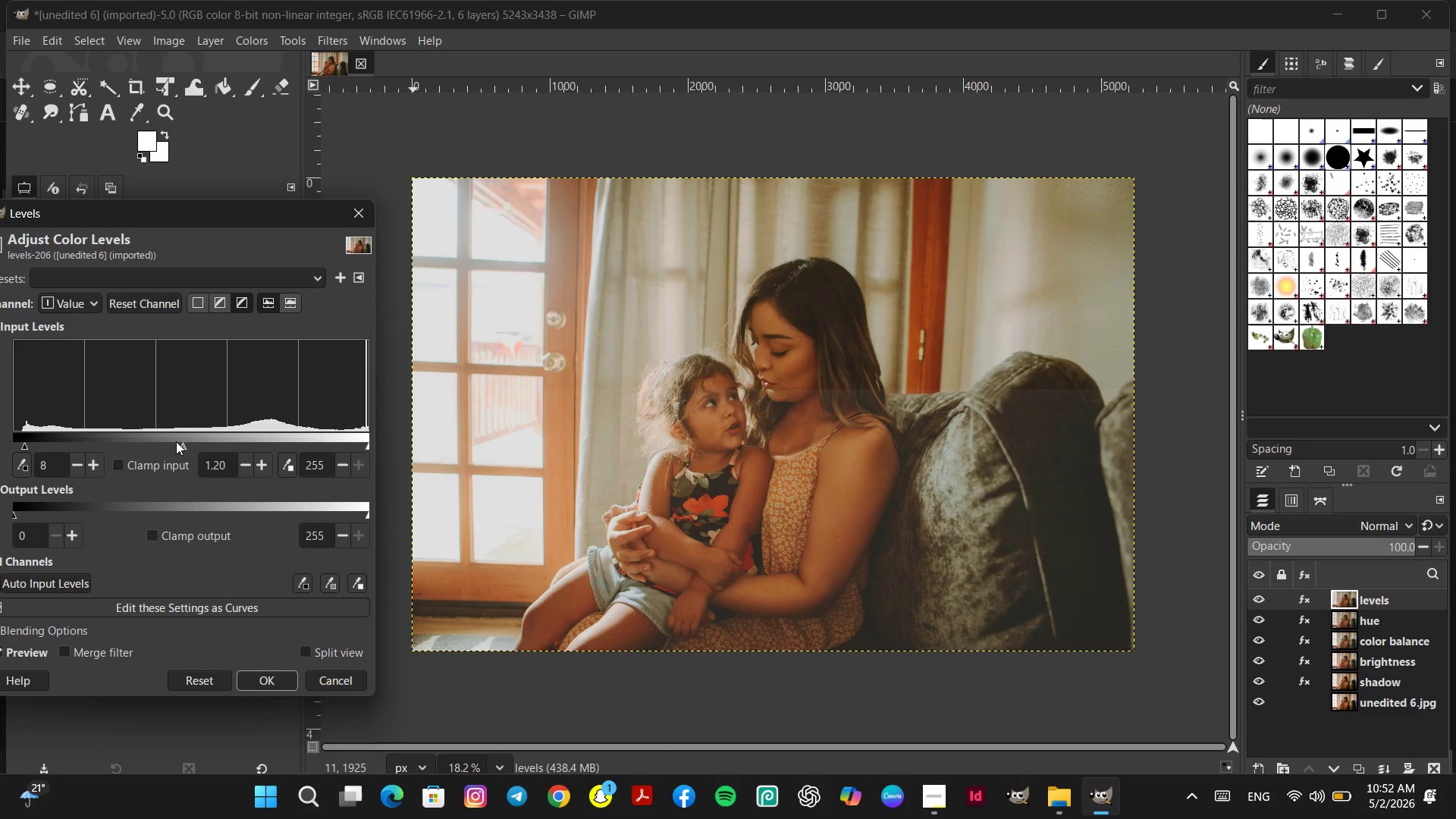 
left_click([175, 442])
 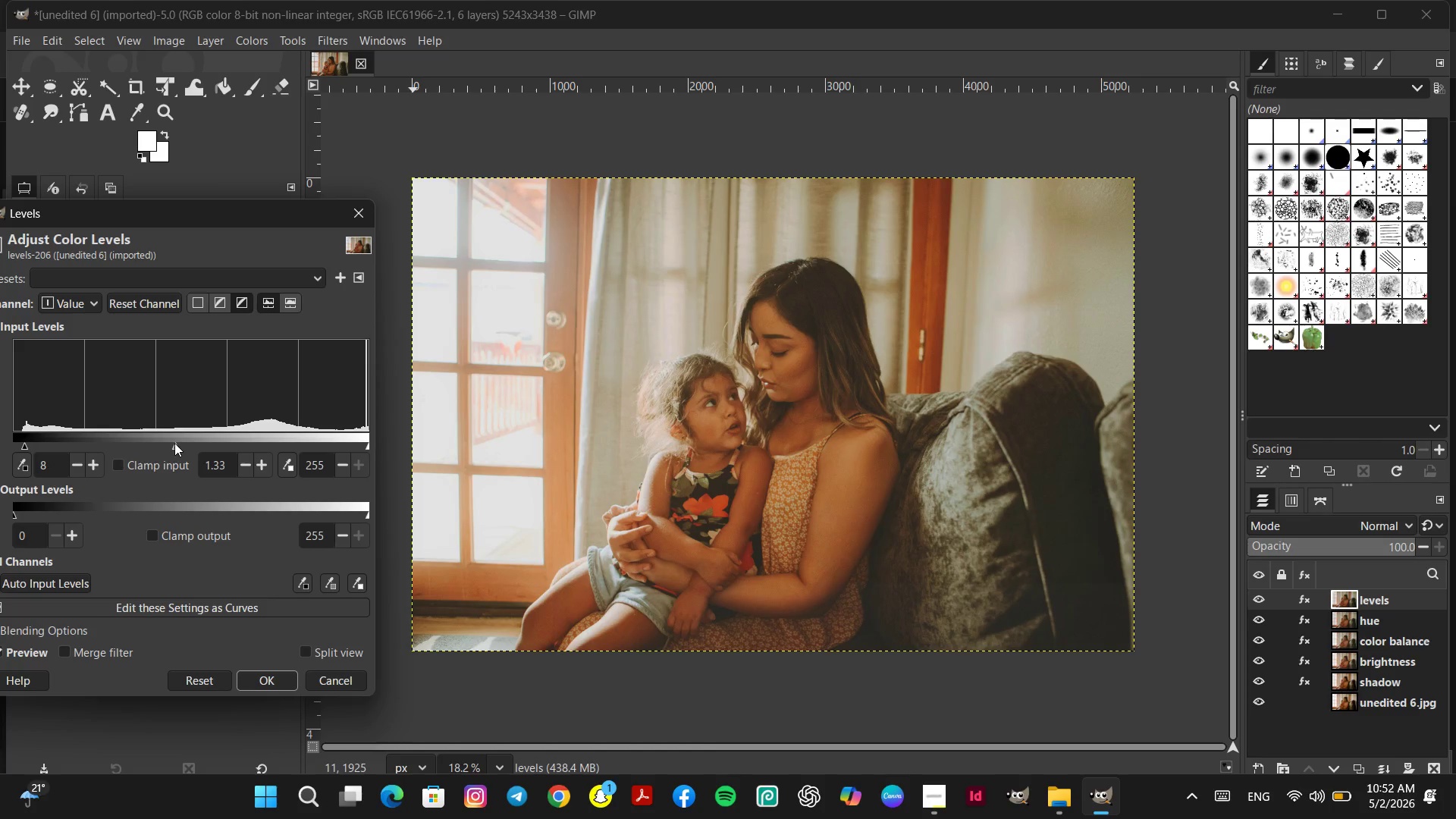 
double_click([180, 444])
 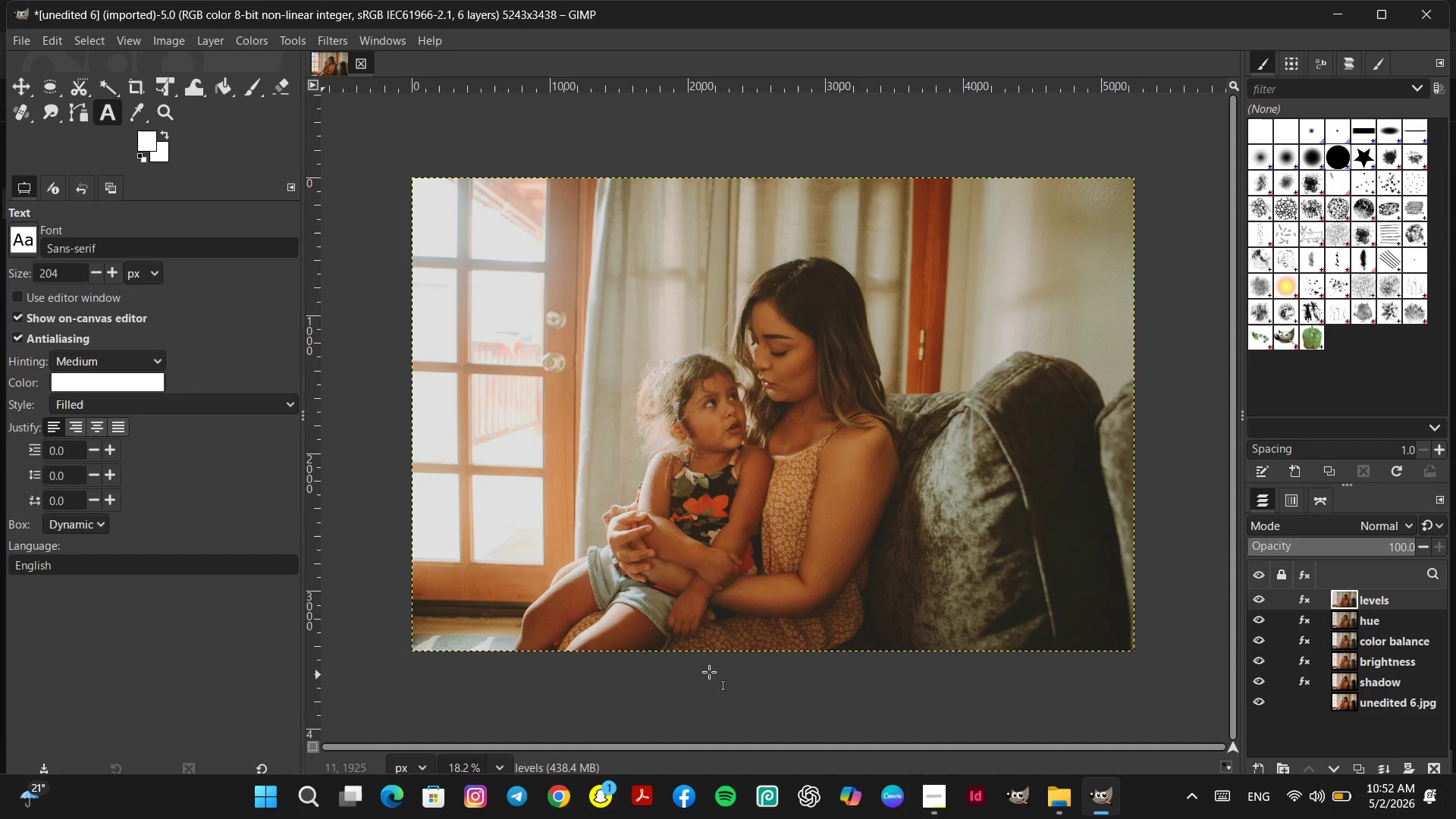 
right_click([1385, 595])
 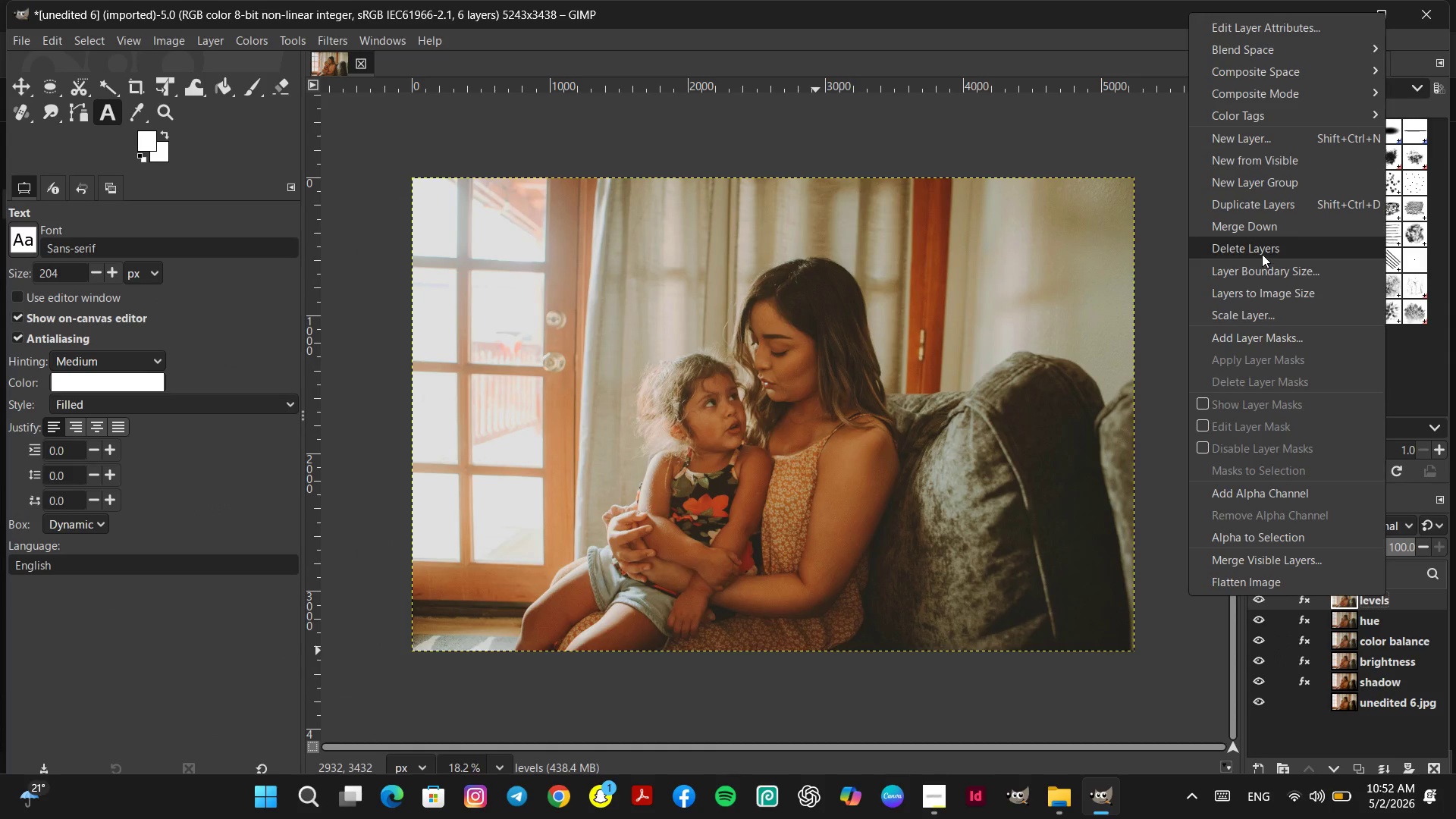 
left_click([1266, 210])
 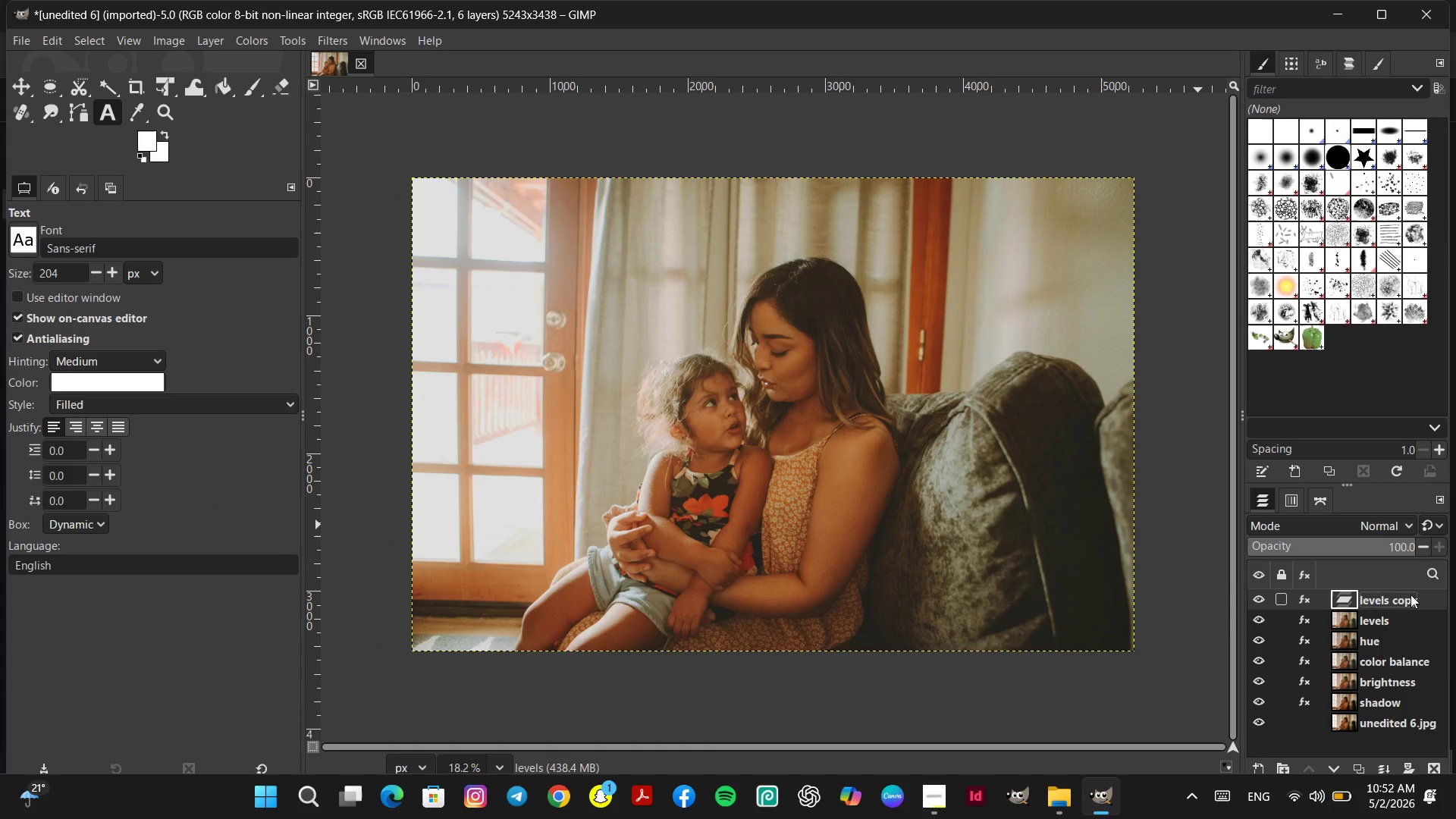 
double_click([1408, 595])
 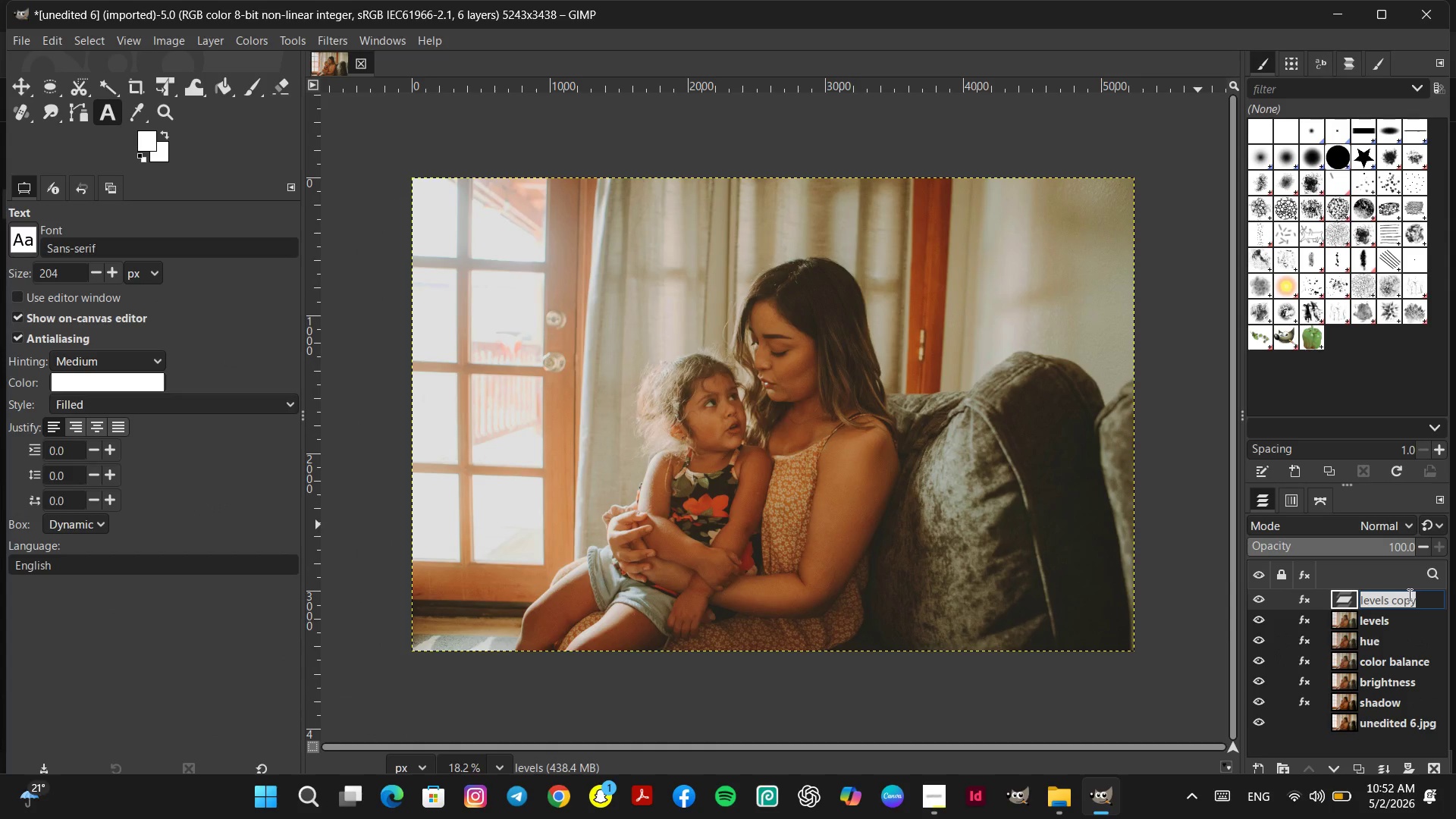 
type(curve)
 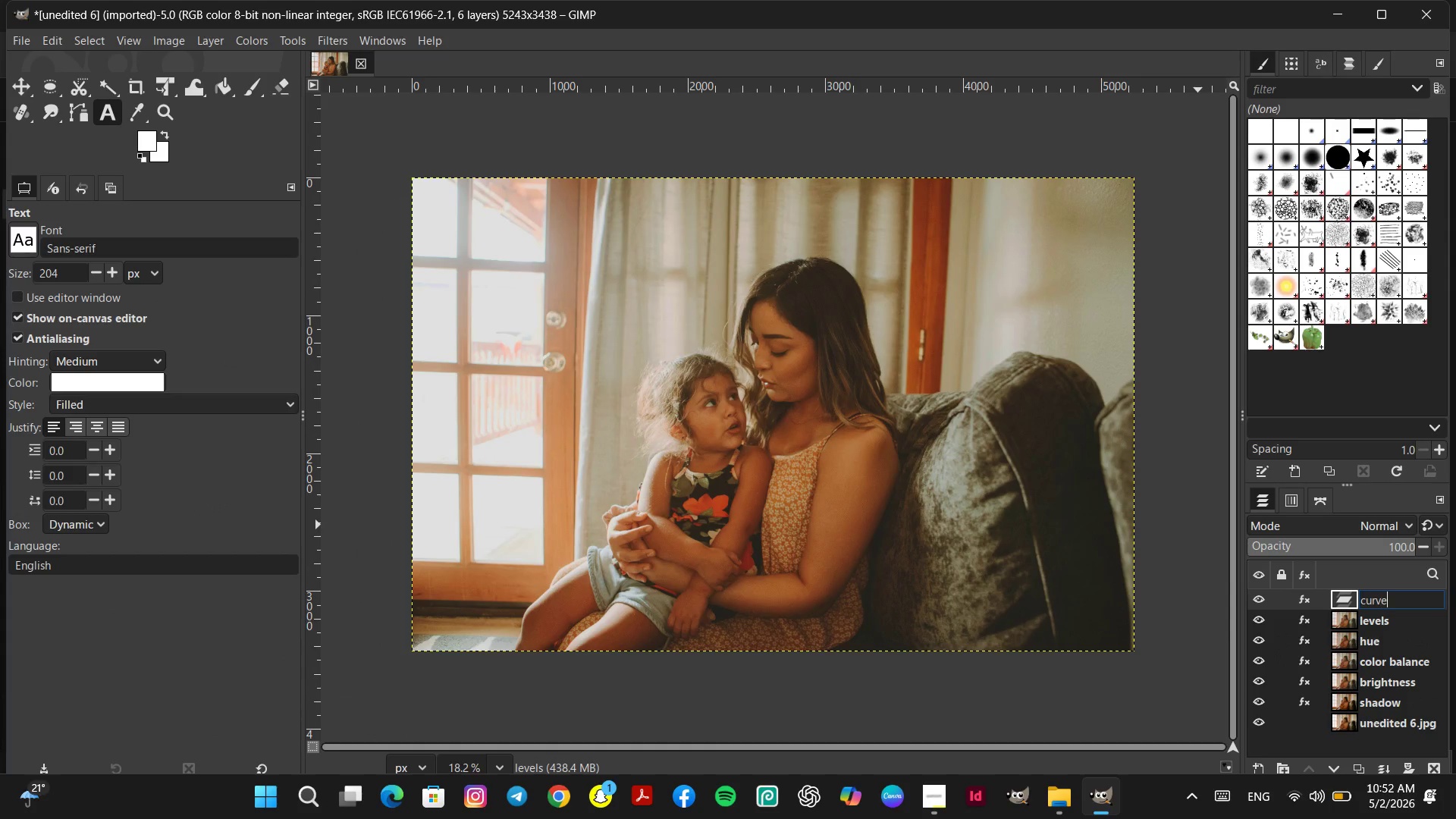 
key(Enter)
 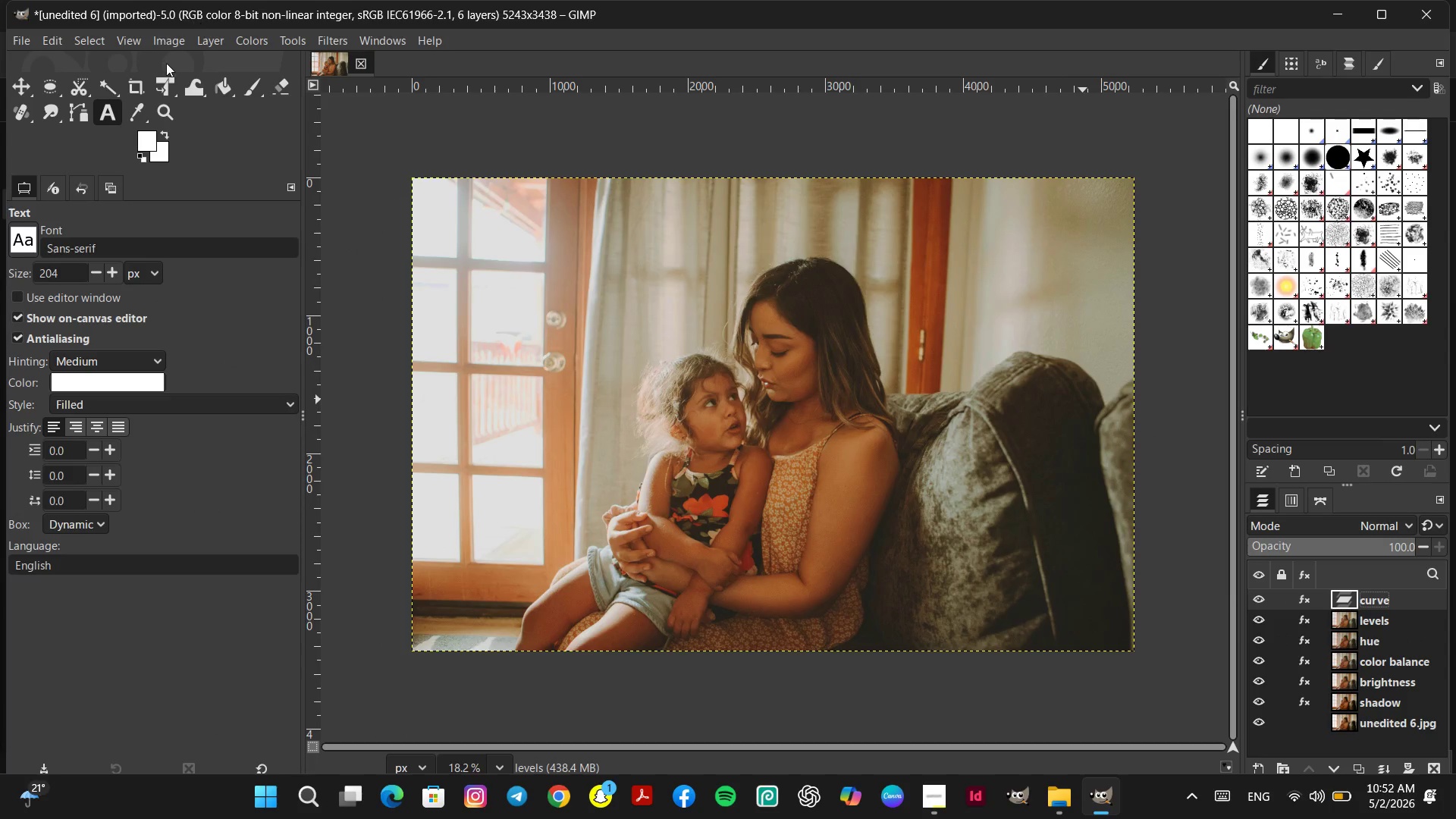 
left_click([202, 42])
 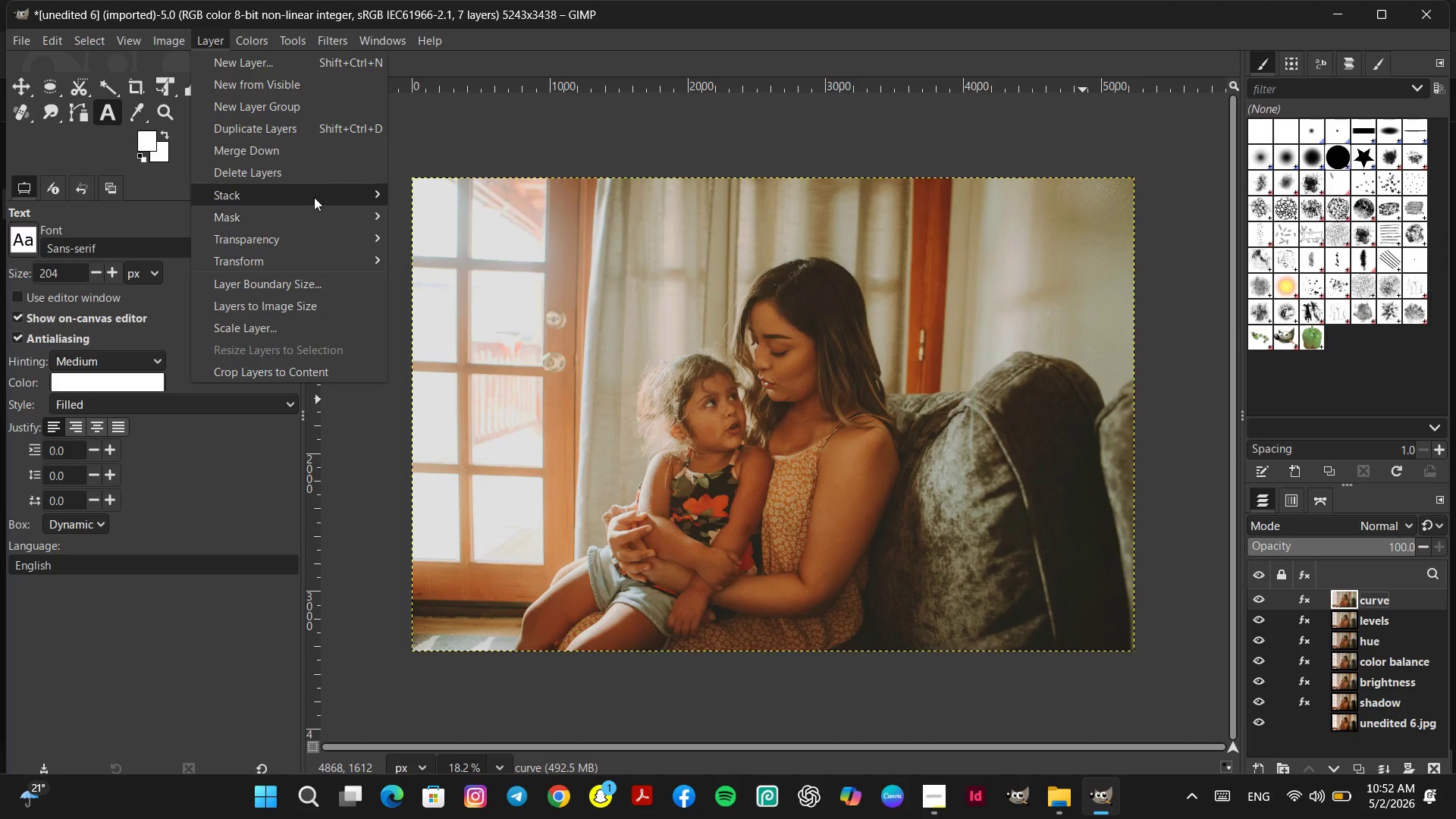 
mouse_move([309, 198])
 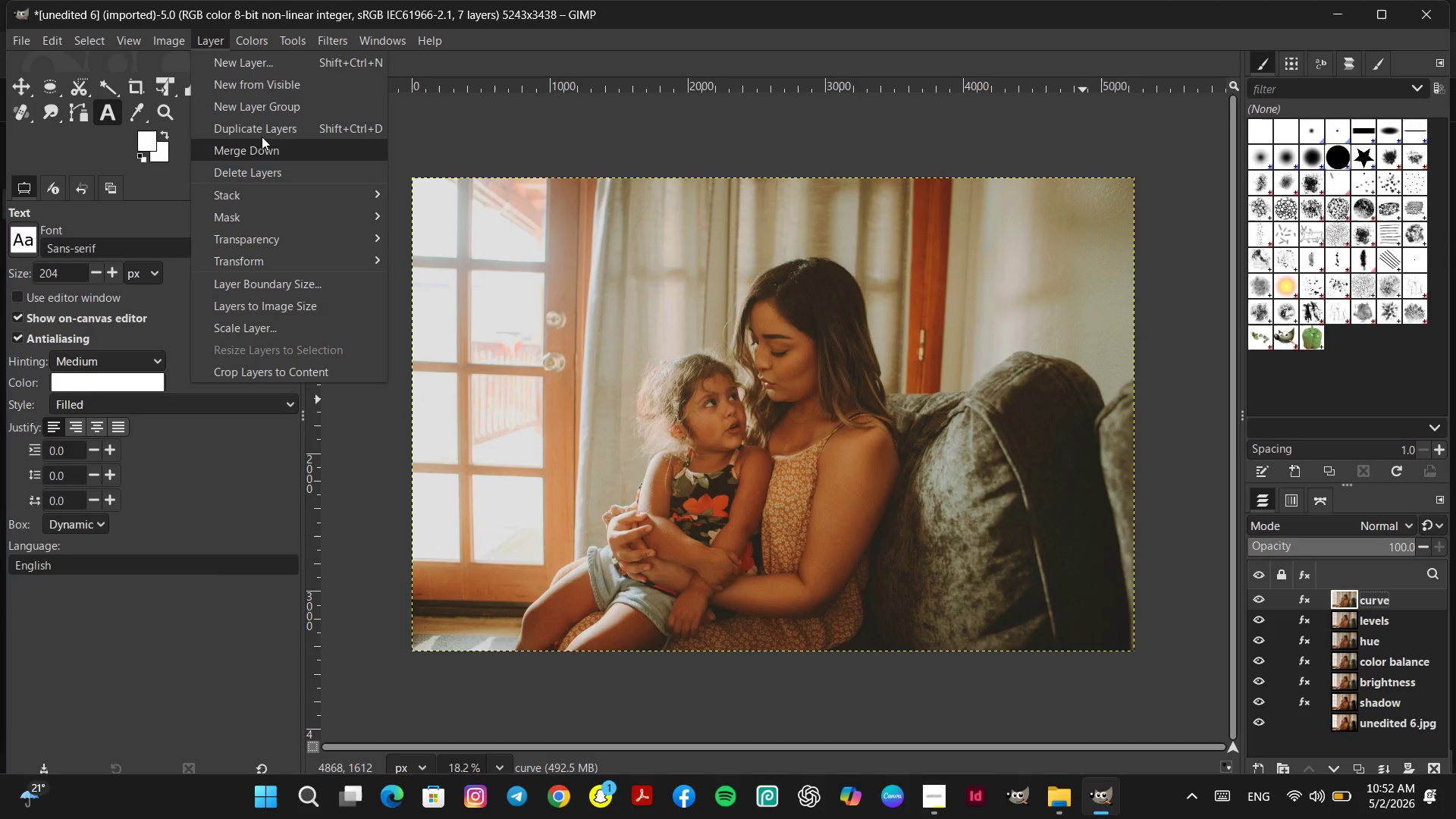 
mouse_move([297, 261])
 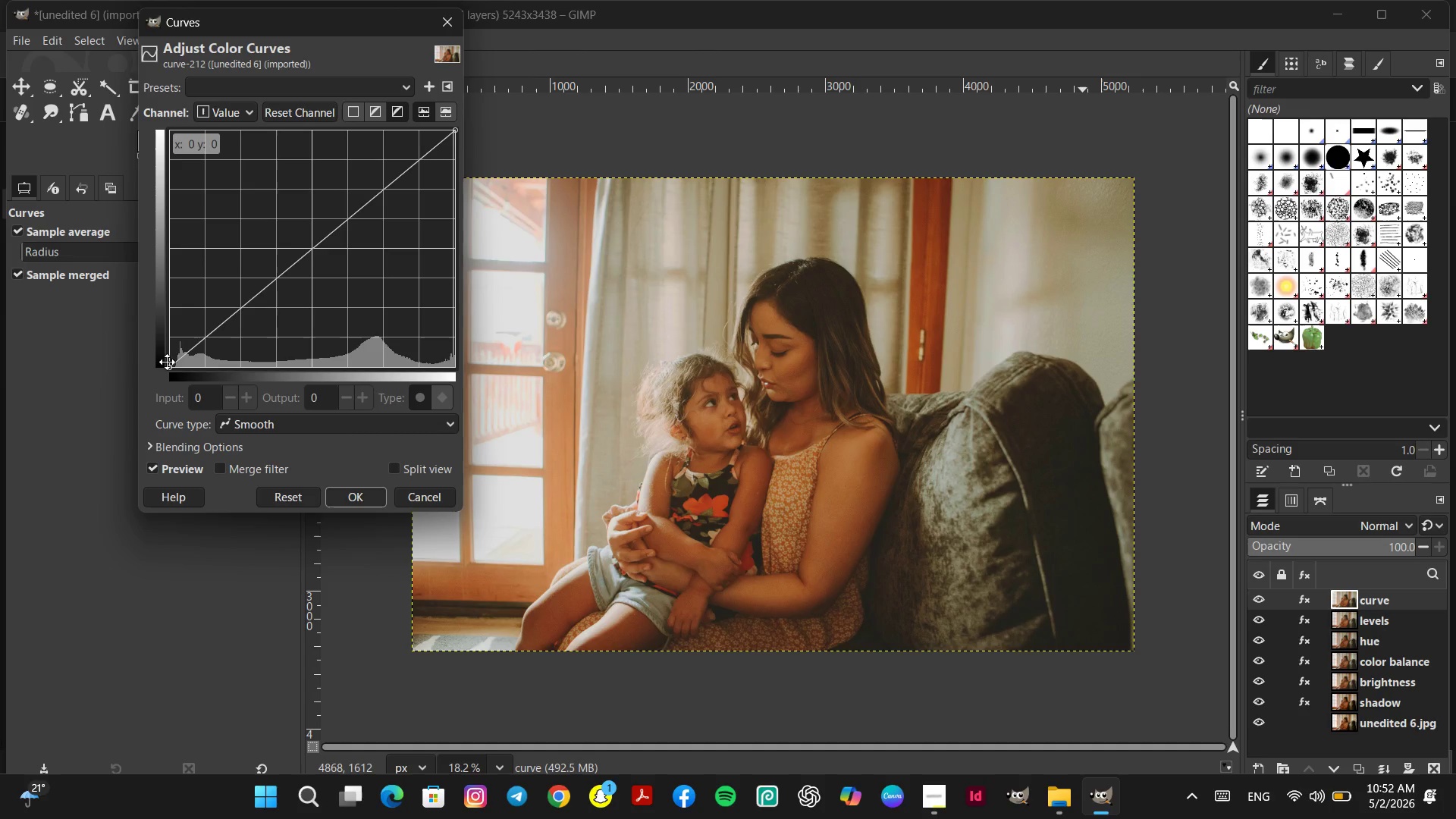 
left_click_drag(start_coordinate=[168, 362], to_coordinate=[181, 365])
 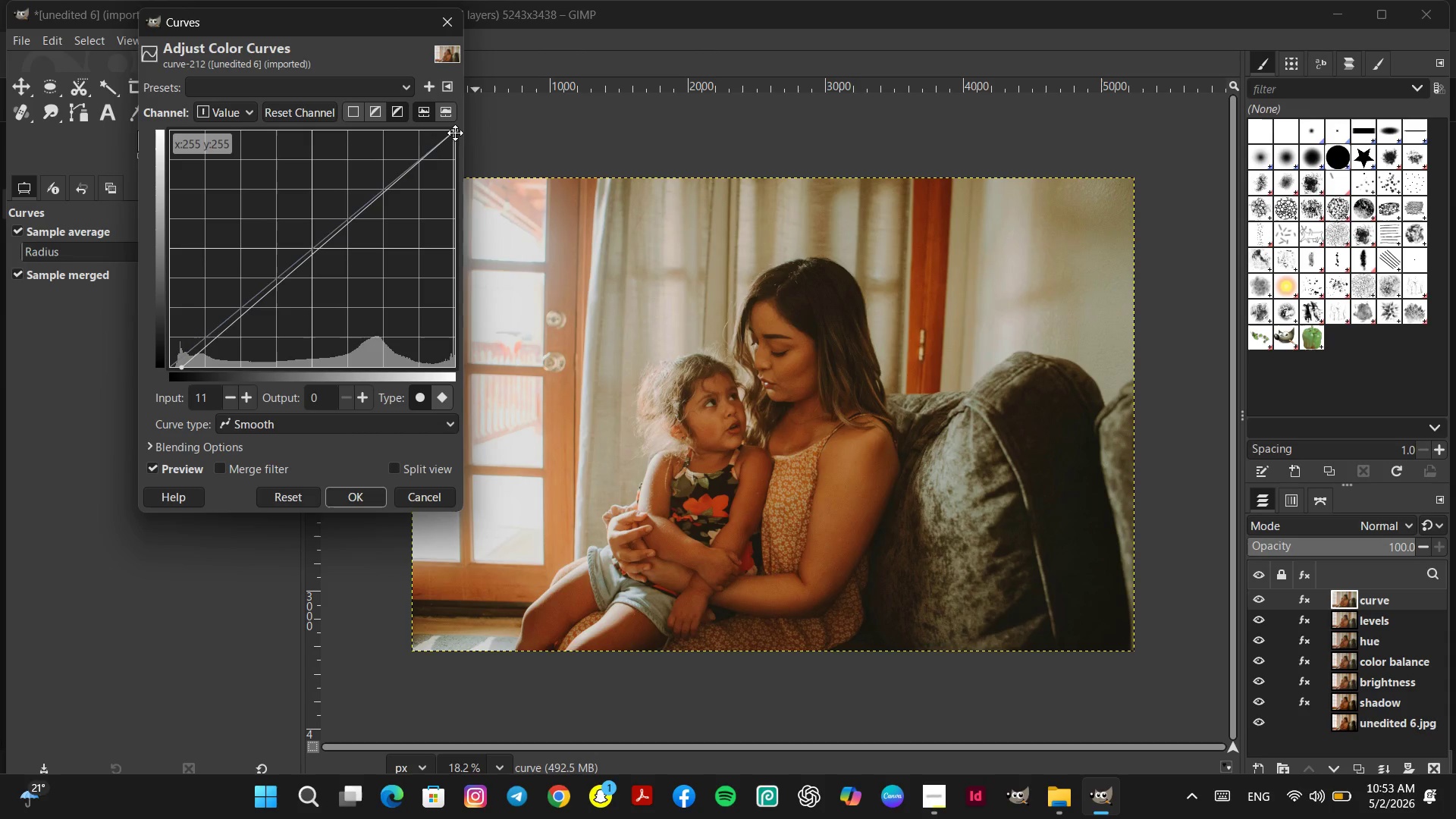 
left_click_drag(start_coordinate=[453, 131], to_coordinate=[442, 127])
 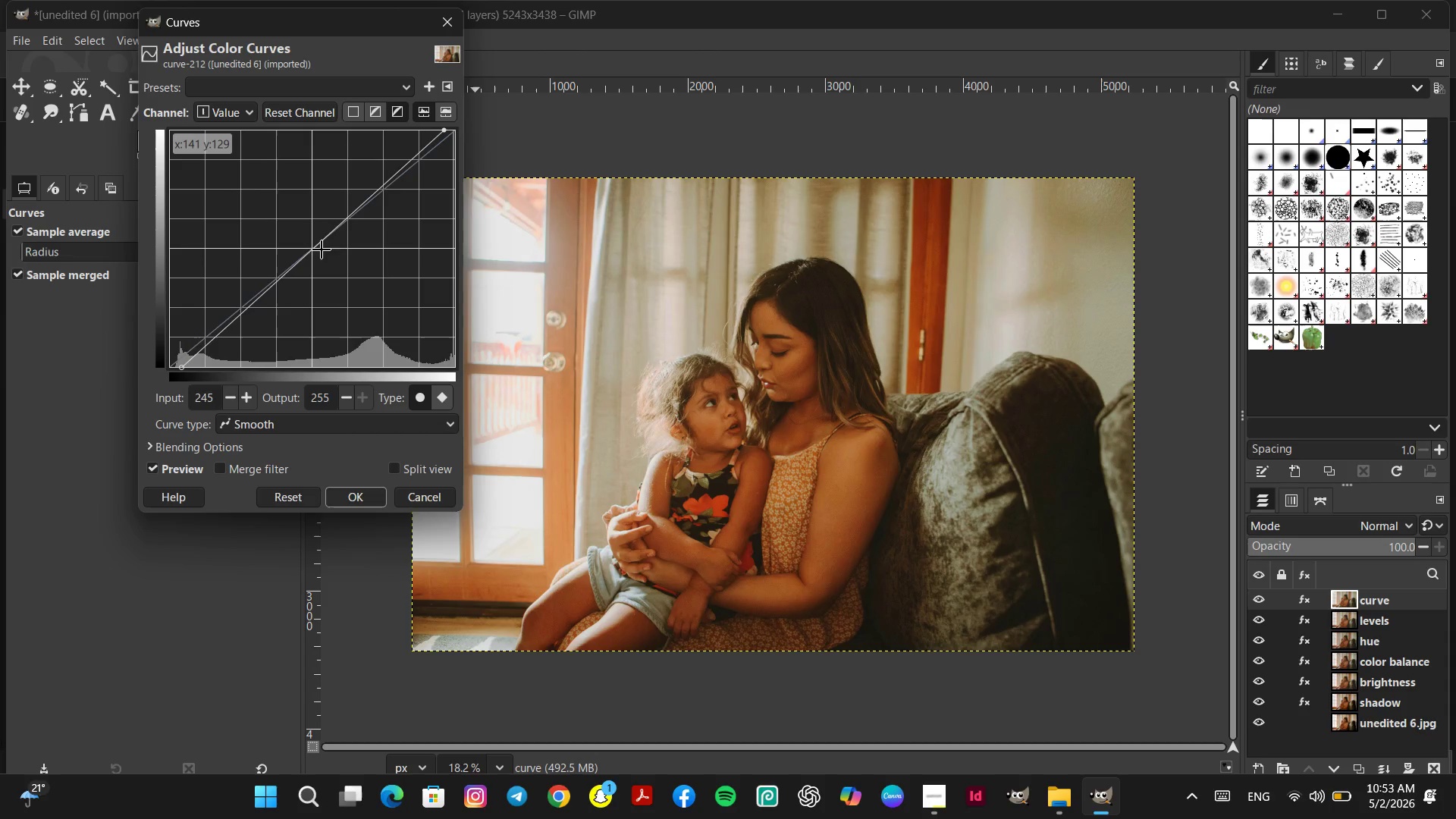 
left_click_drag(start_coordinate=[312, 248], to_coordinate=[314, 253])
 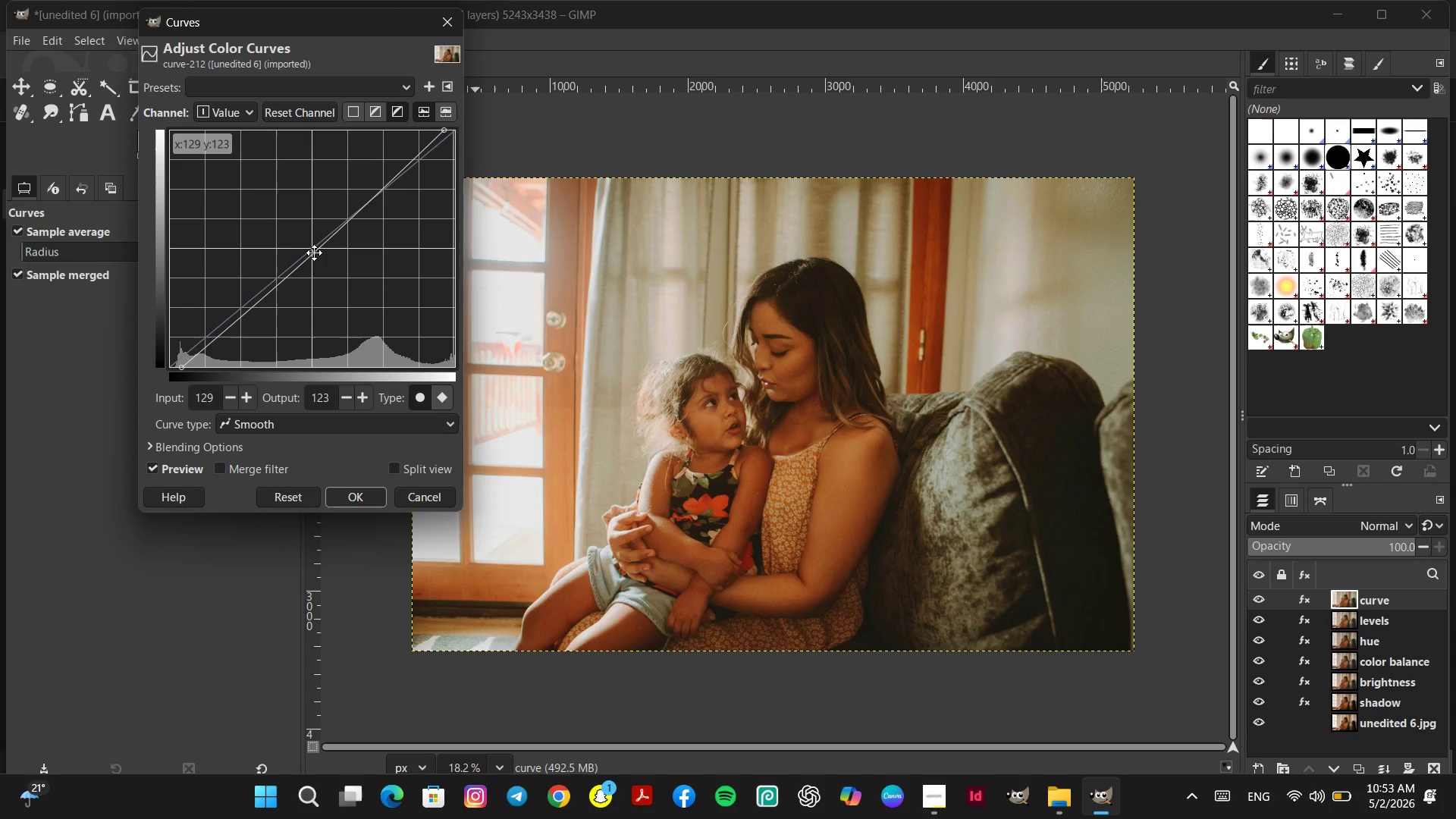 
left_click_drag(start_coordinate=[314, 253], to_coordinate=[337, 253])
 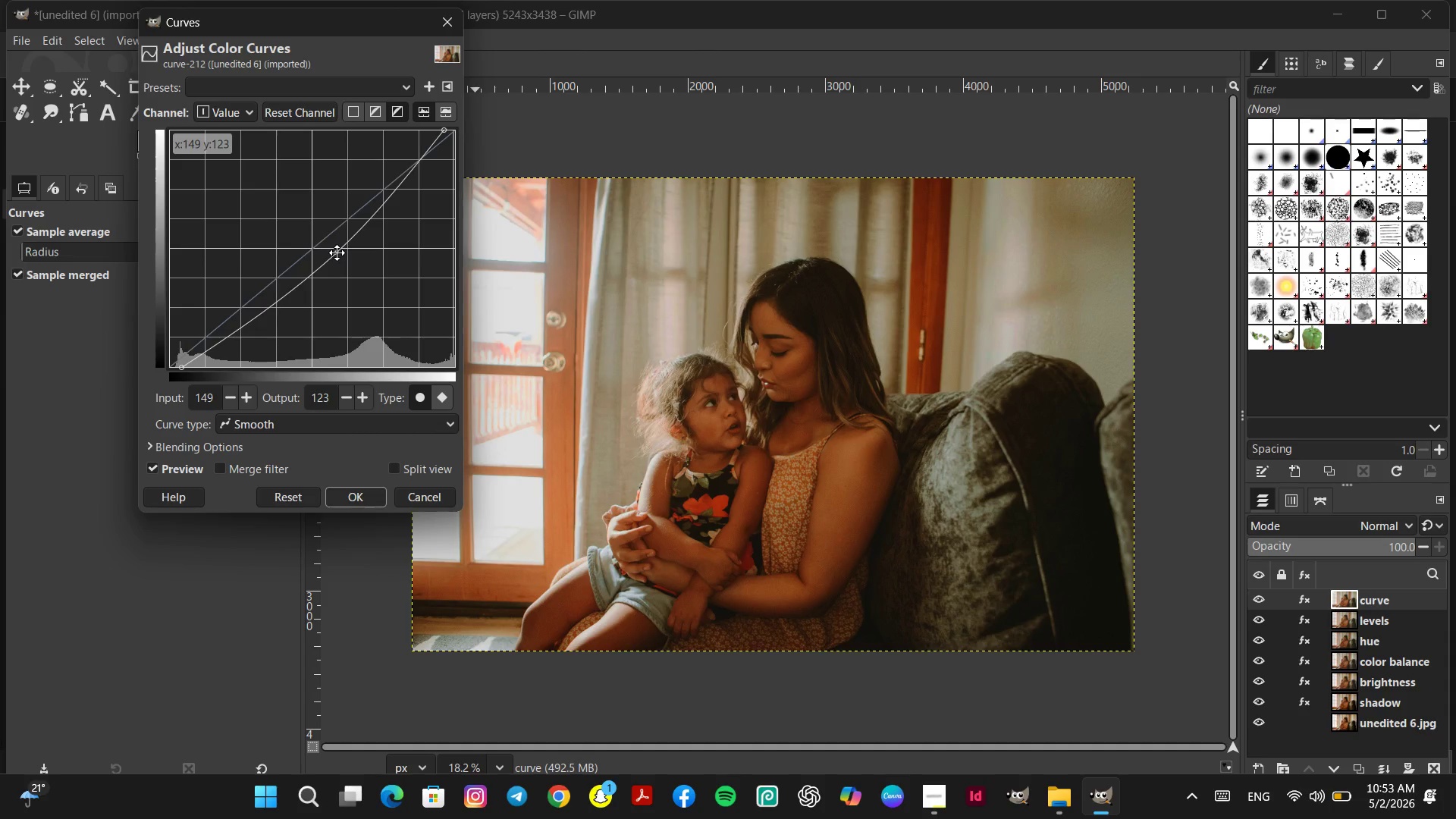 
left_click_drag(start_coordinate=[337, 253], to_coordinate=[374, 239])
 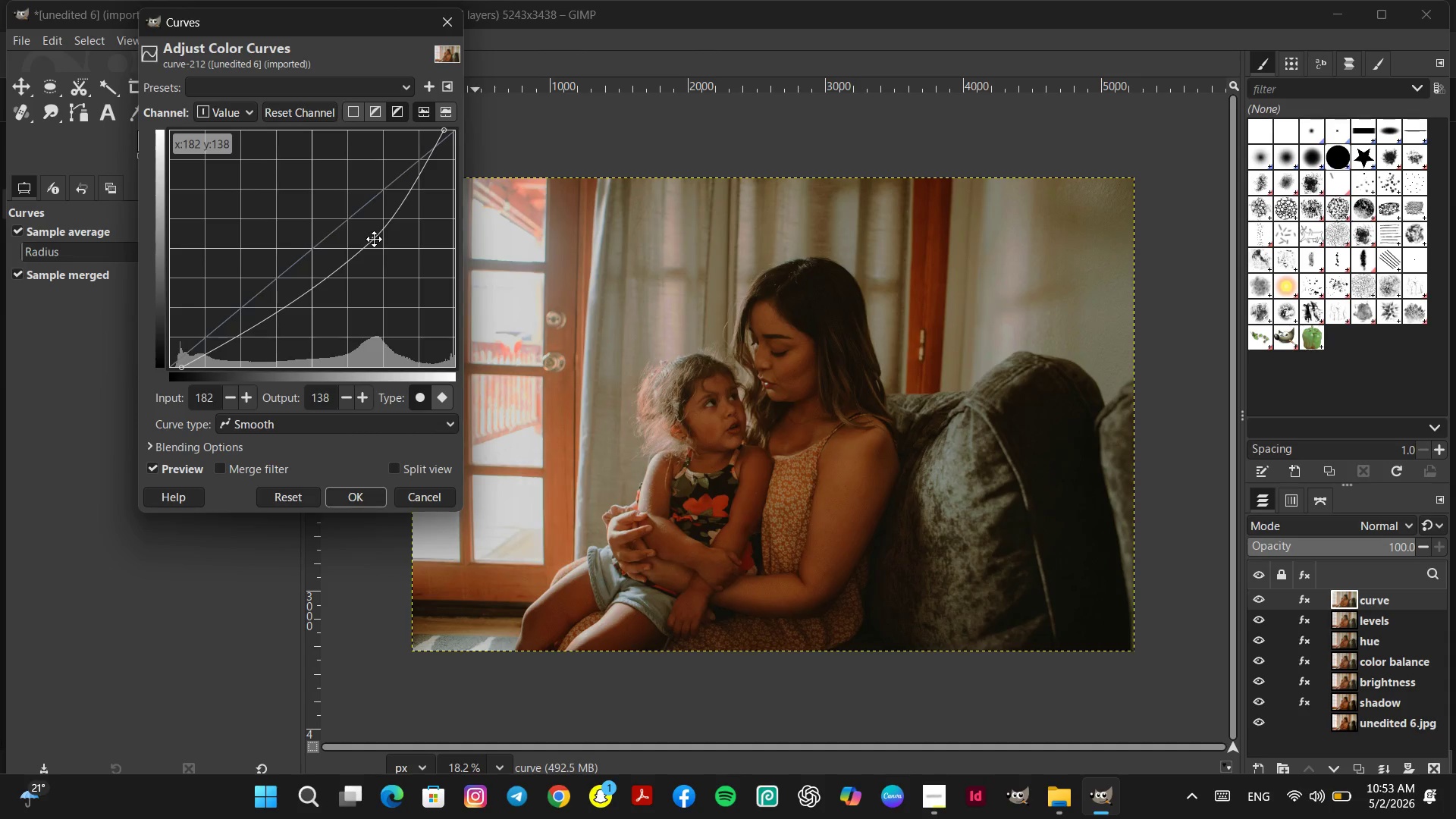 
left_click_drag(start_coordinate=[374, 239], to_coordinate=[344, 253])
 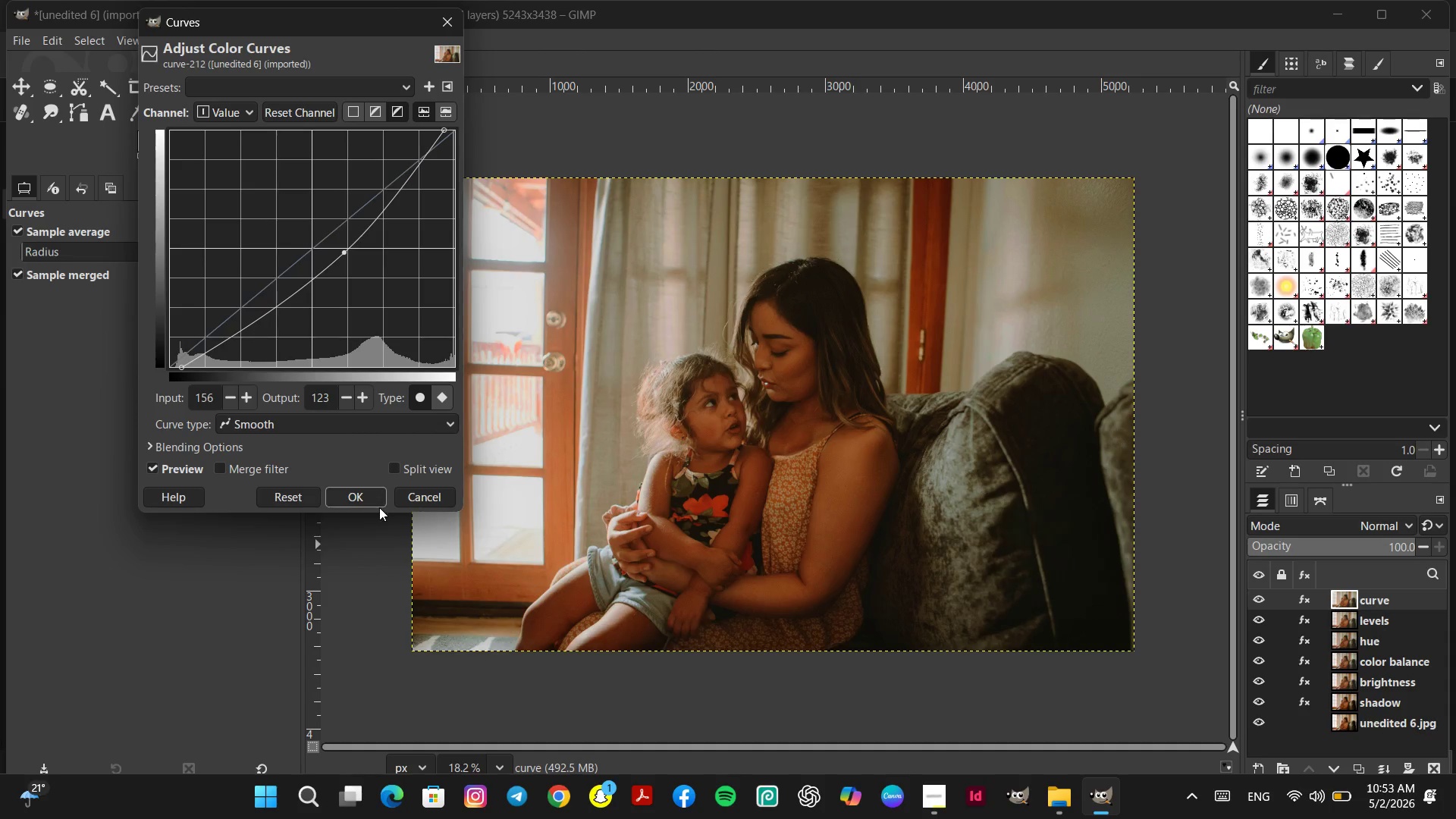 
double_click([374, 498])
 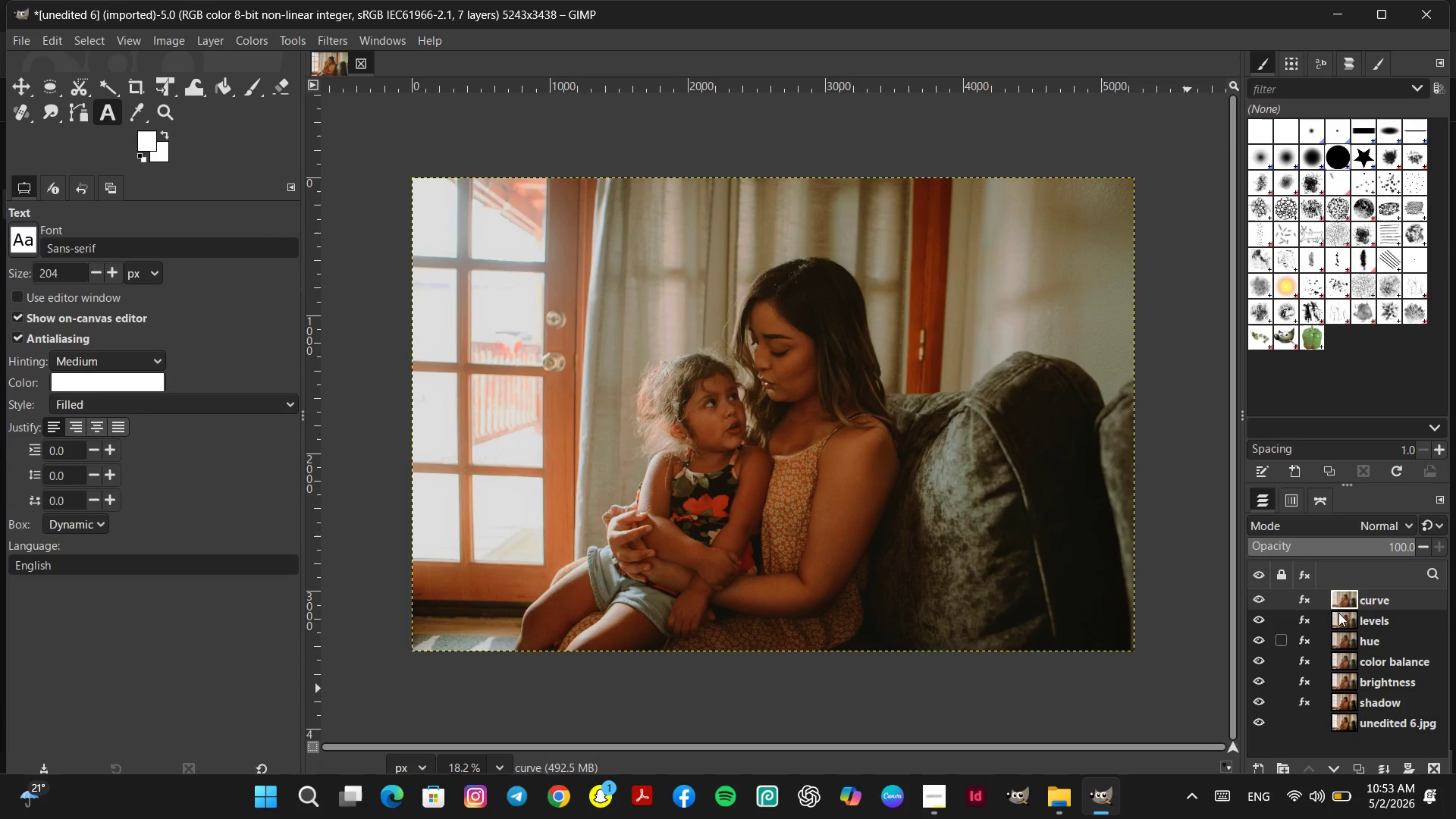 
right_click([1358, 588])
 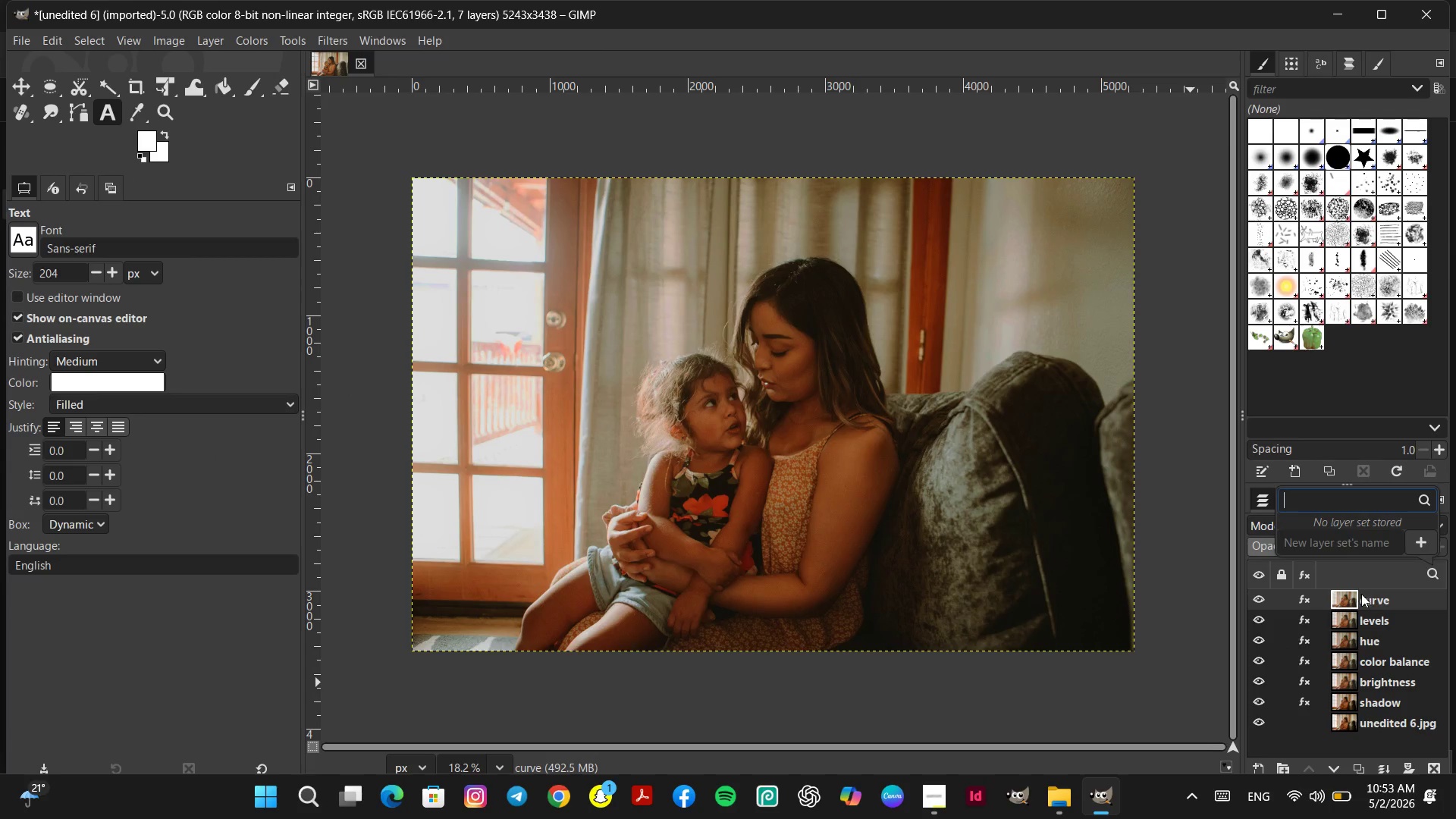 
left_click([1362, 595])
 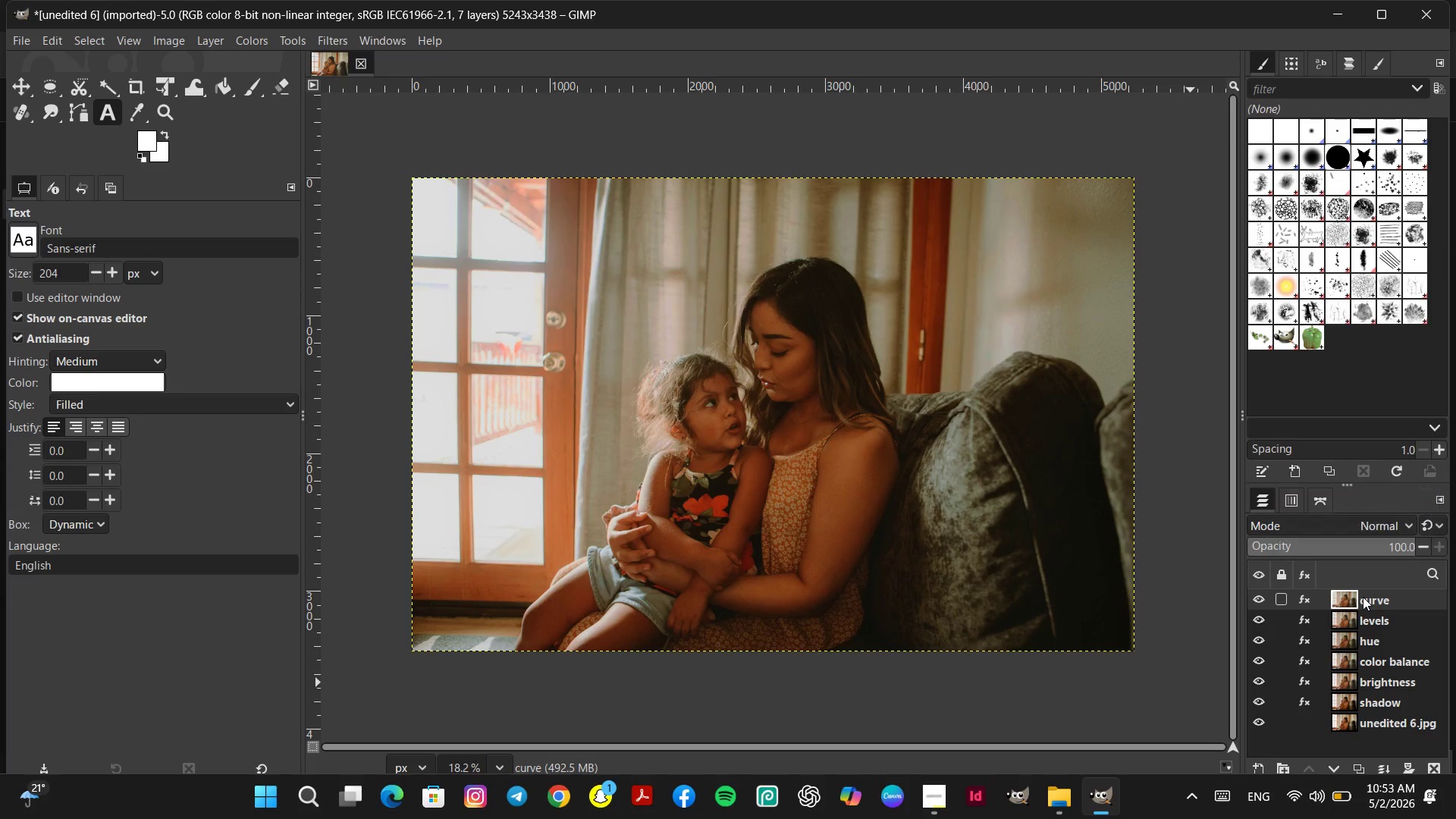 
right_click([1363, 597])
 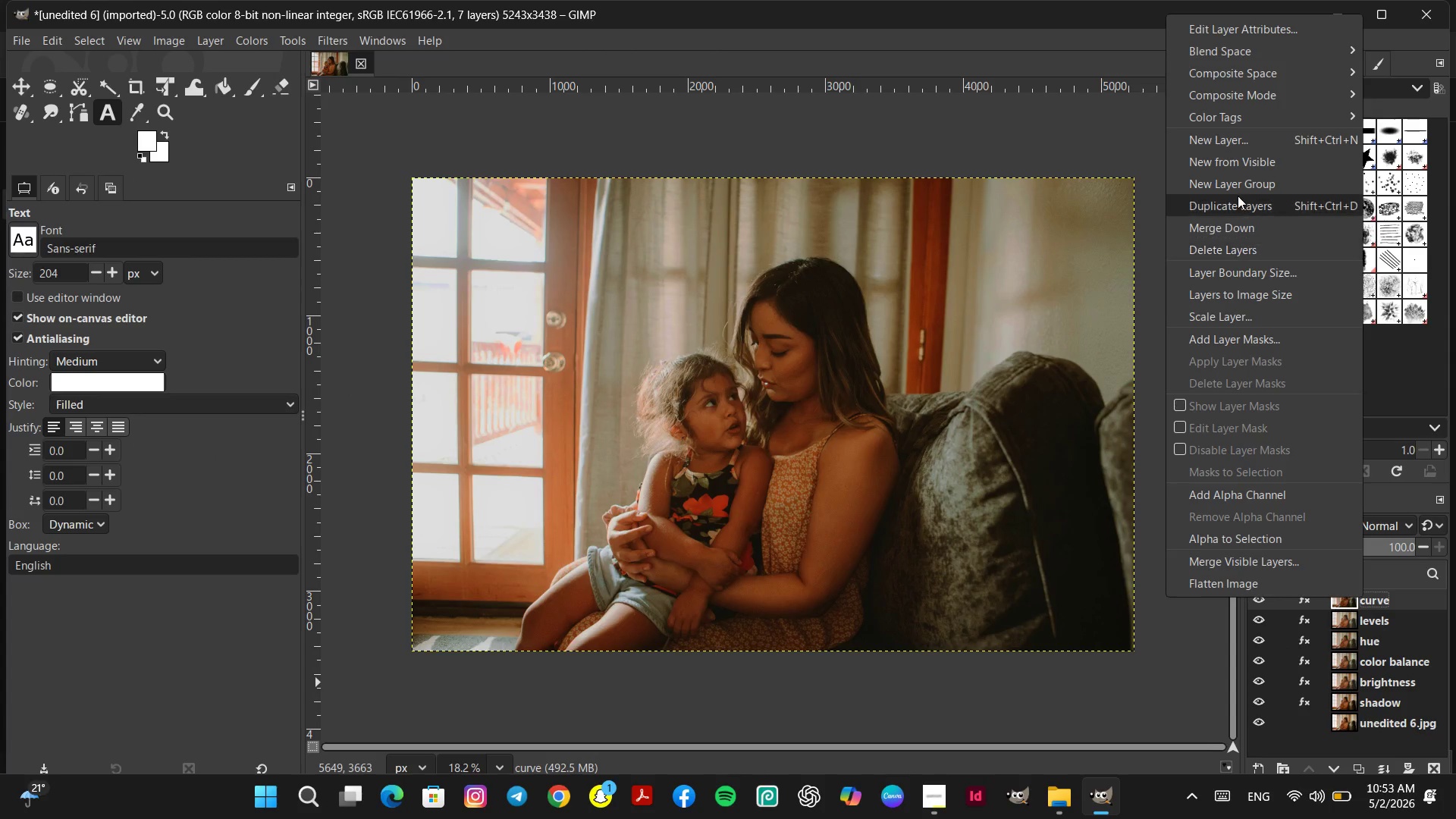 
left_click([1232, 202])
 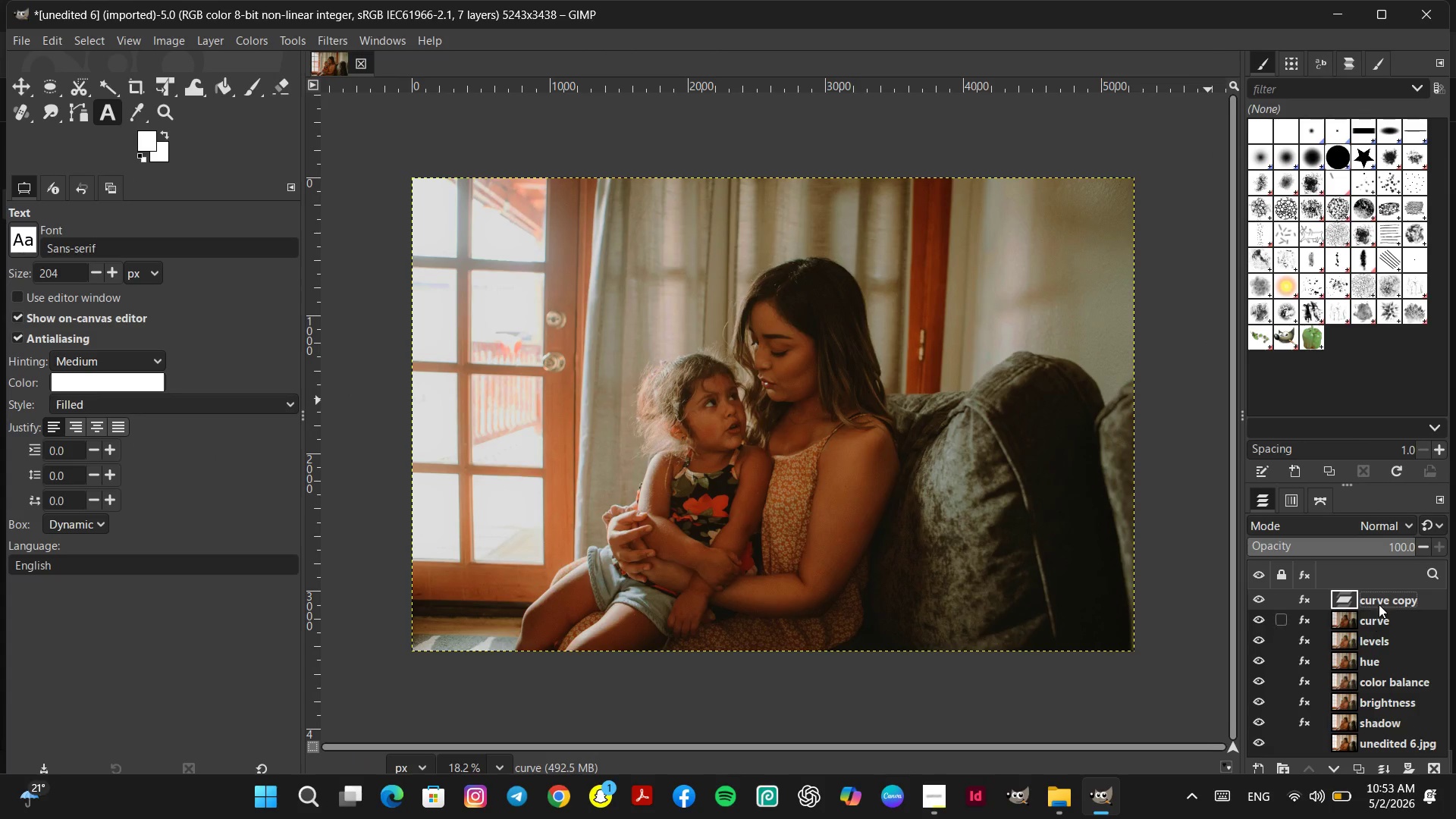 
double_click([1379, 603])
 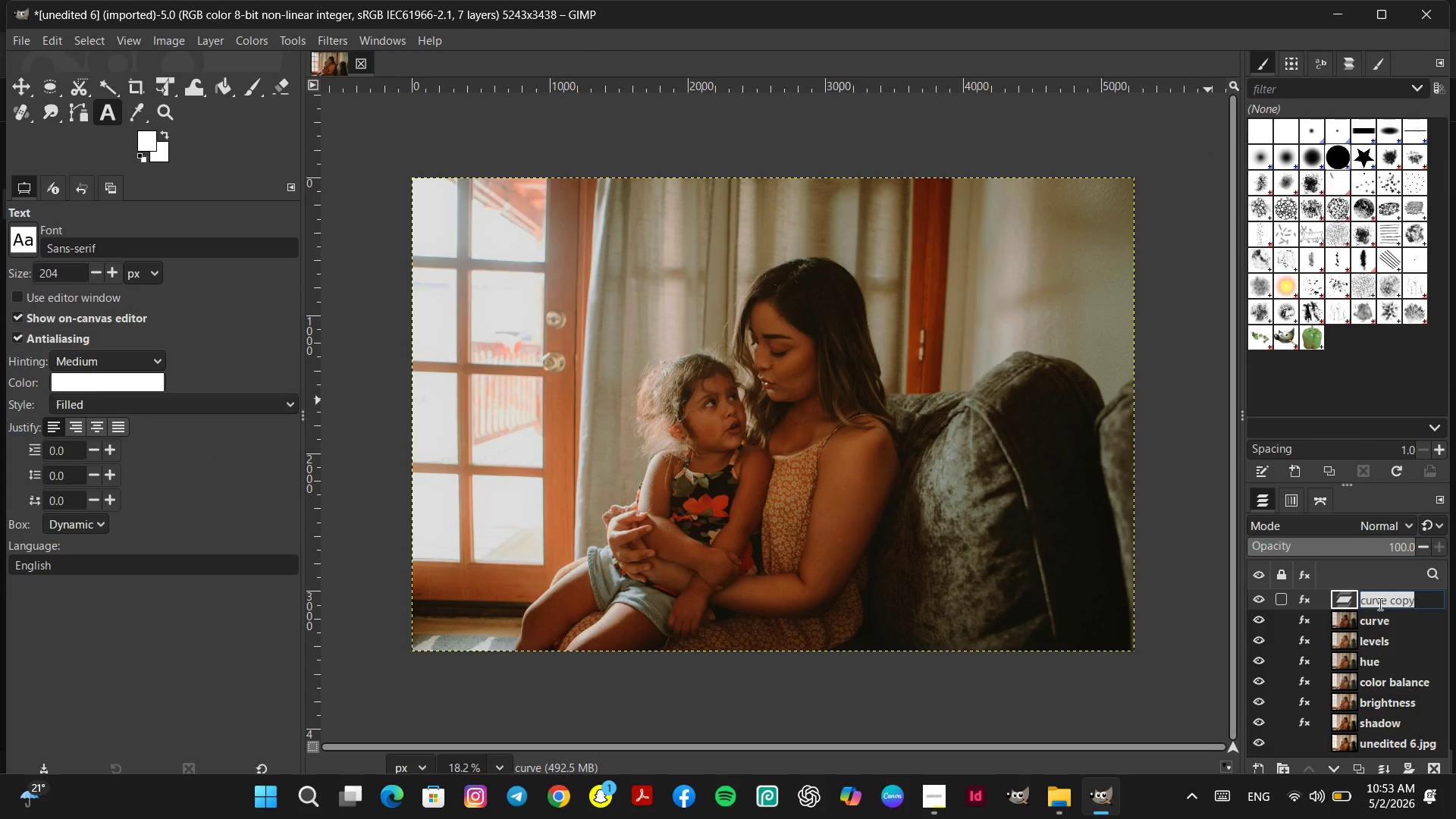 
type(color temeperature)
 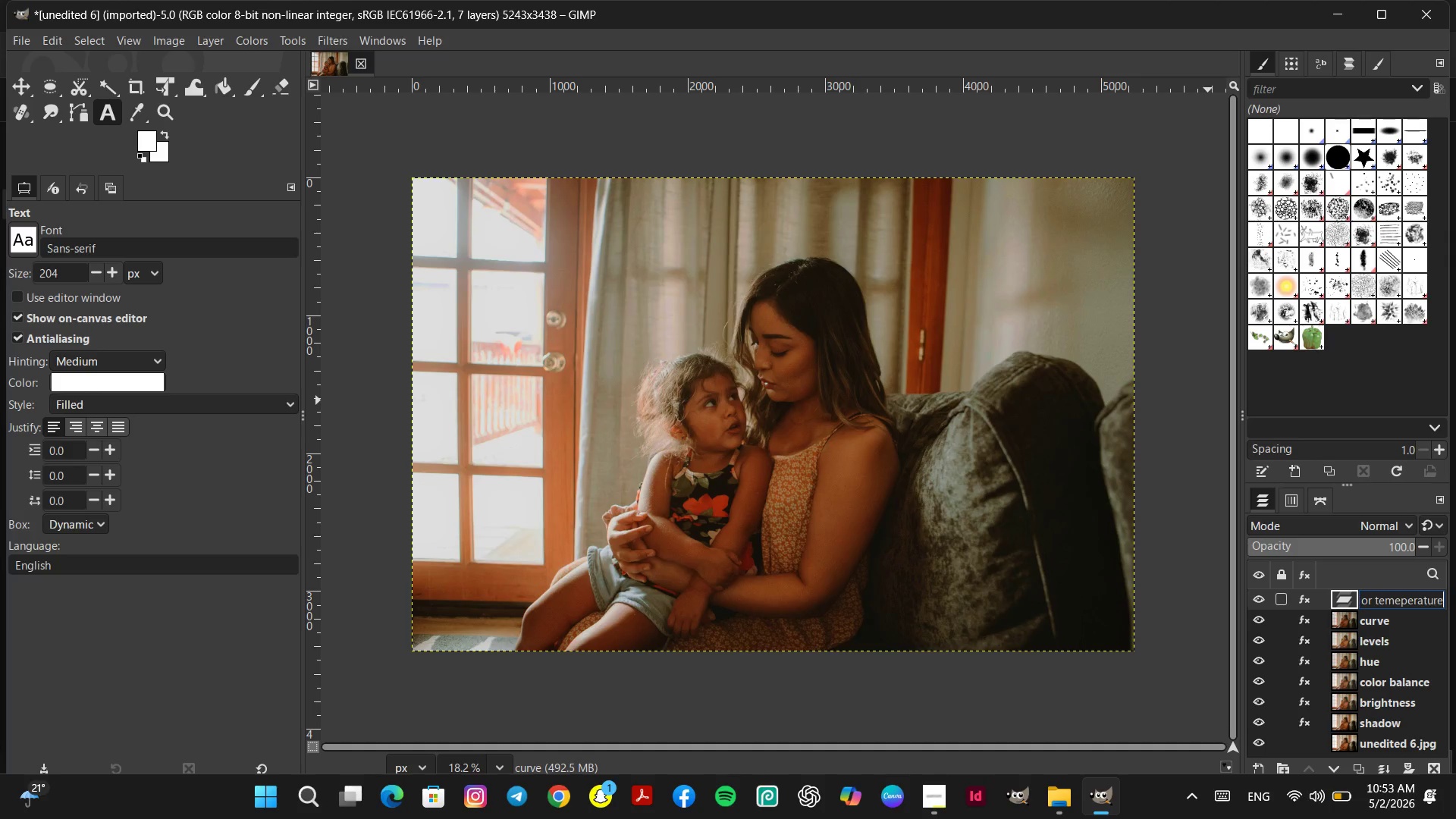 
key(Enter)
 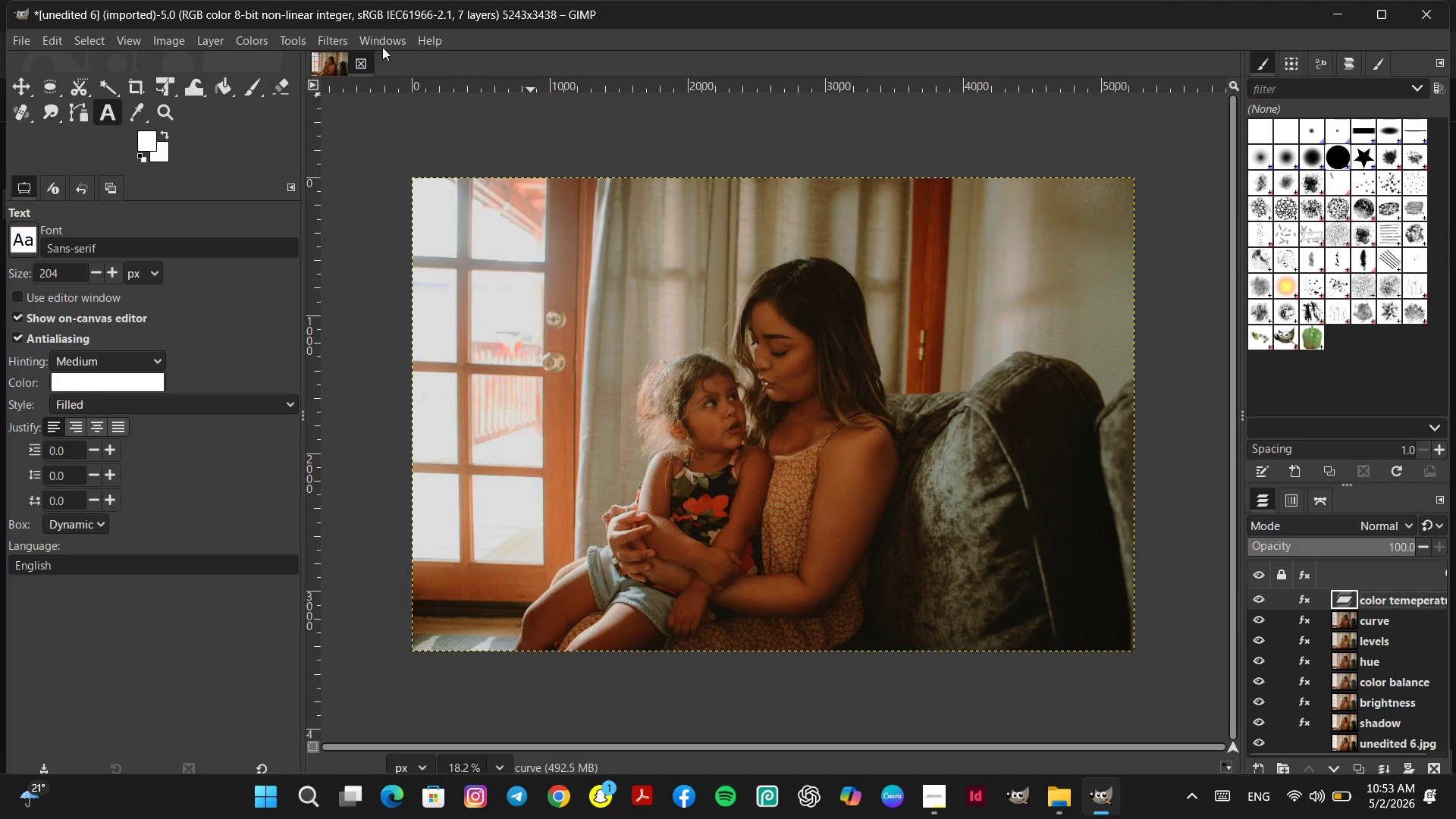 
left_click([252, 36])
 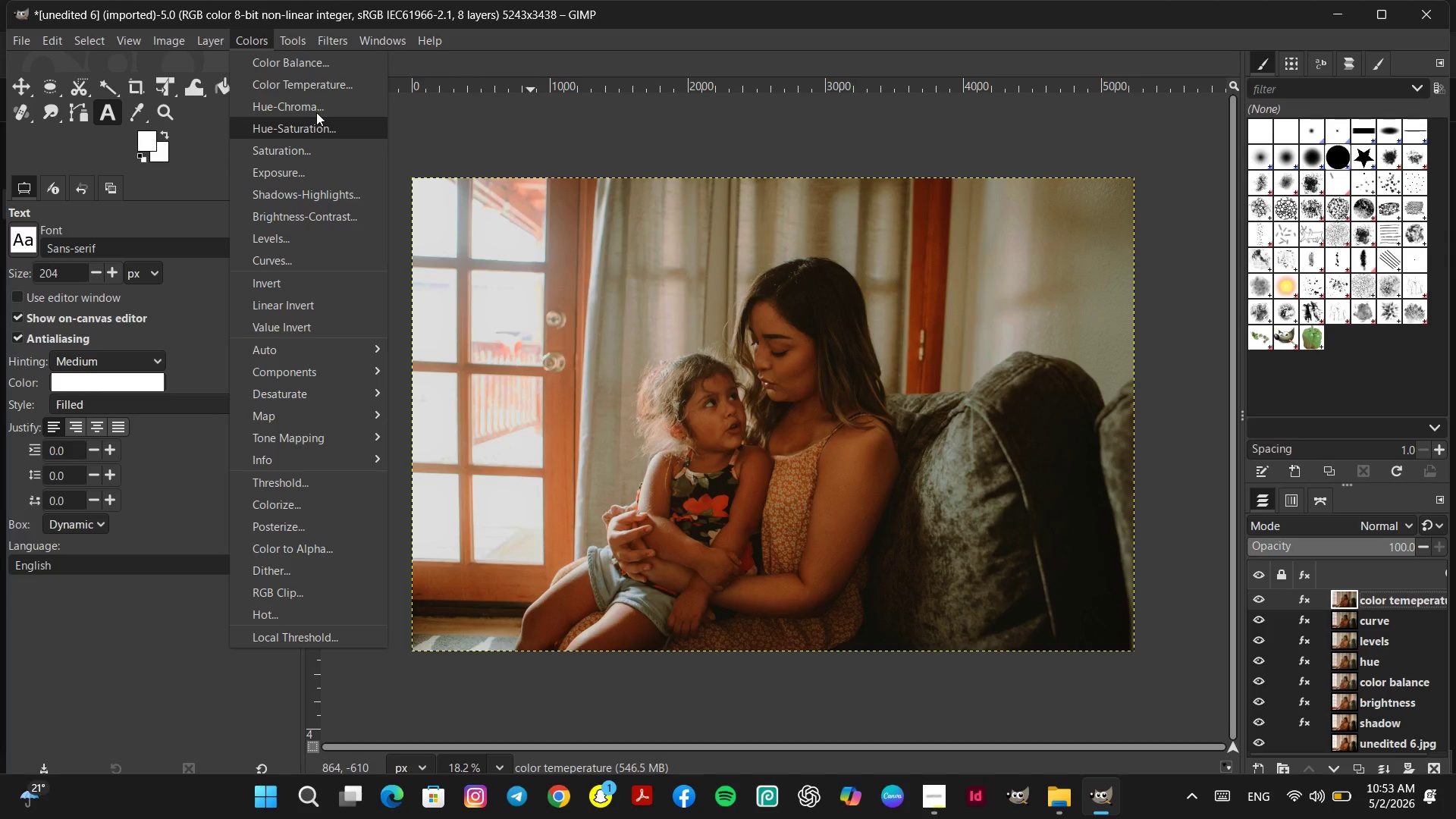 
left_click([316, 85])
 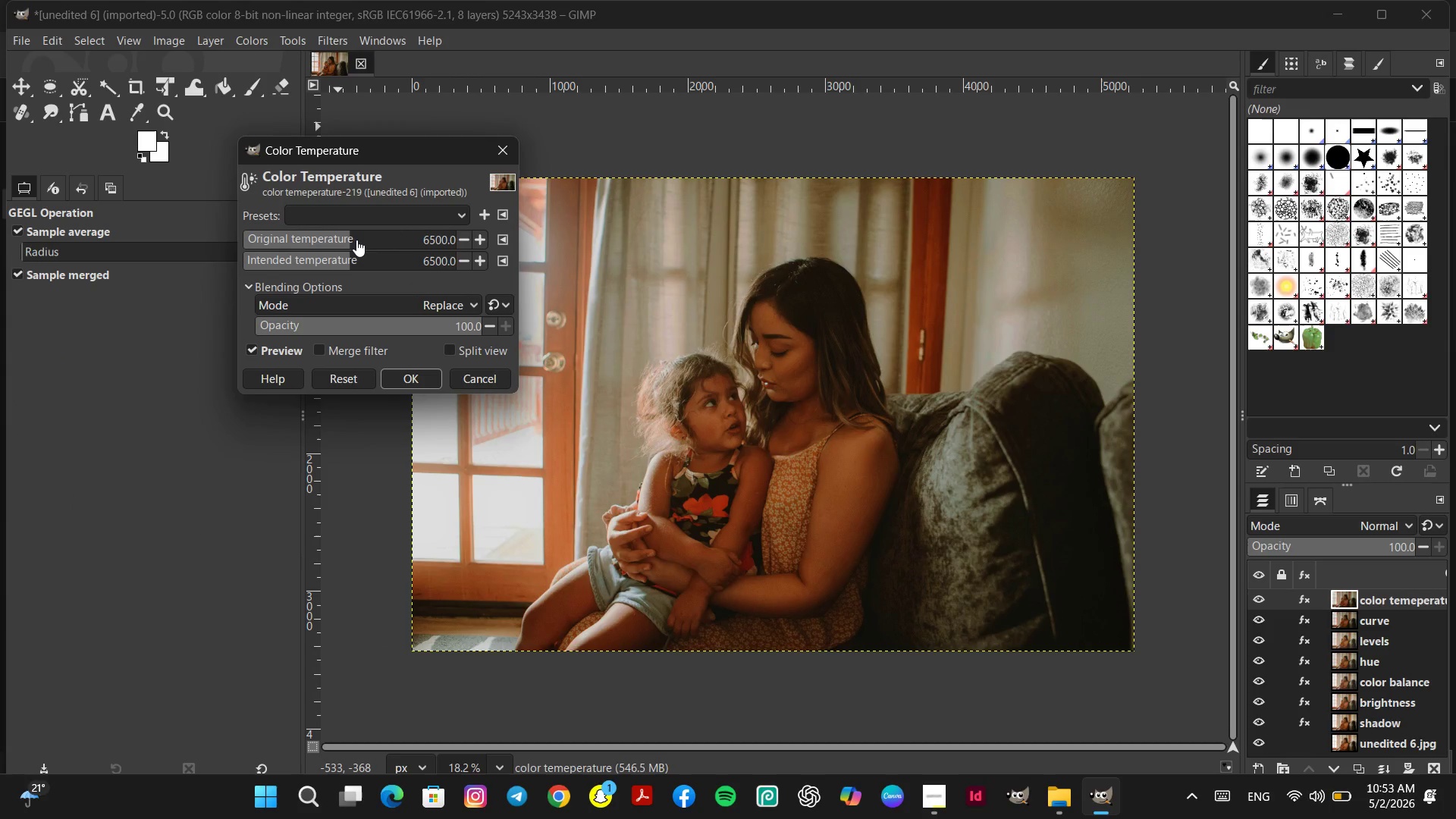 
left_click([356, 239])
 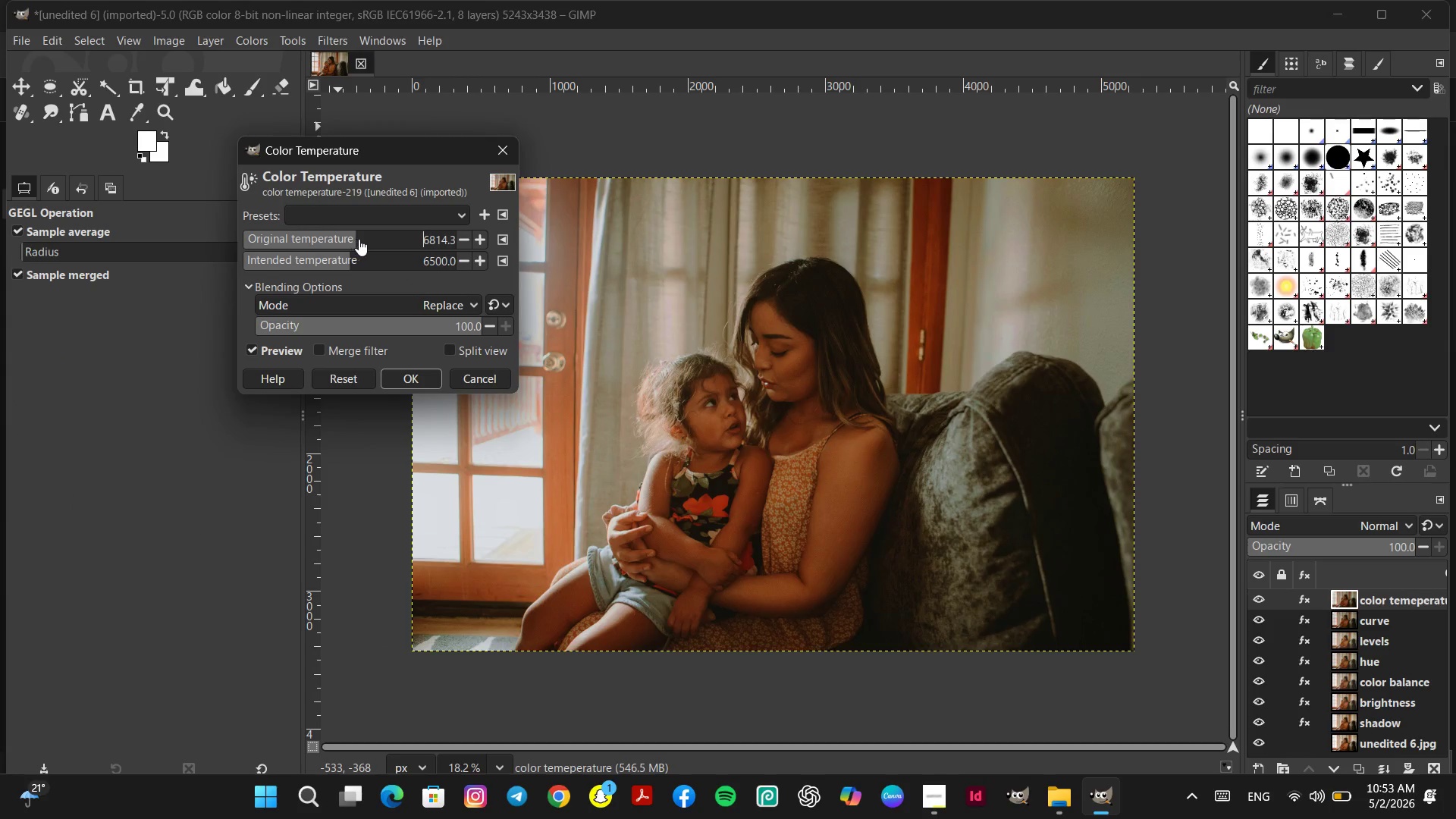 
left_click([359, 238])
 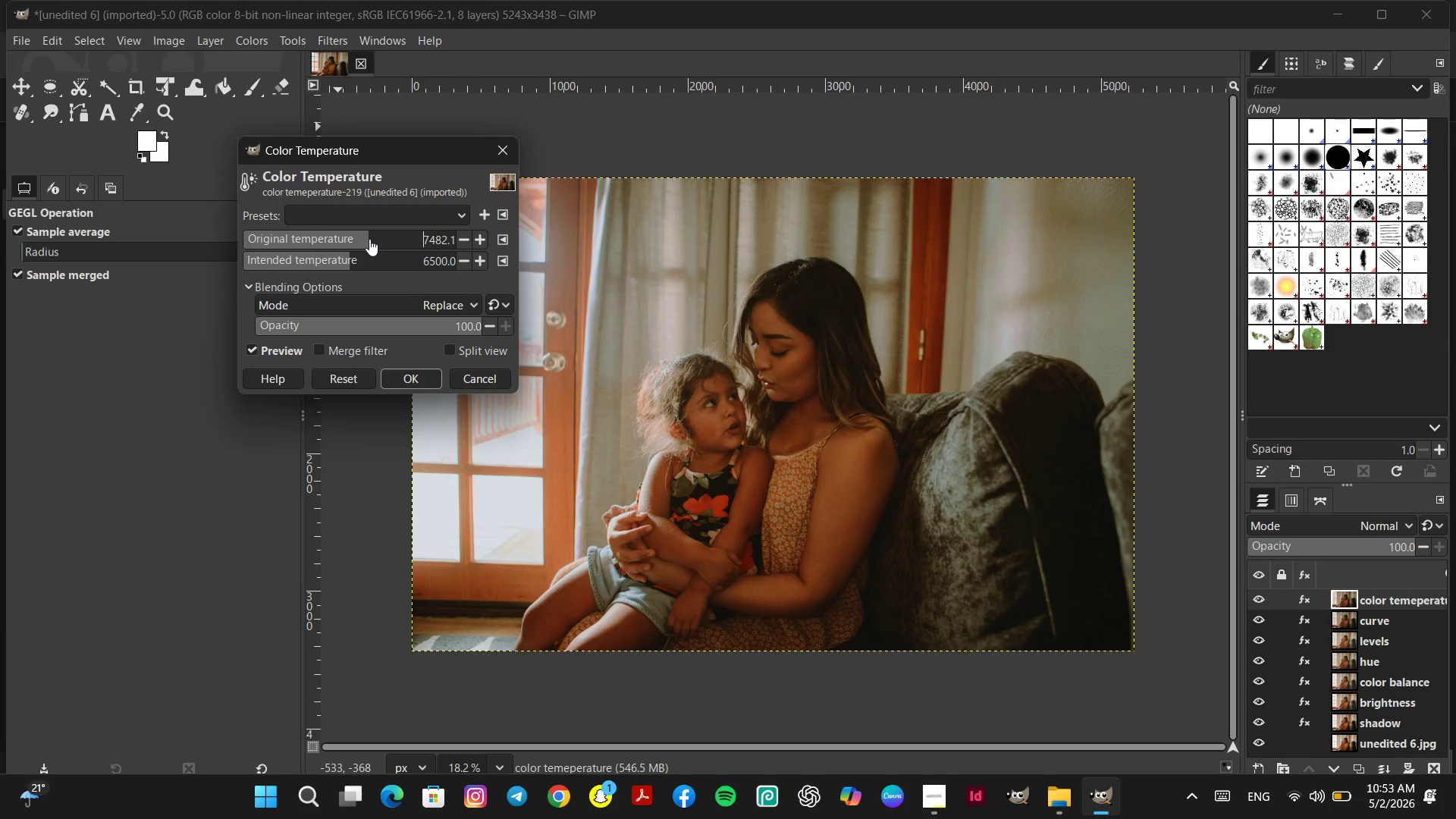 
left_click([376, 240])
 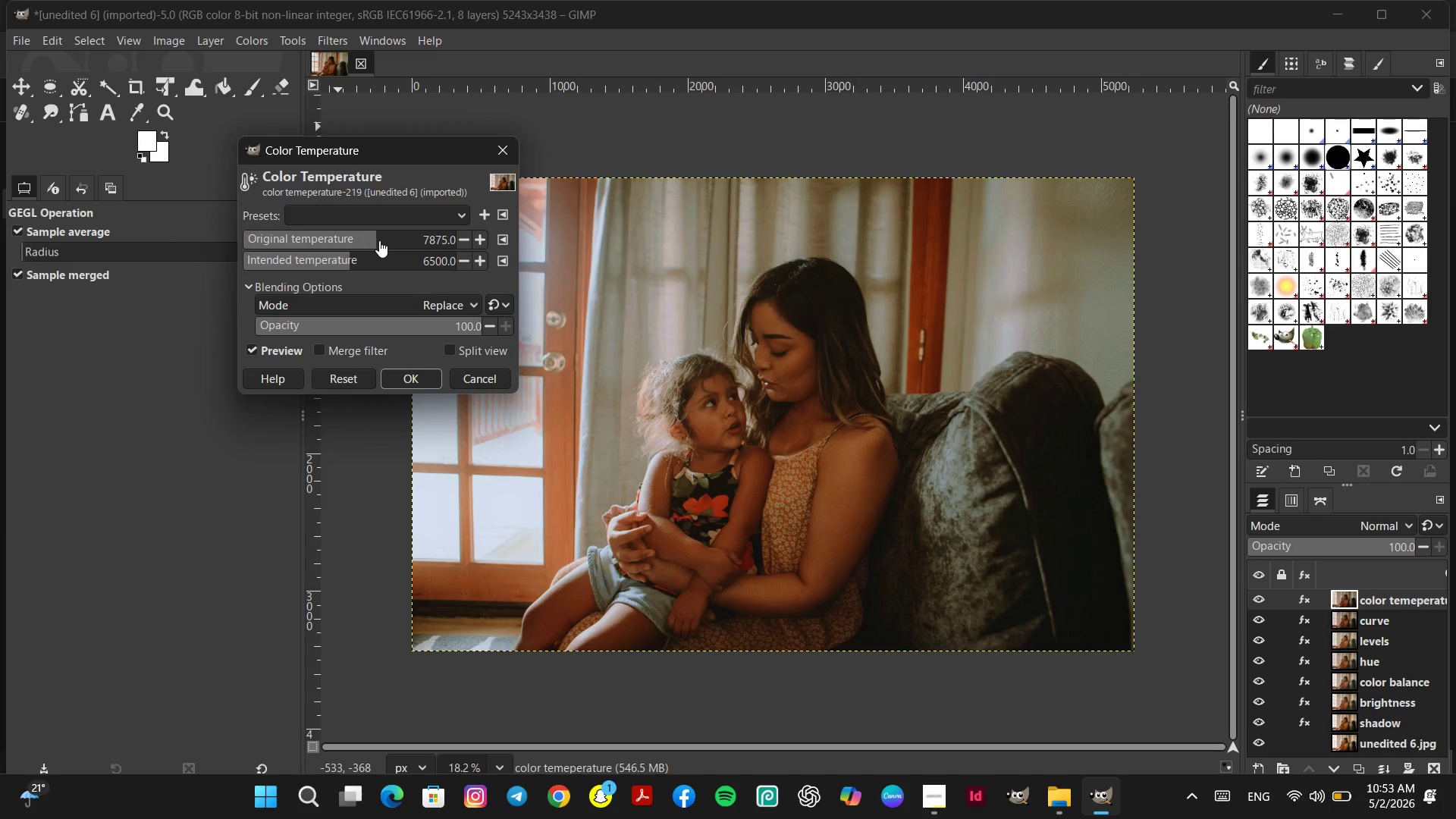 
left_click([386, 240])
 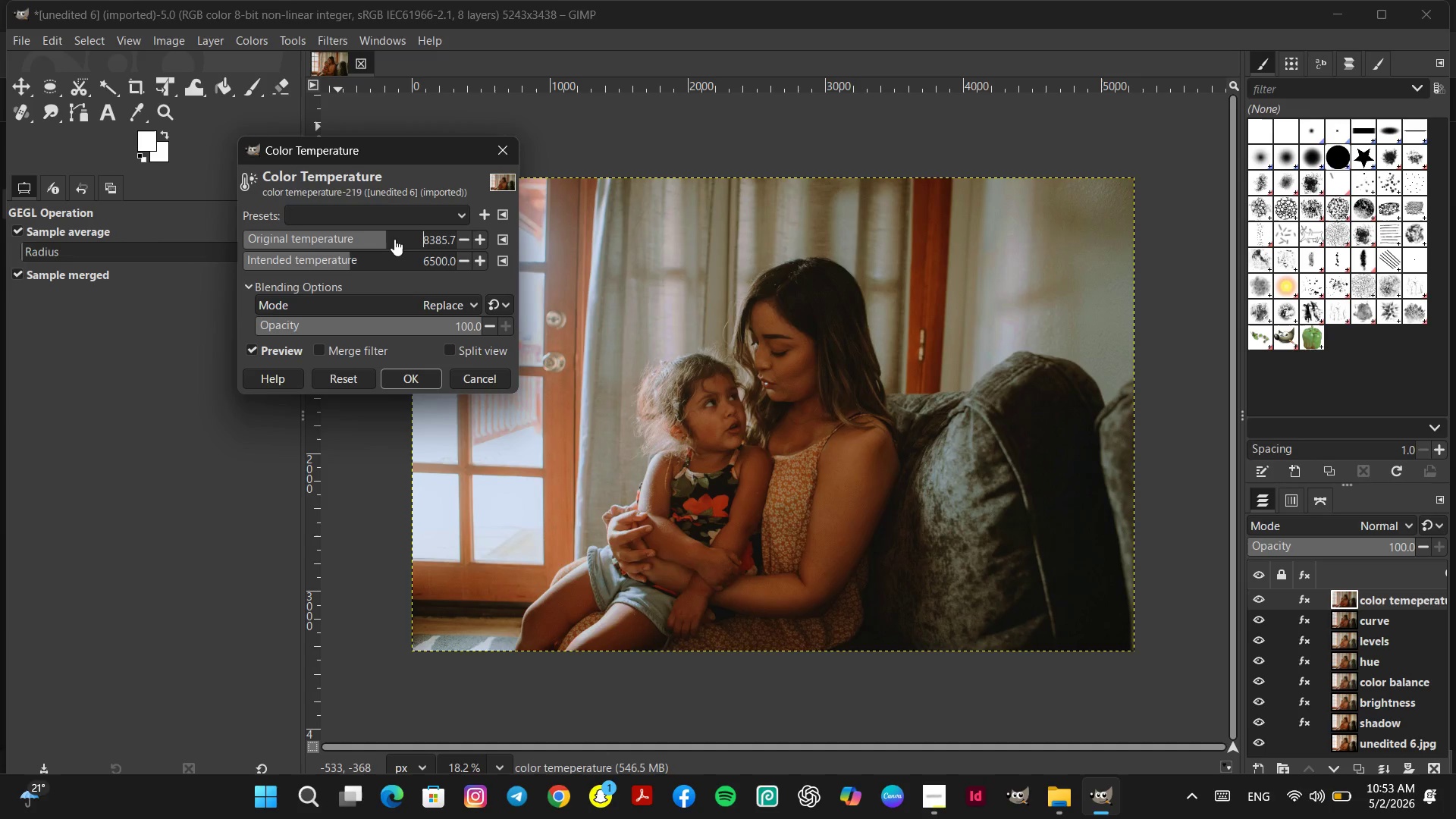 
left_click([395, 239])
 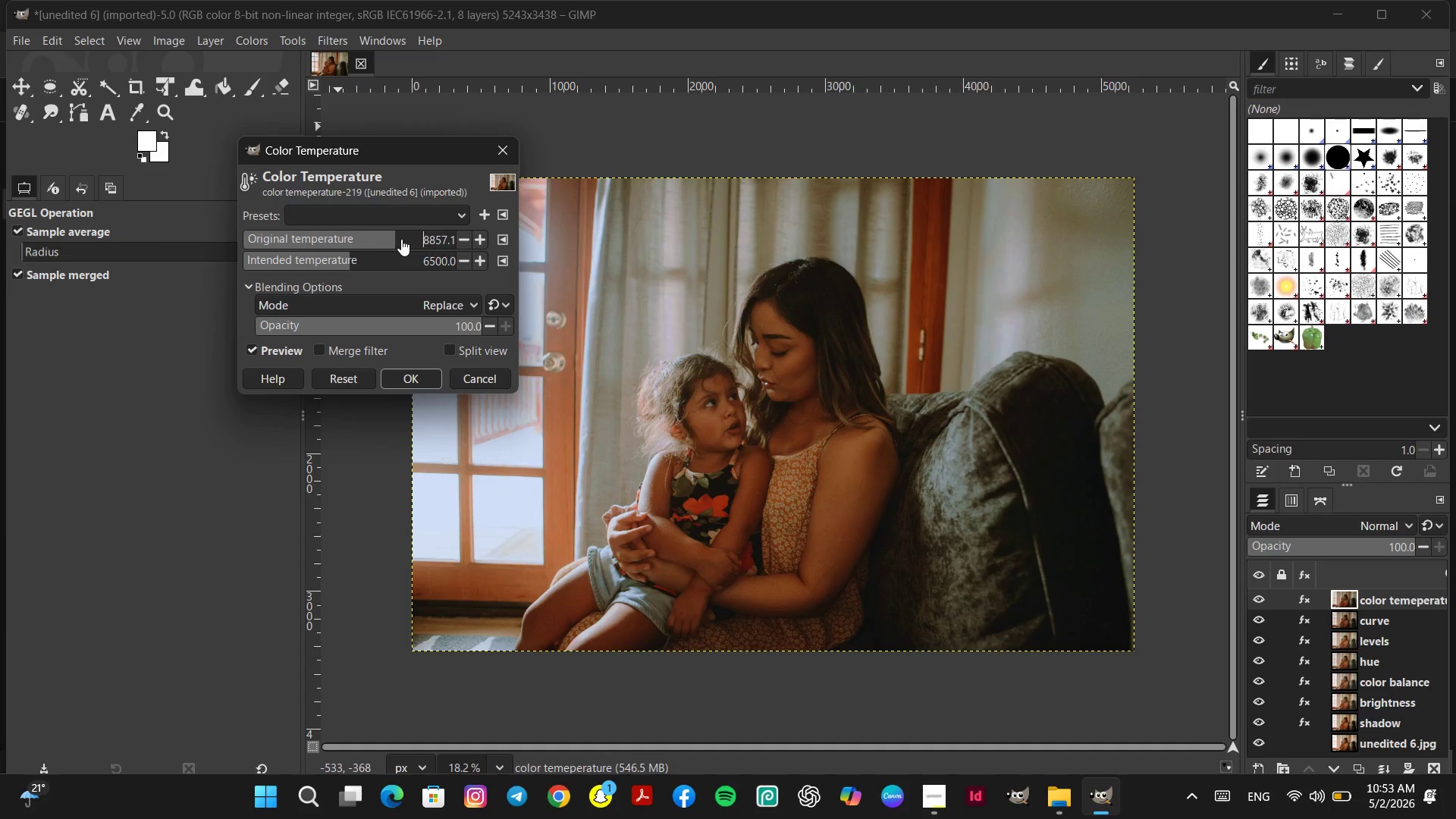 
left_click([403, 239])
 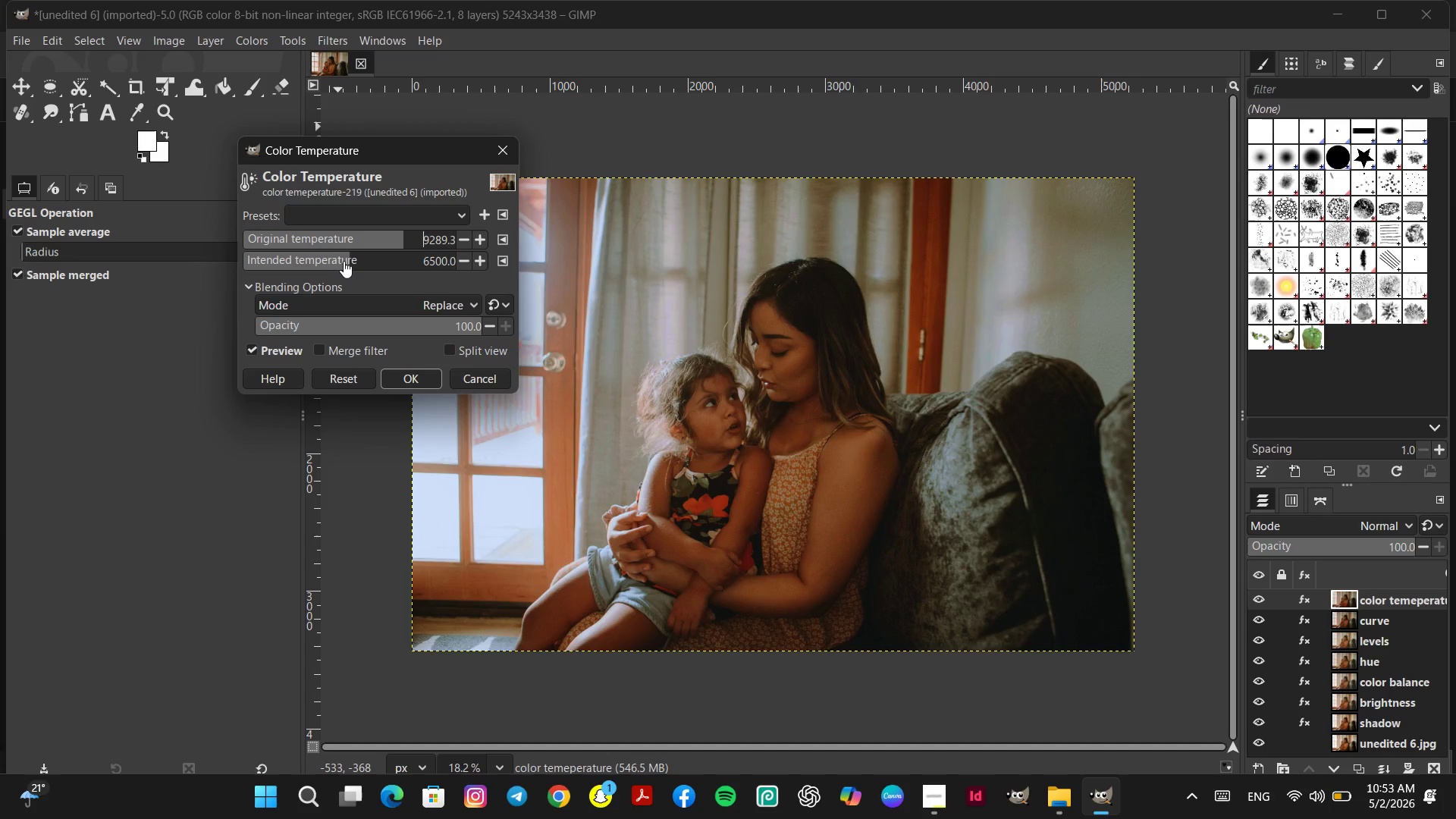 
left_click([341, 261])
 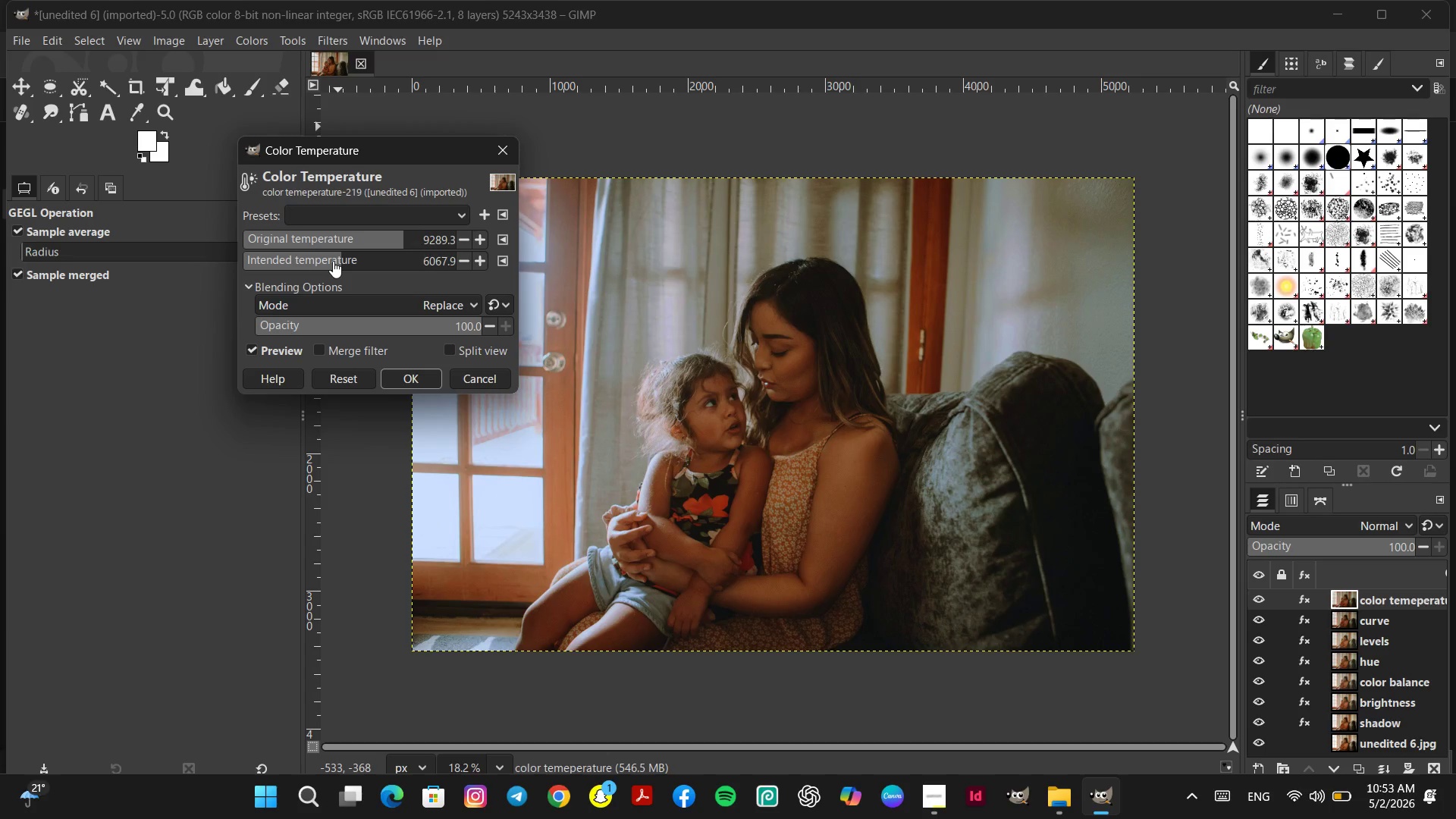 
left_click([333, 261])
 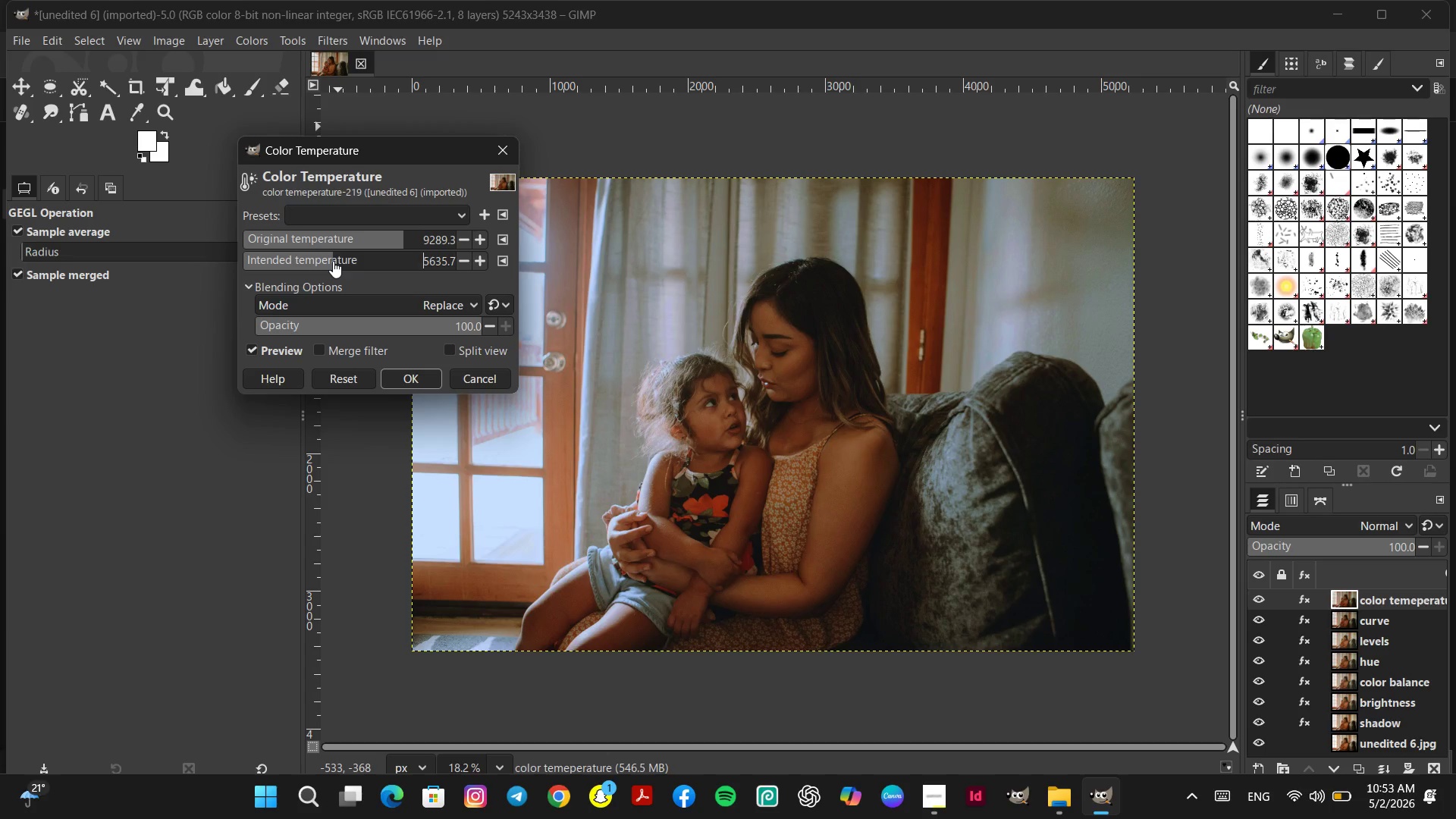 
left_click([350, 263])
 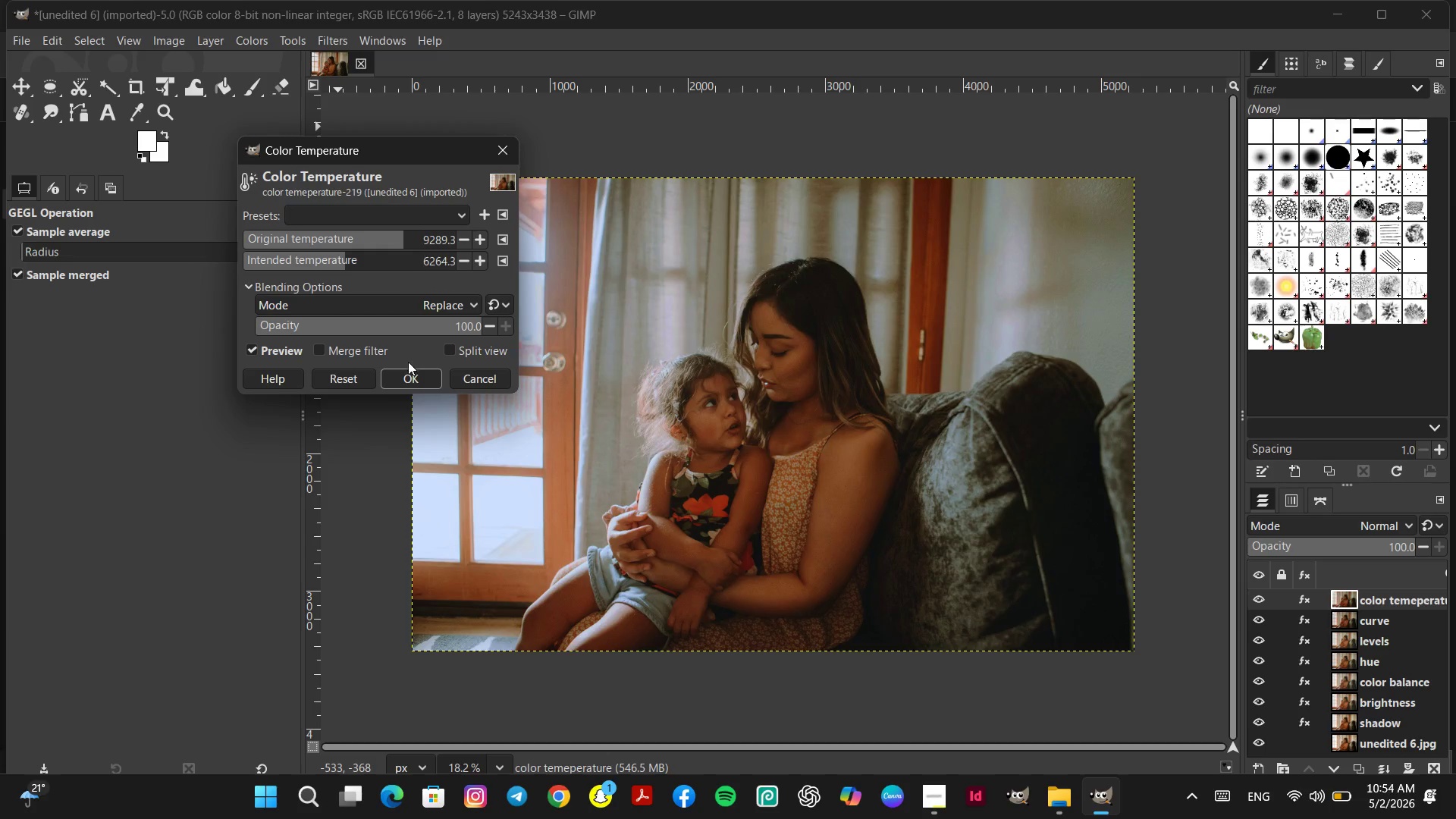 
left_click([413, 375])
 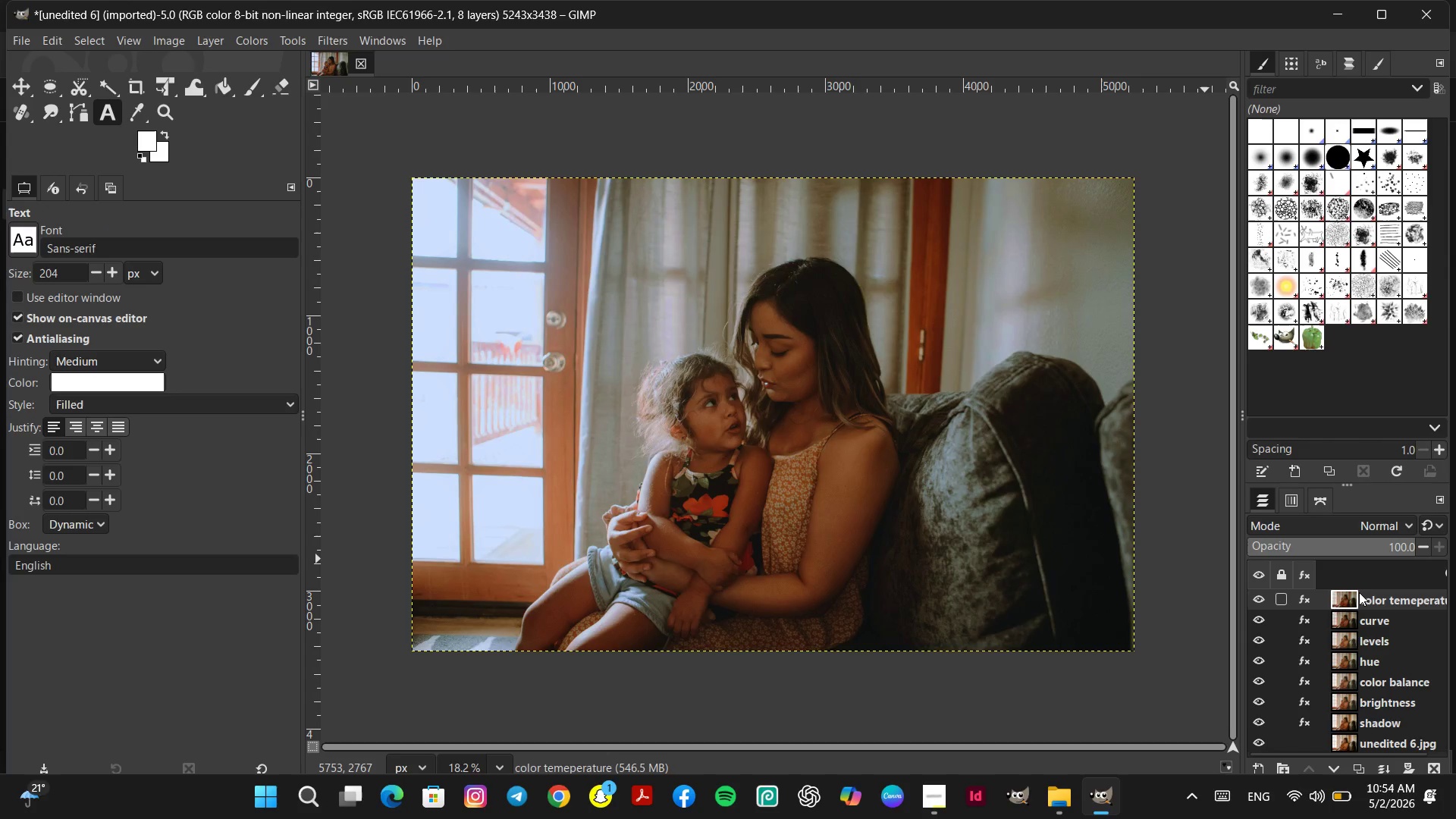 
right_click([1357, 601])
 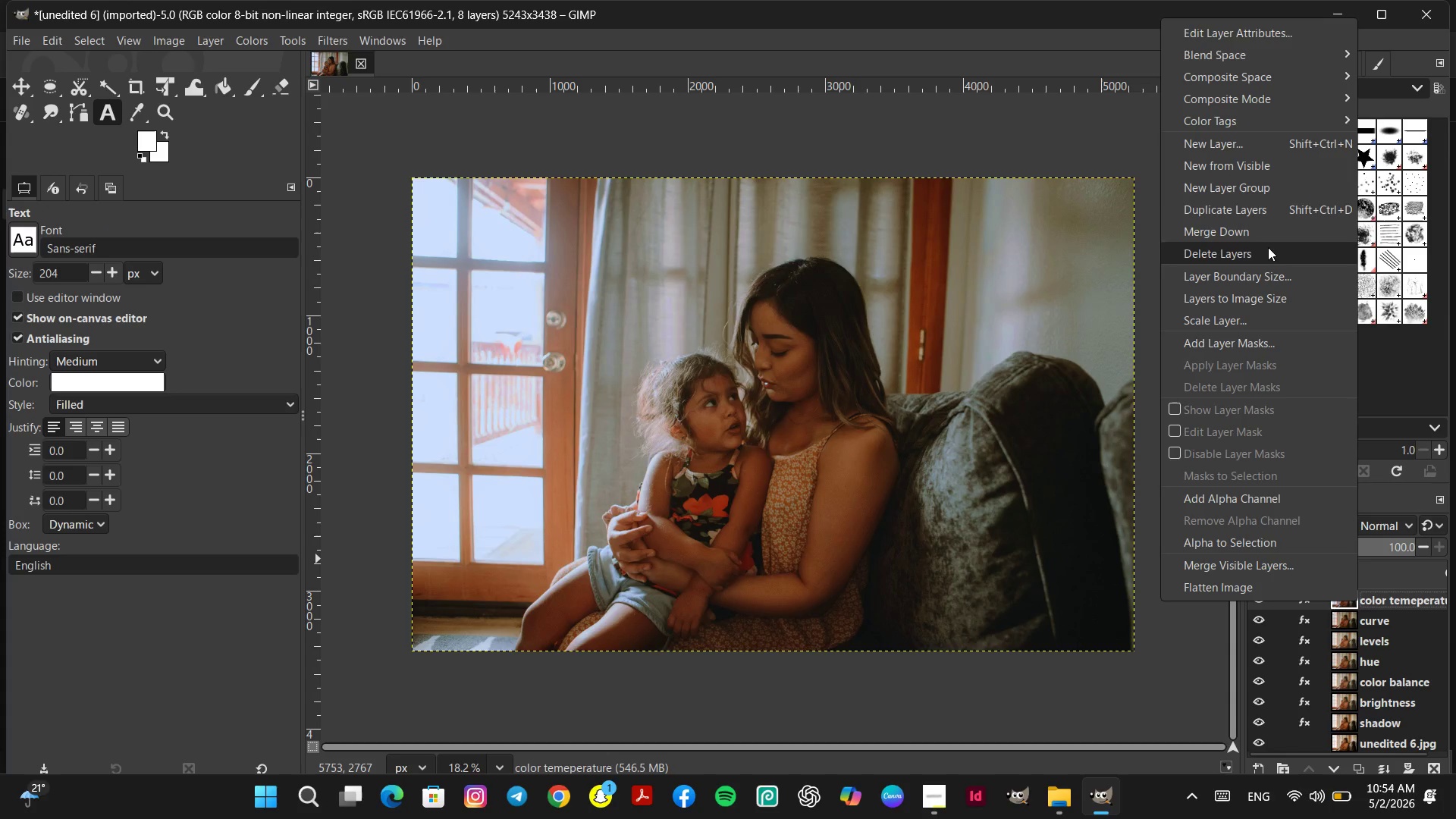 
left_click([1254, 209])
 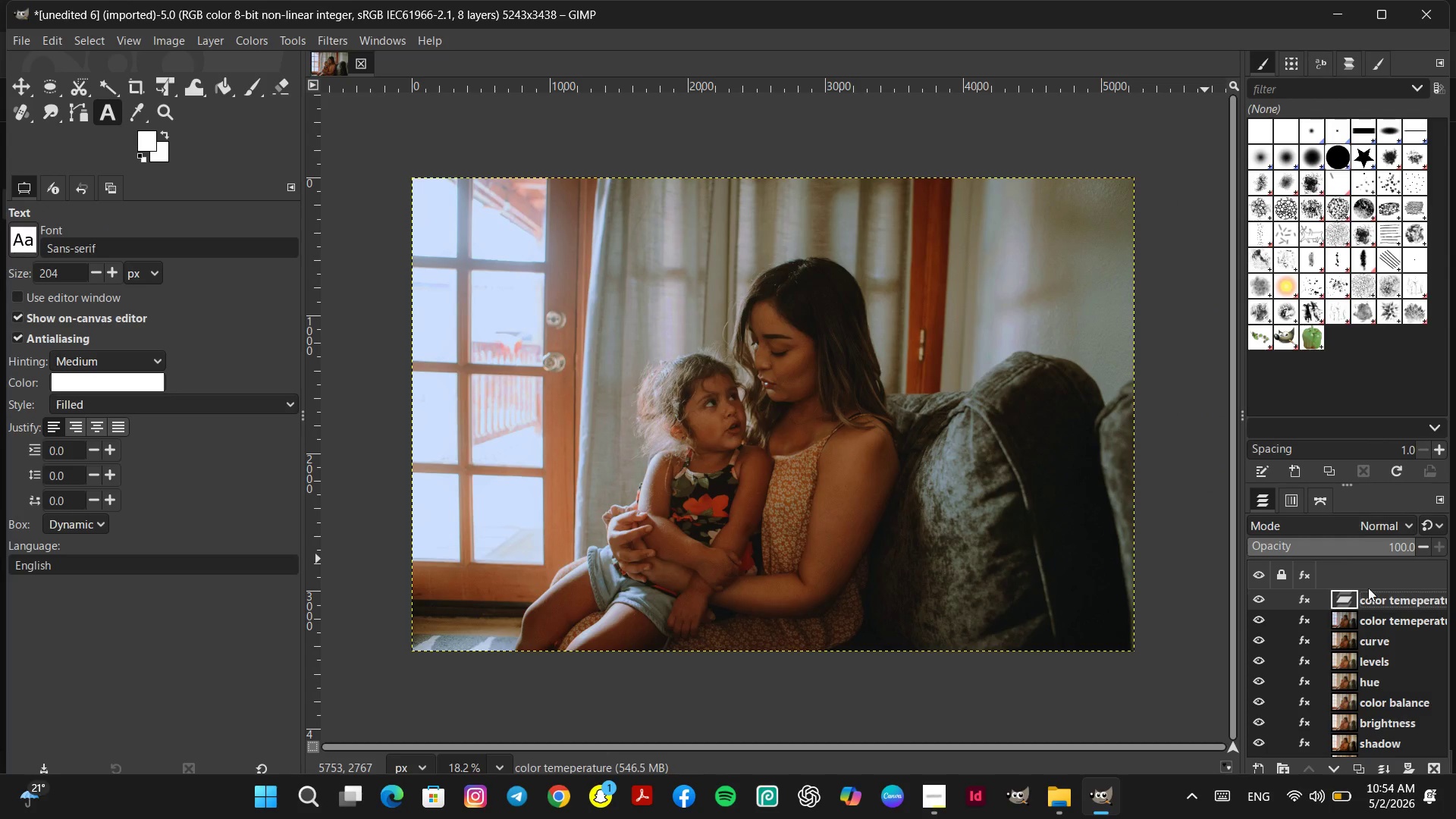 
double_click([1380, 598])
 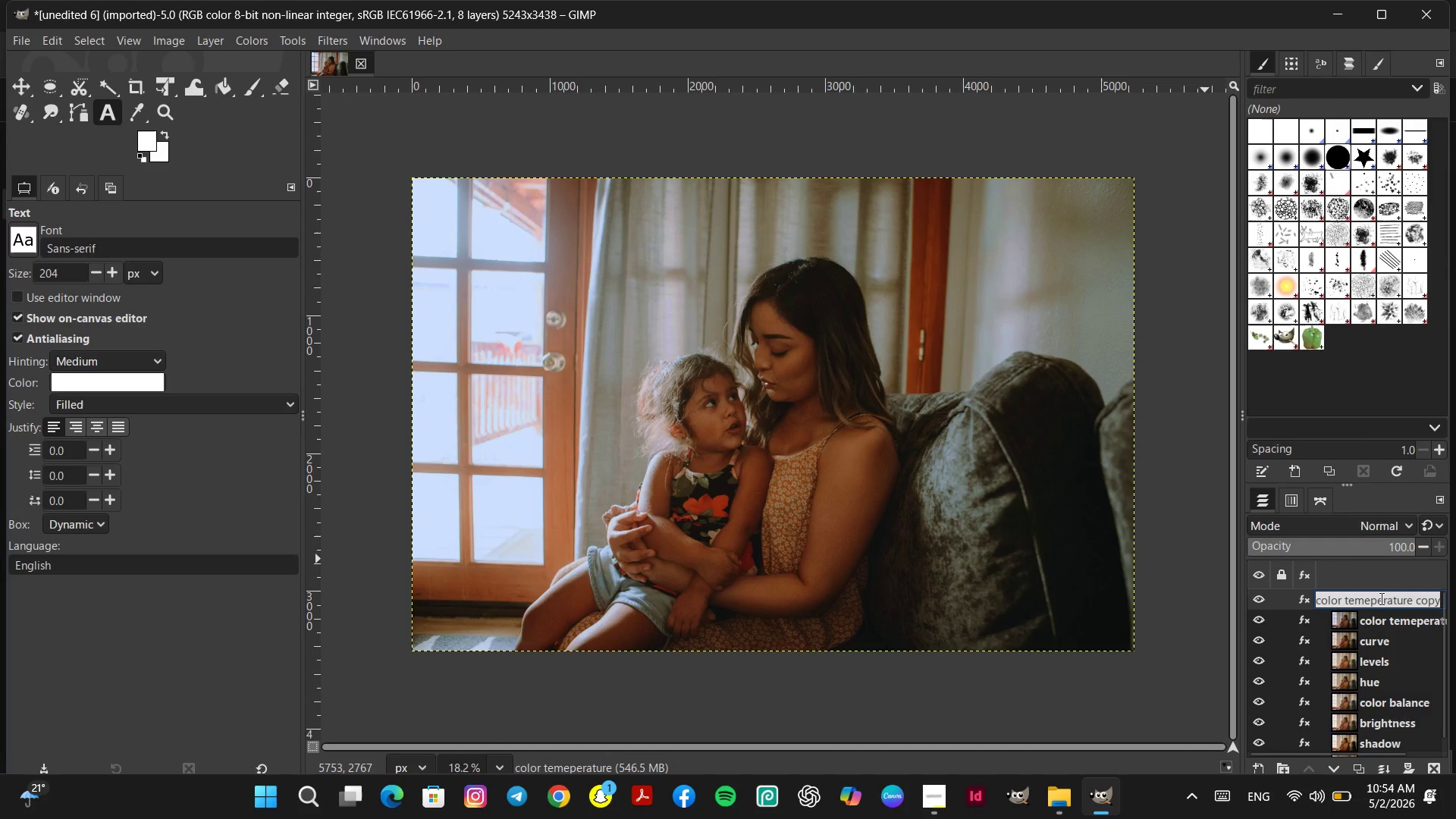 
type(saturation)
 